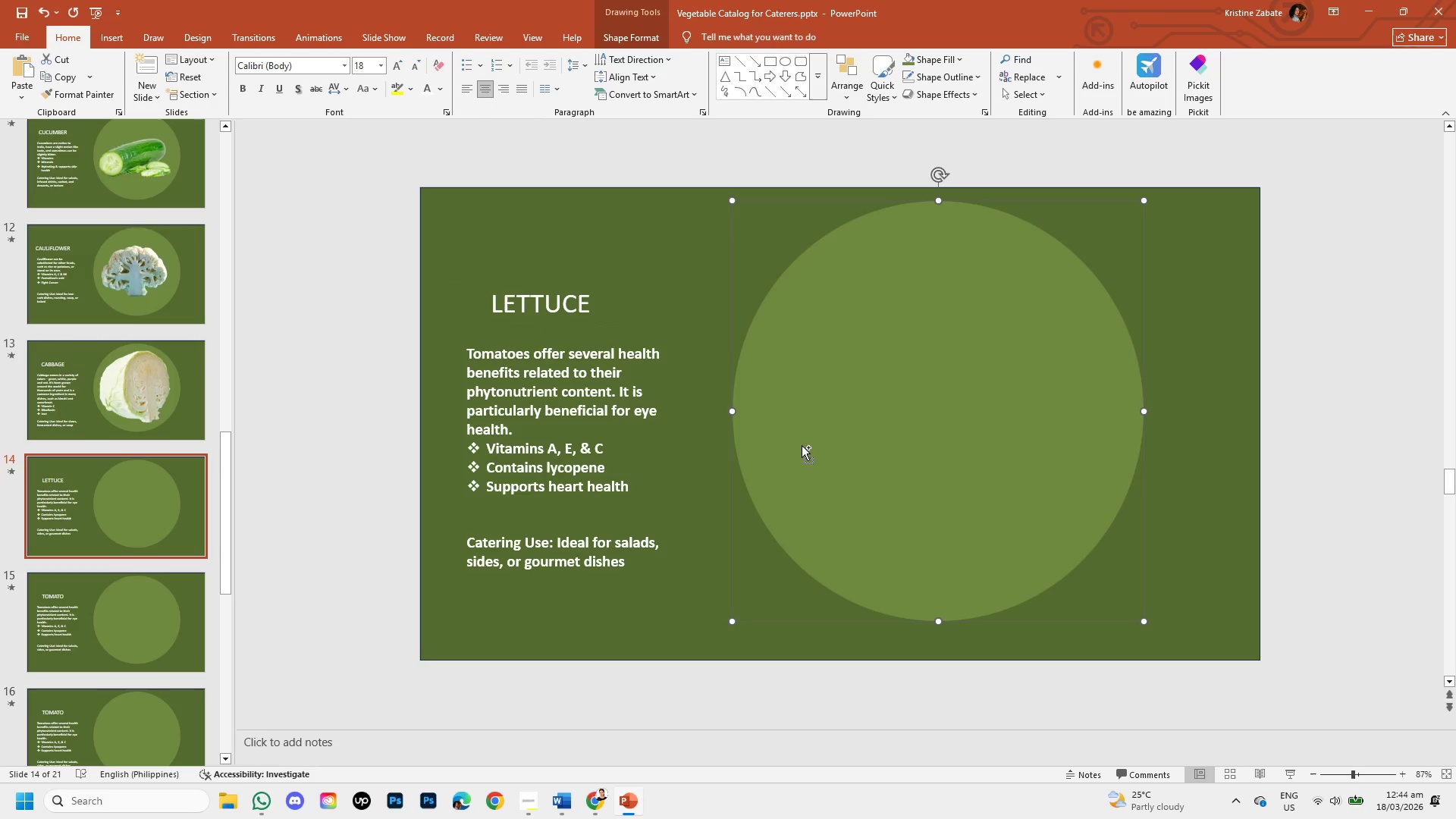 
key(Control+V)
 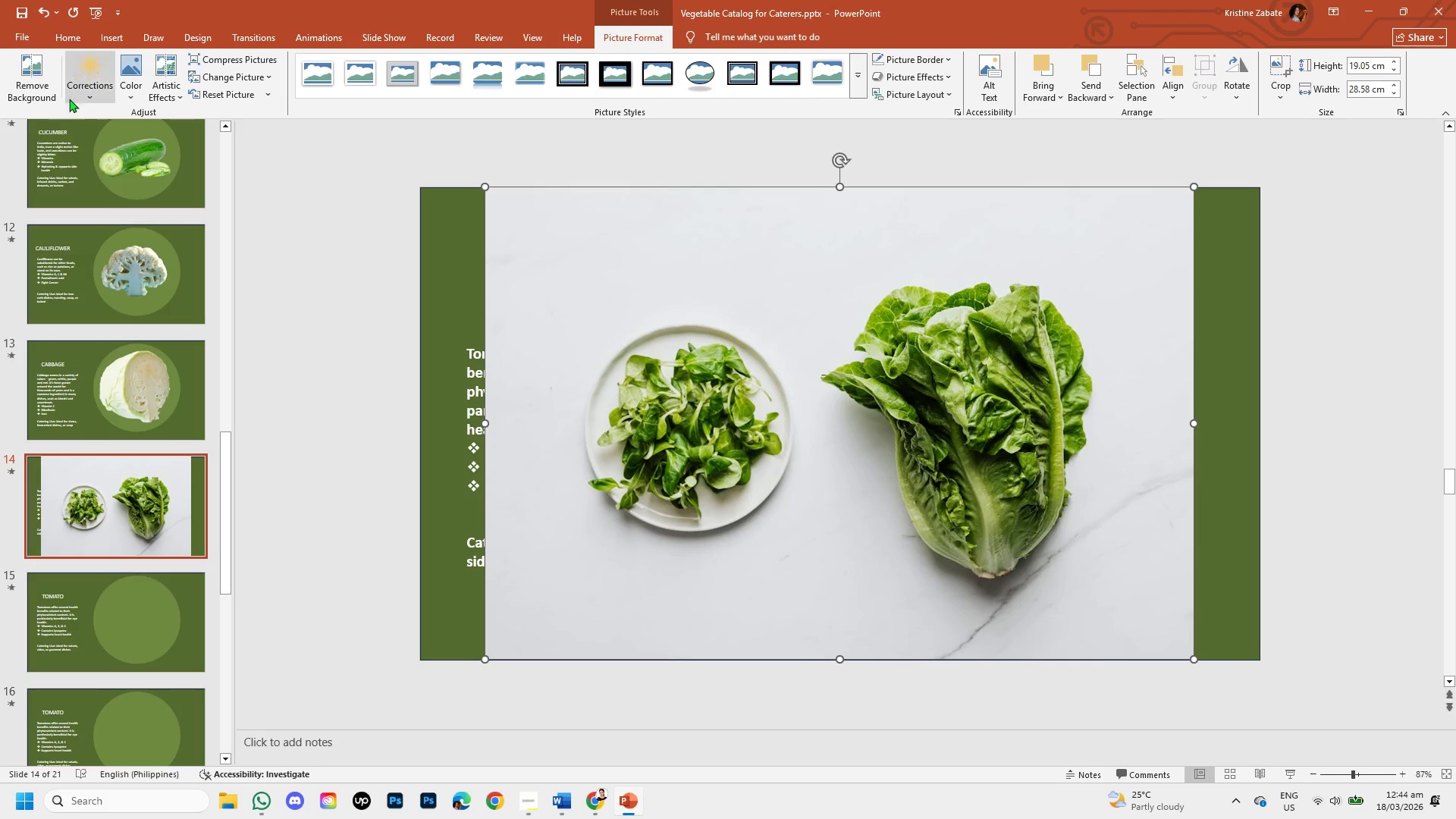 
left_click([49, 86])
 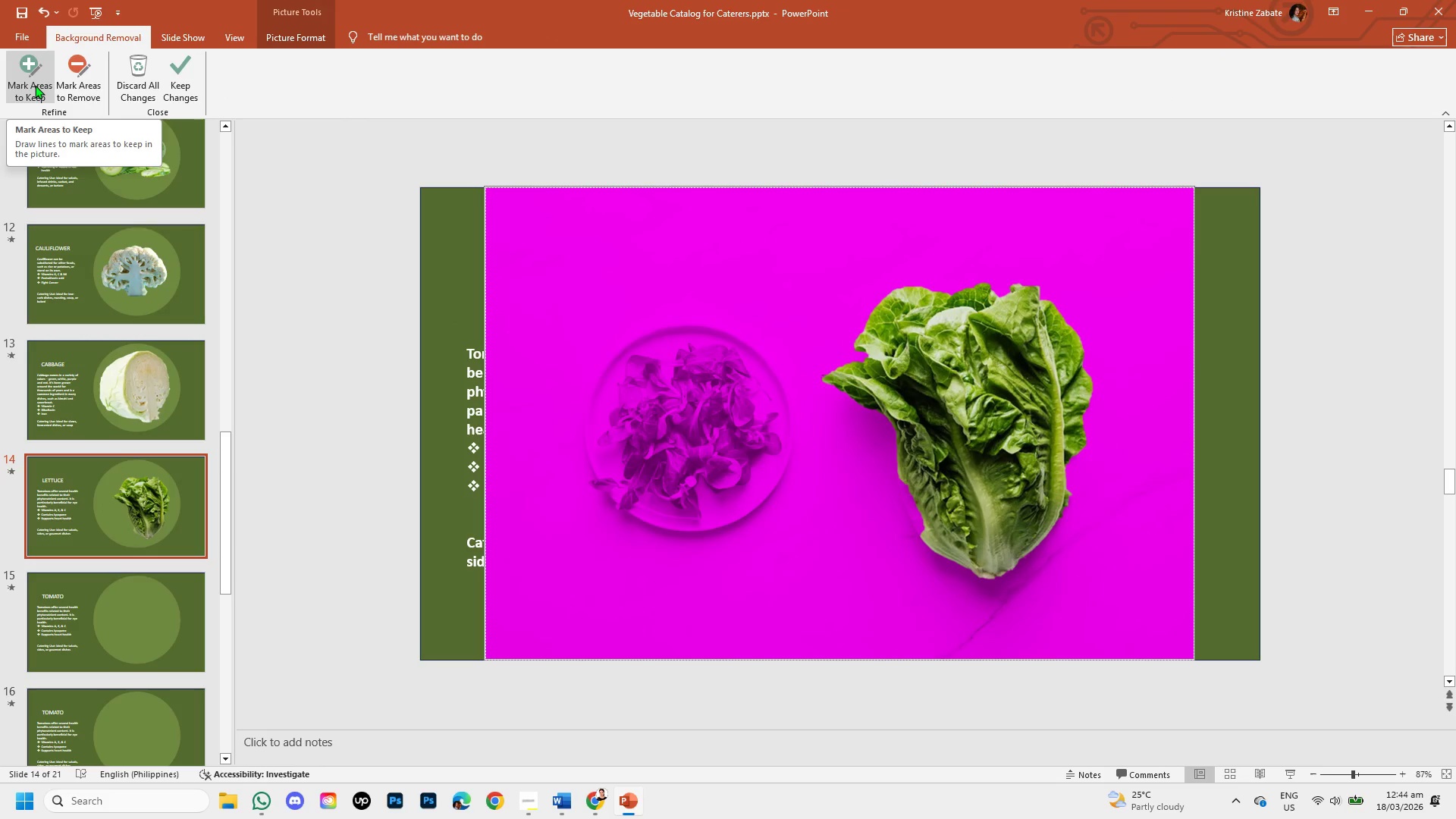 
left_click([35, 85])
 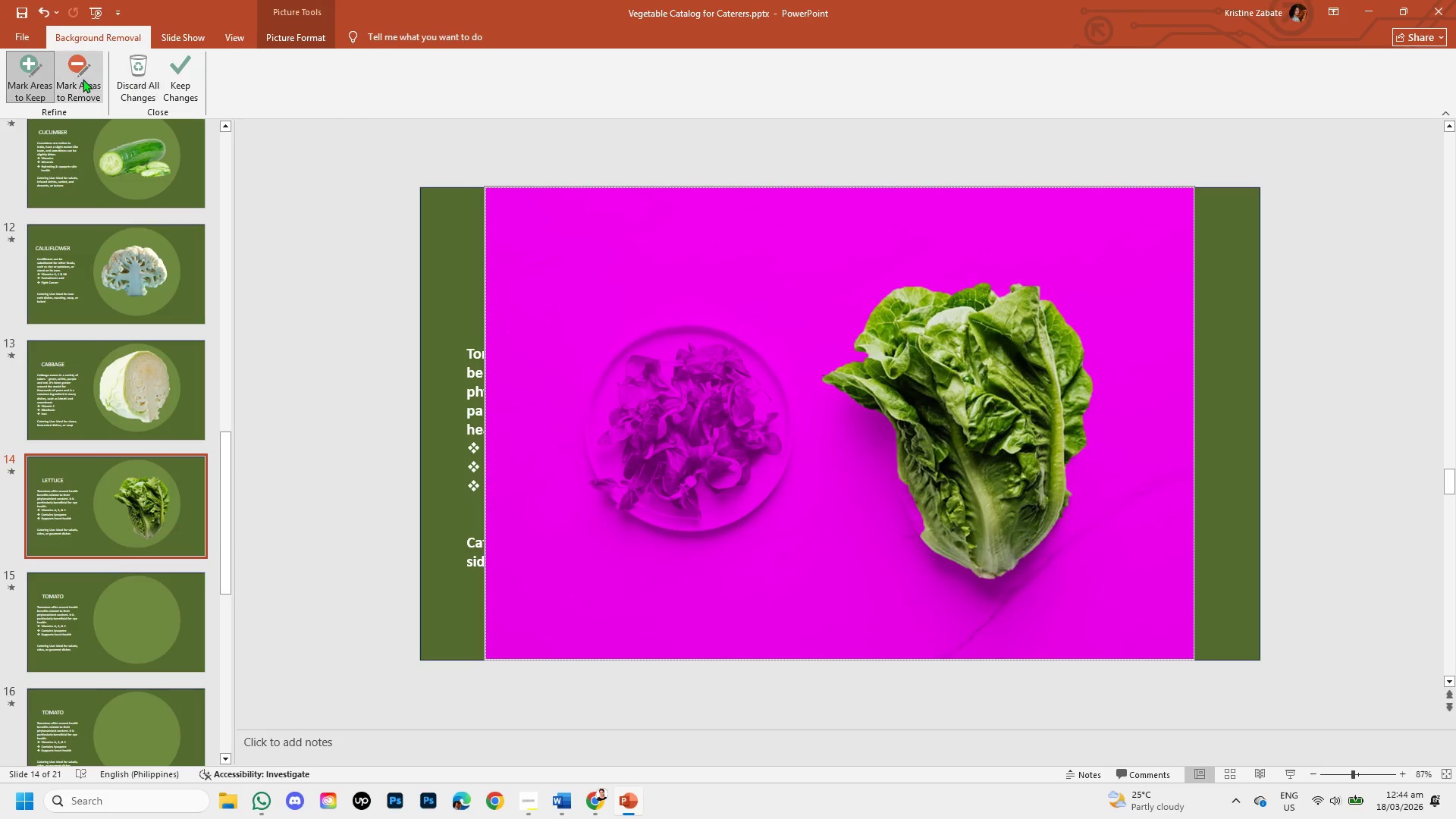 
left_click([83, 79])
 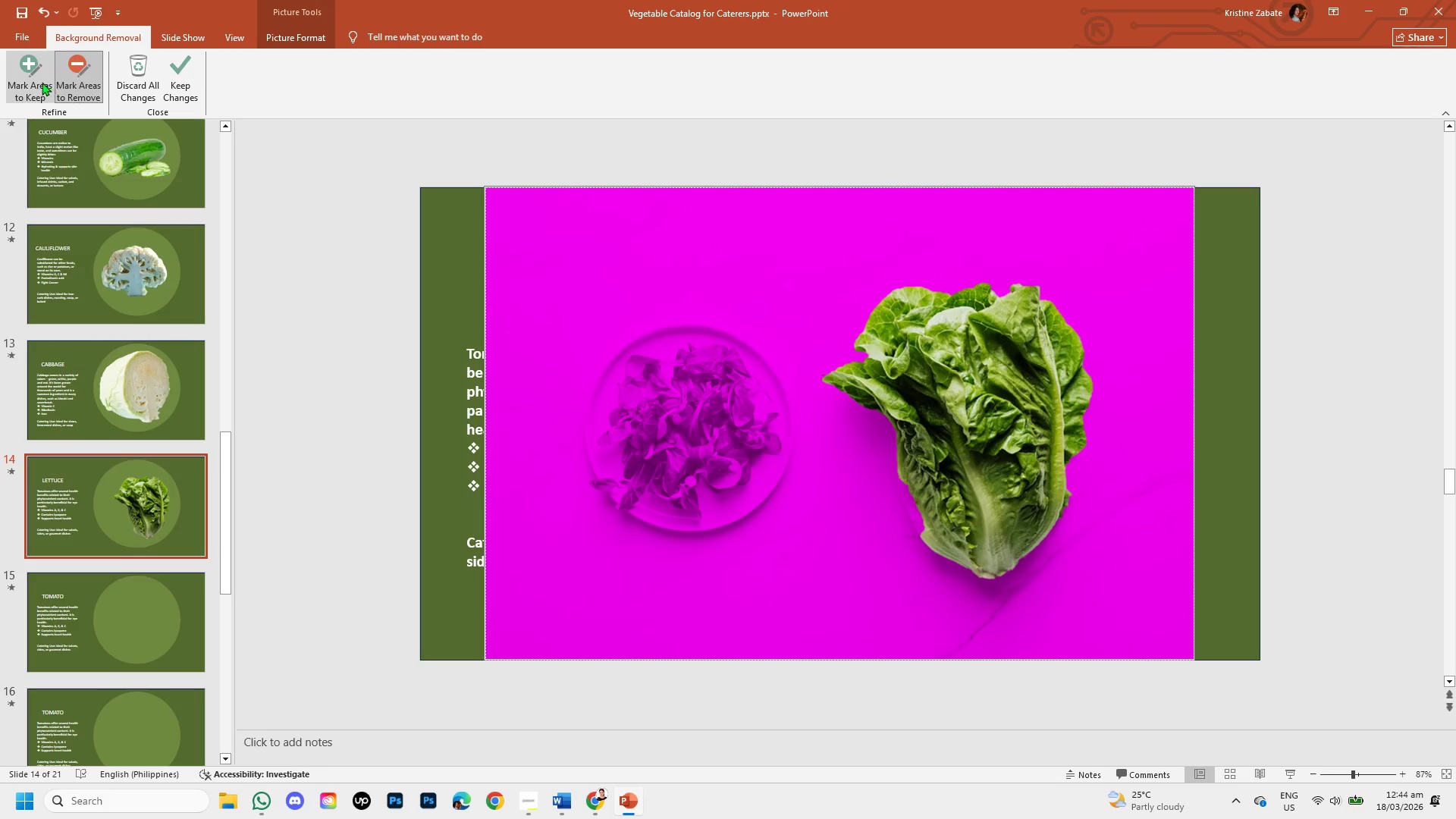 
left_click([42, 82])
 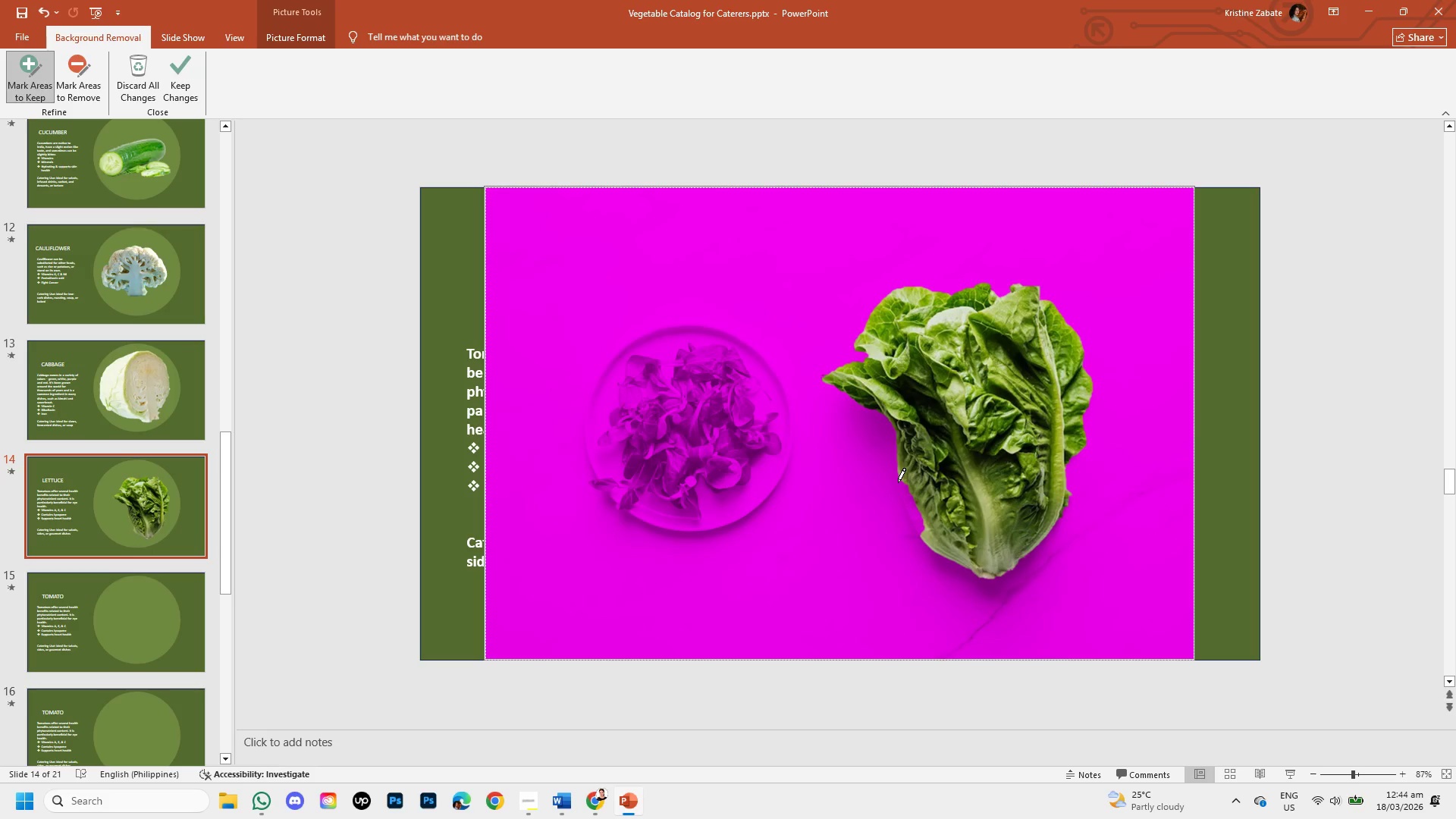 
left_click_drag(start_coordinate=[898, 480], to_coordinate=[924, 538])
 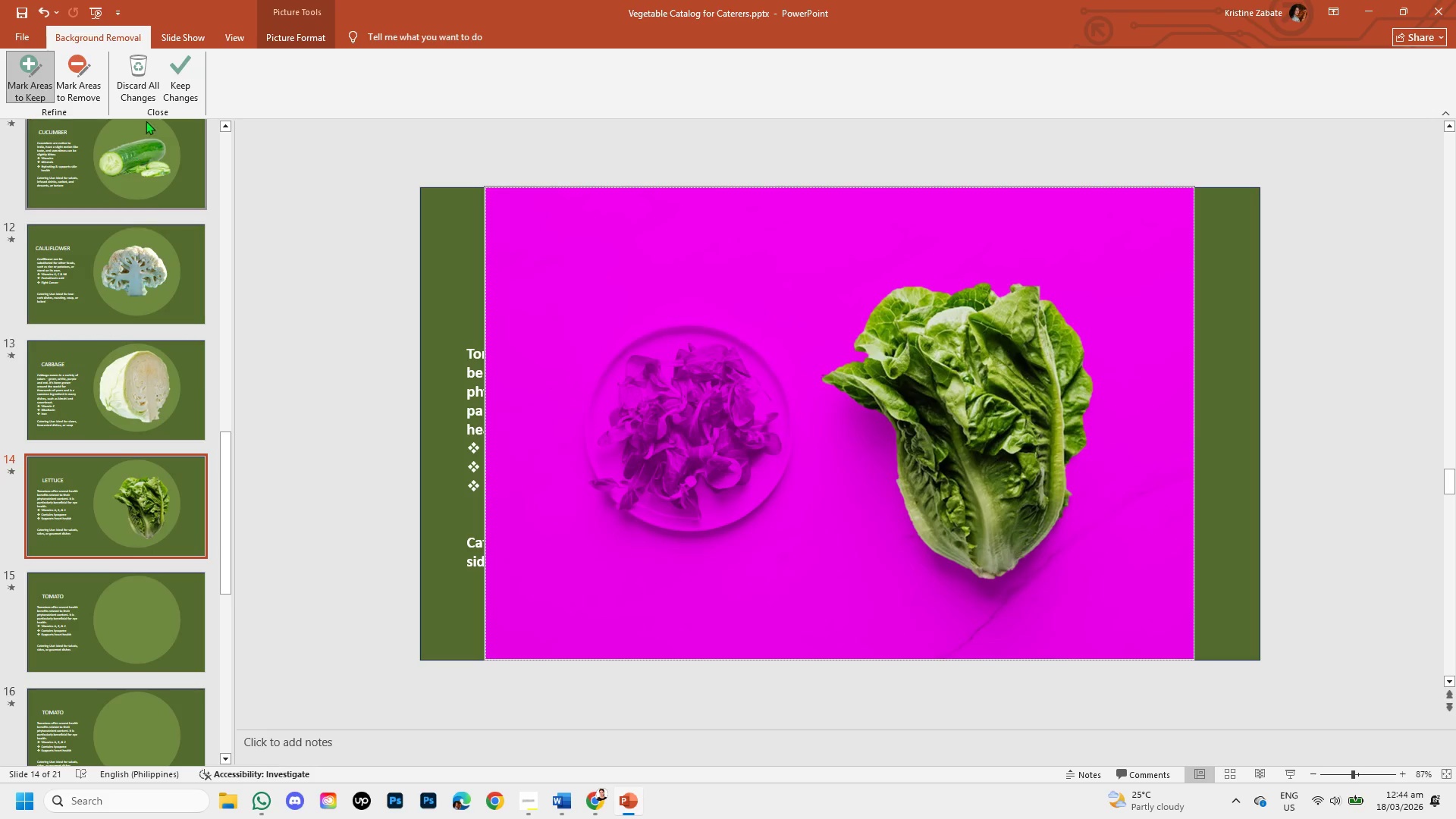 
left_click([178, 89])
 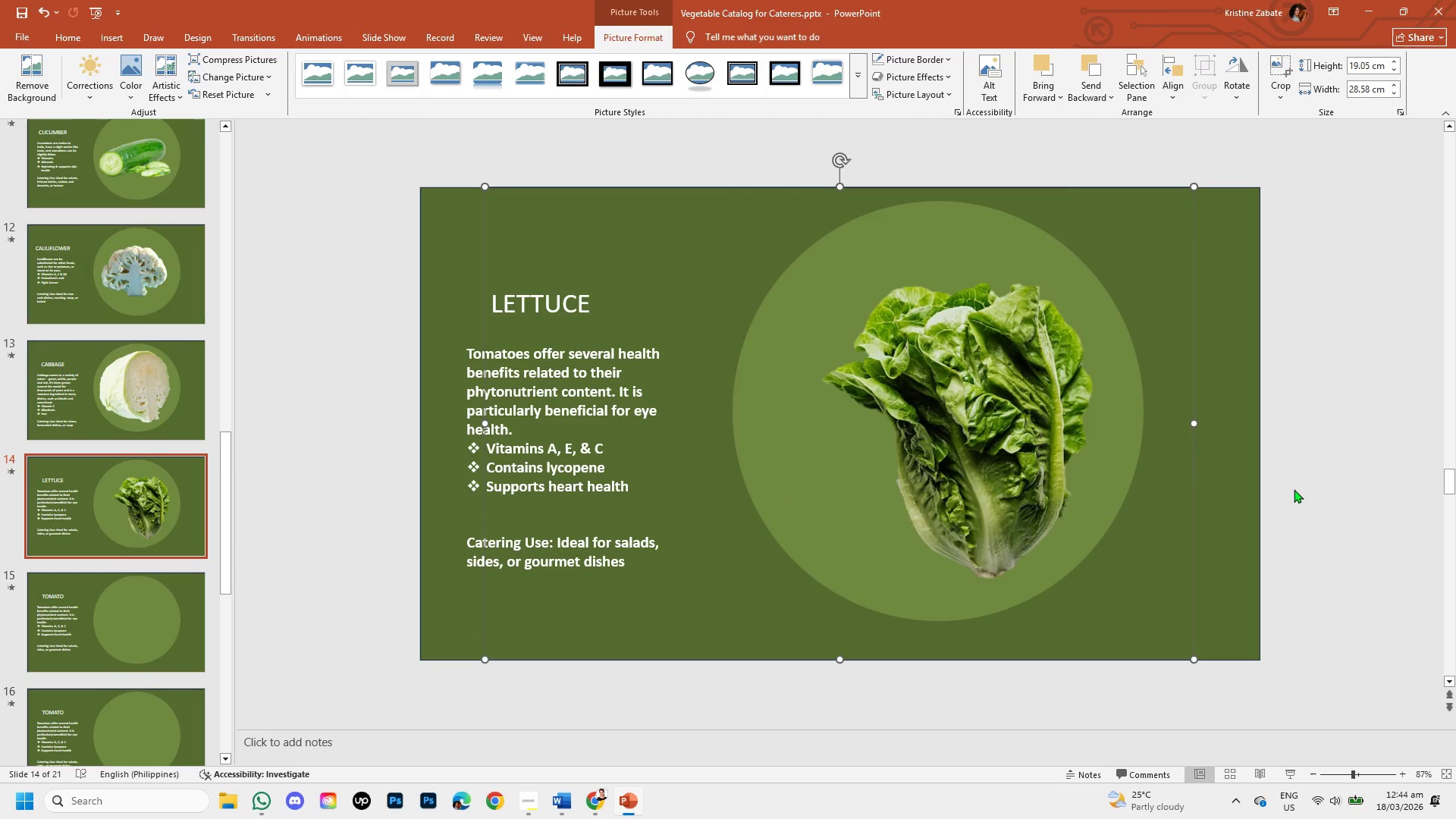 
left_click([1301, 494])
 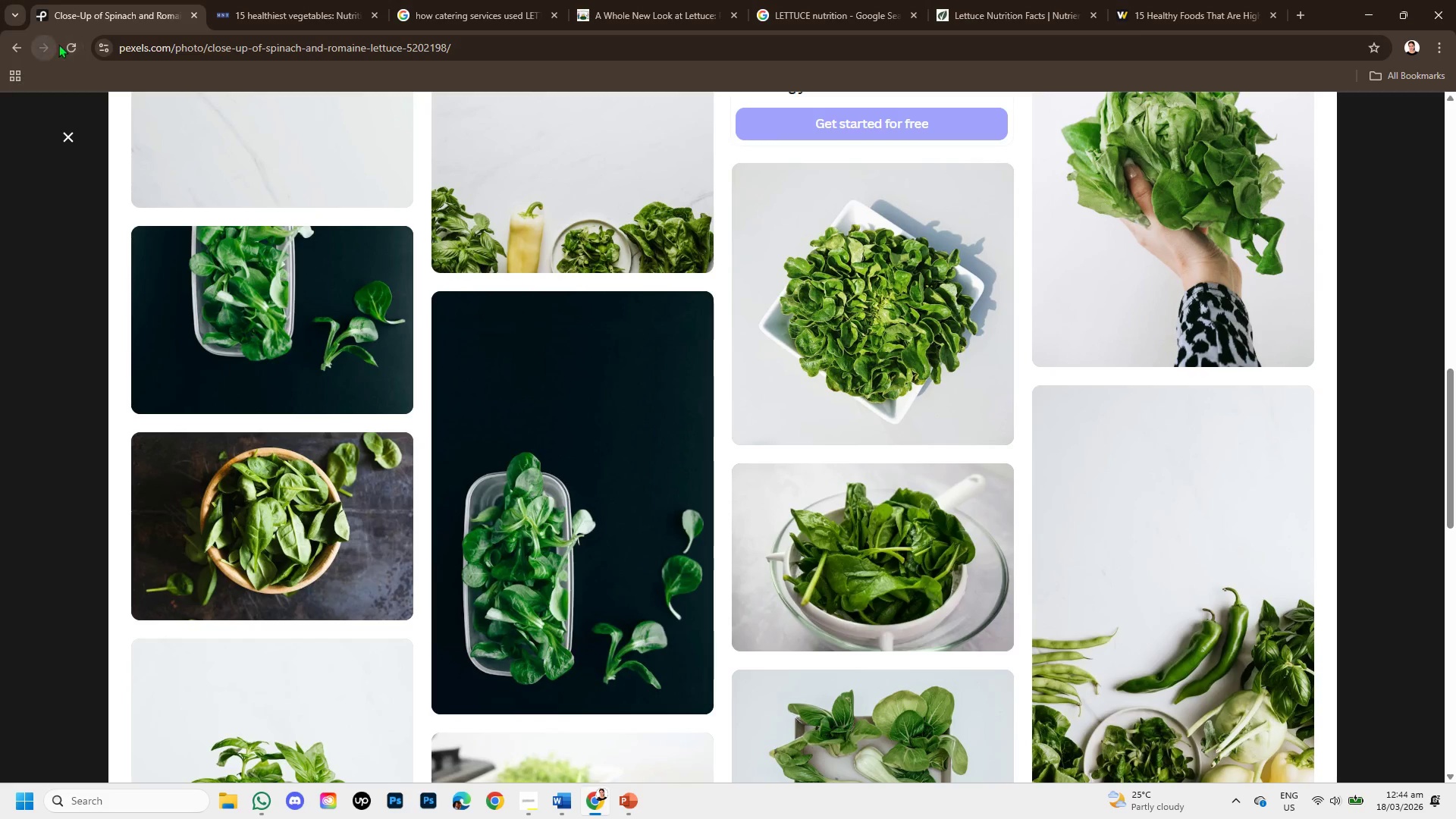 
left_click_drag(start_coordinate=[468, 48], to_coordinate=[86, 74])
 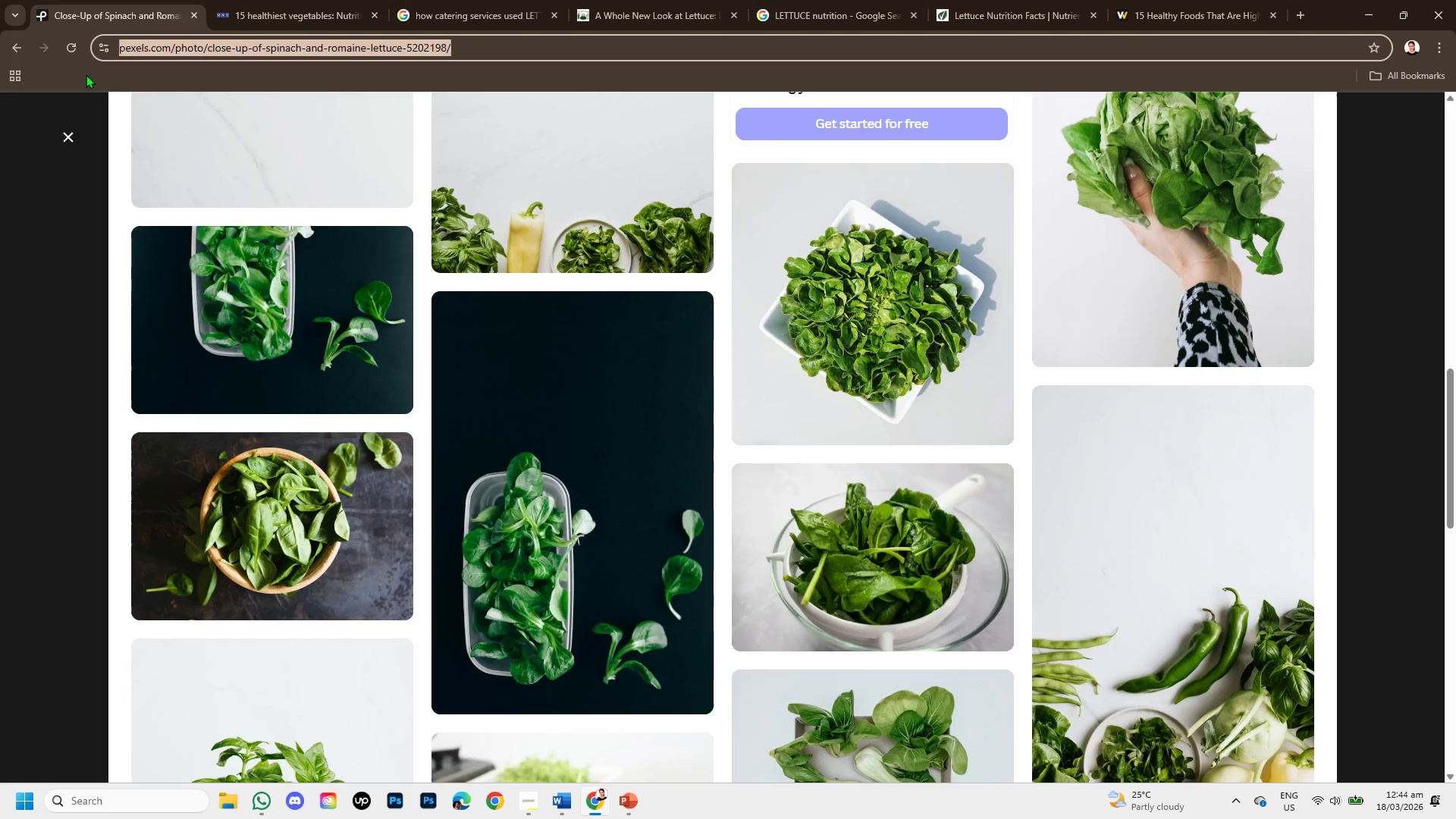 
key(Control+C)
 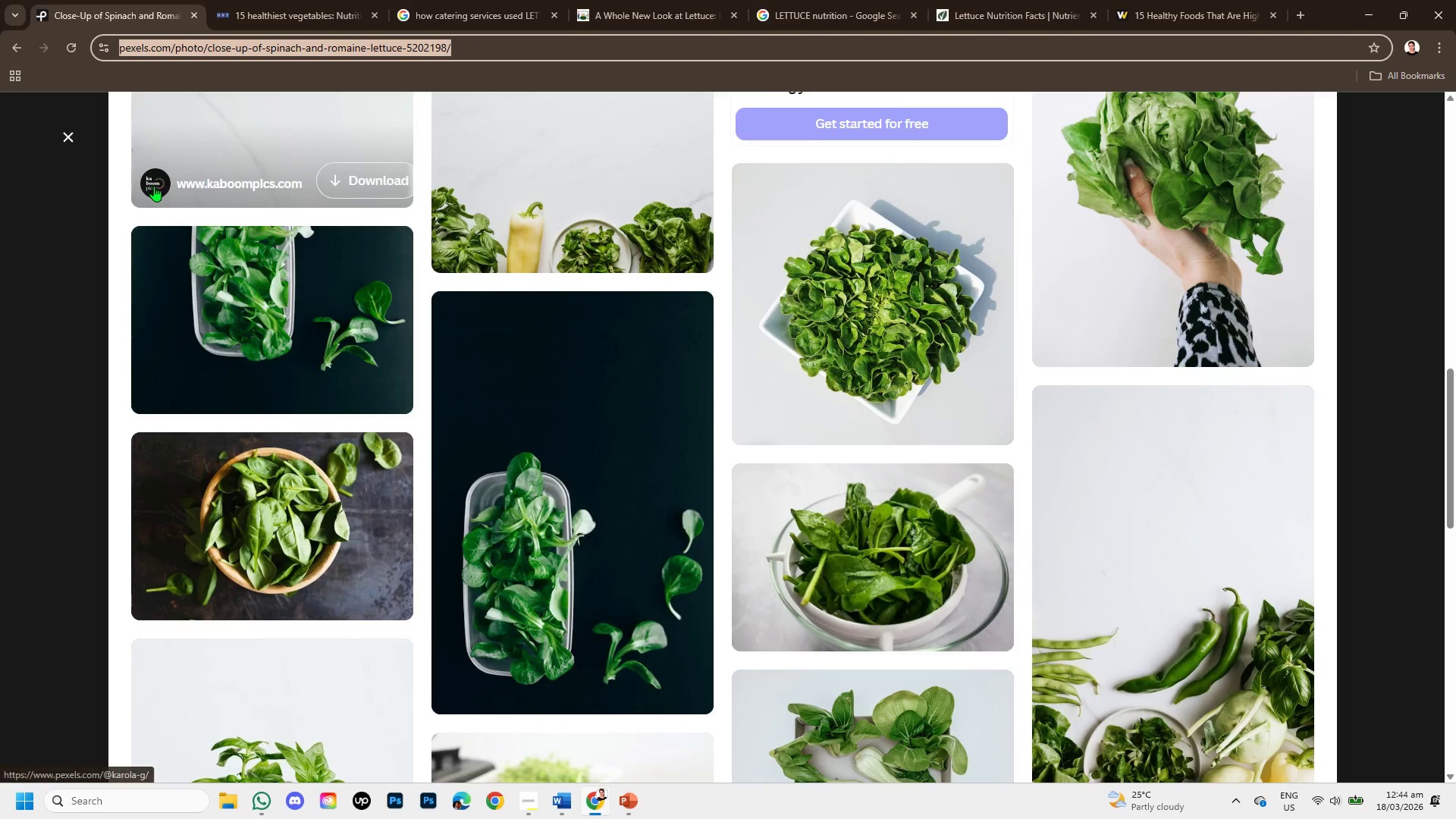 
scroll: coordinate [184, 180], scroll_direction: up, amount: 9.0
 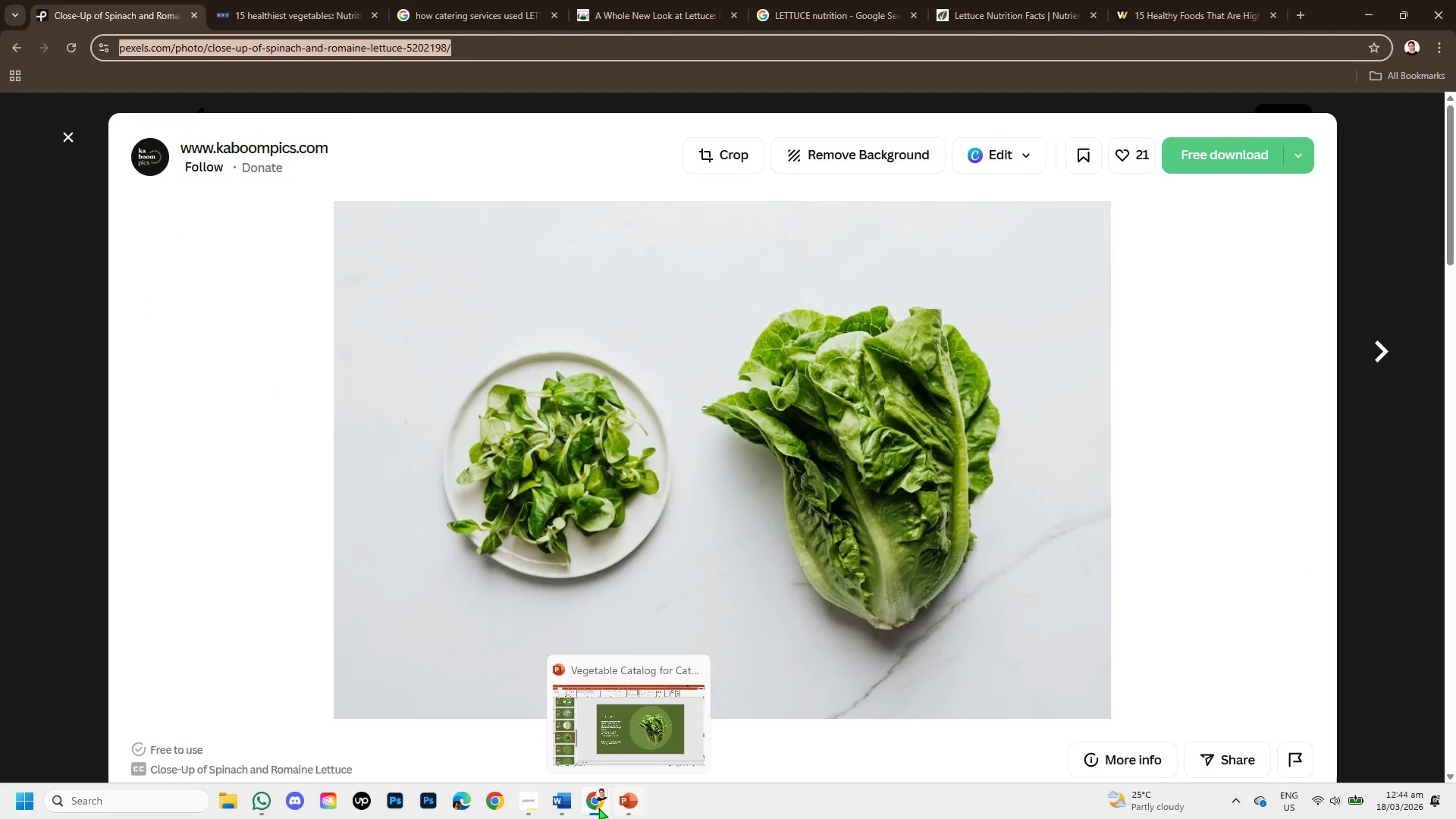 
left_click([566, 802])
 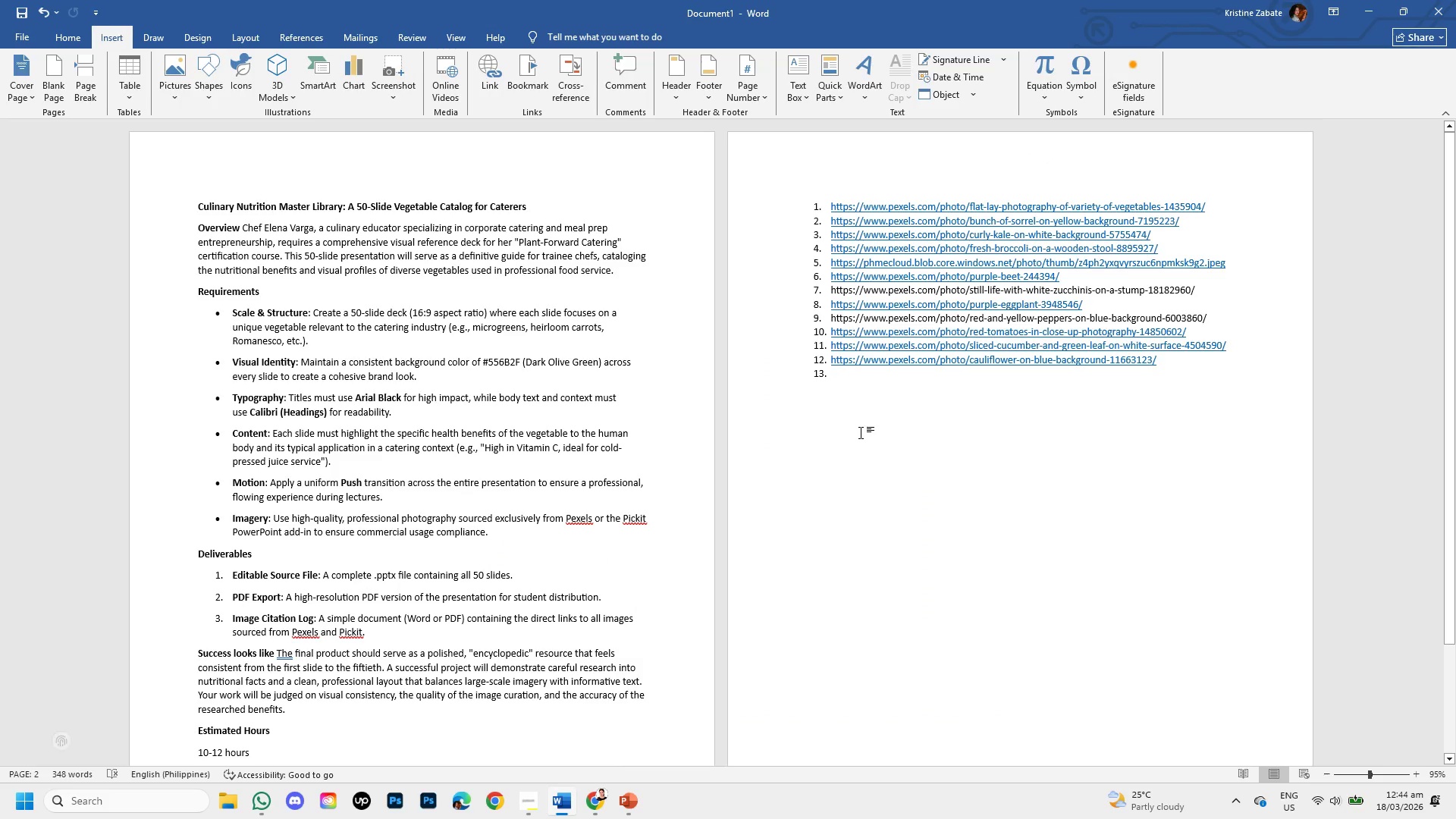 
key(Control+V)
 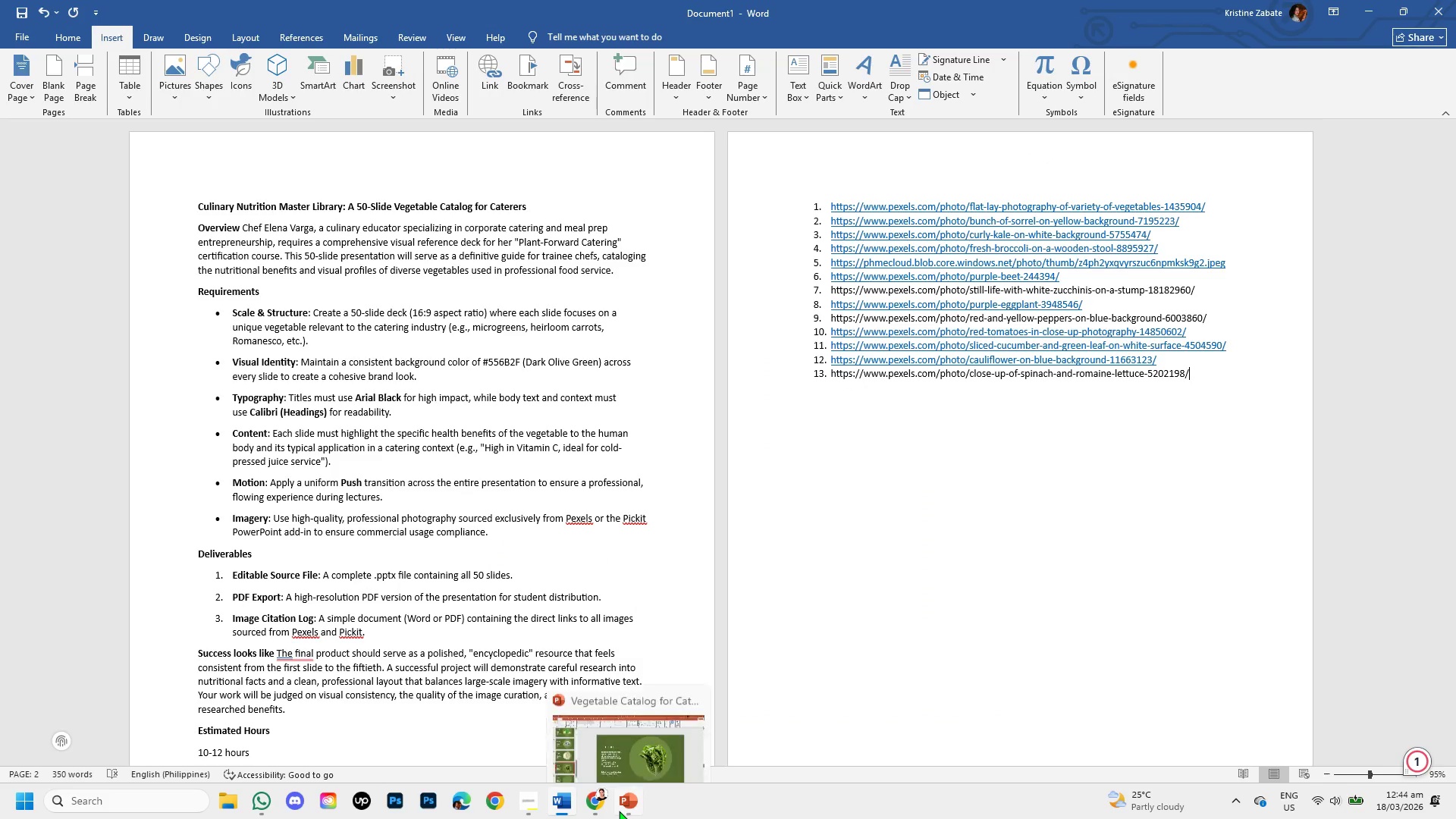 
left_click([596, 802])
 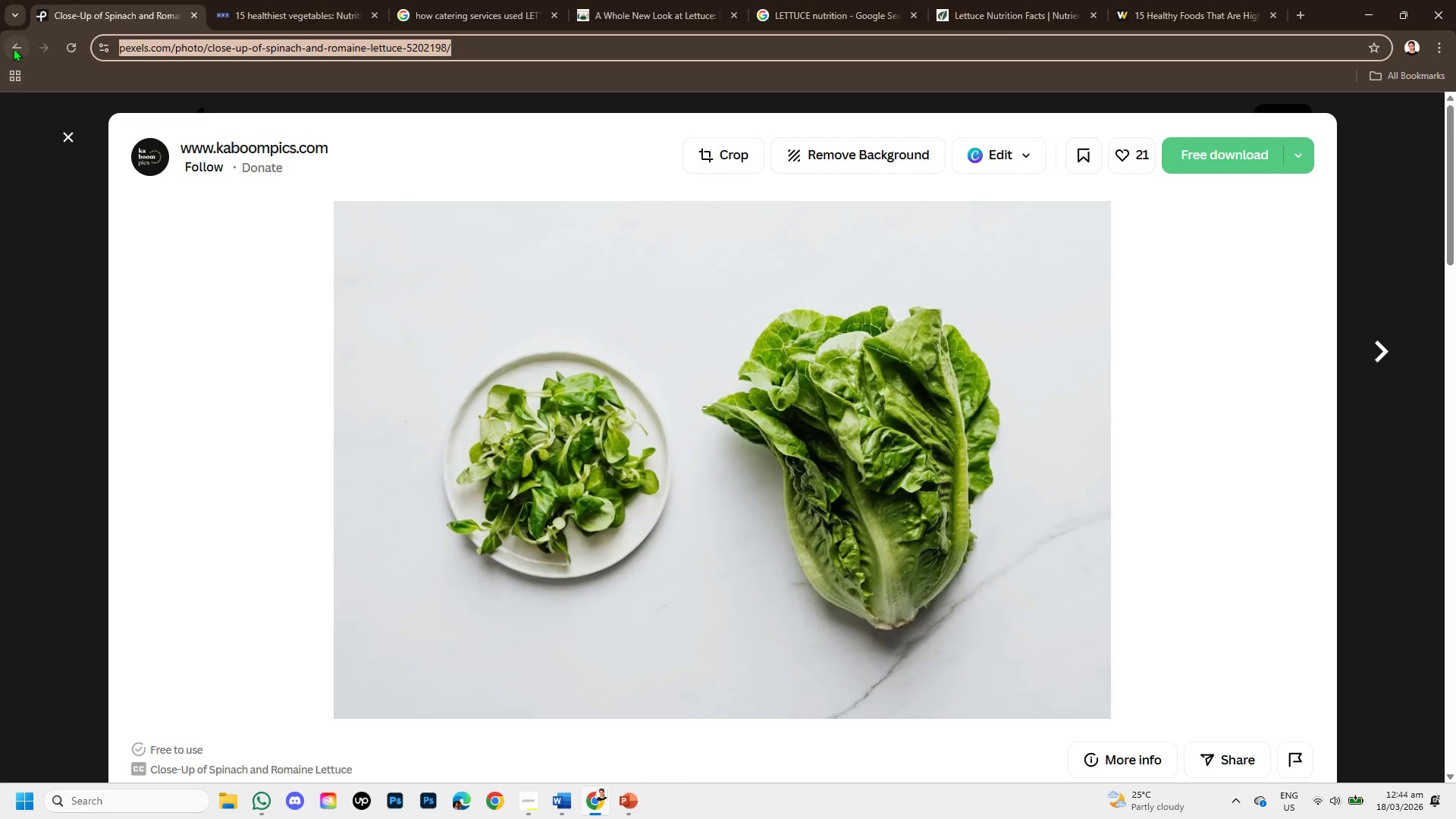 
left_click([13, 48])
 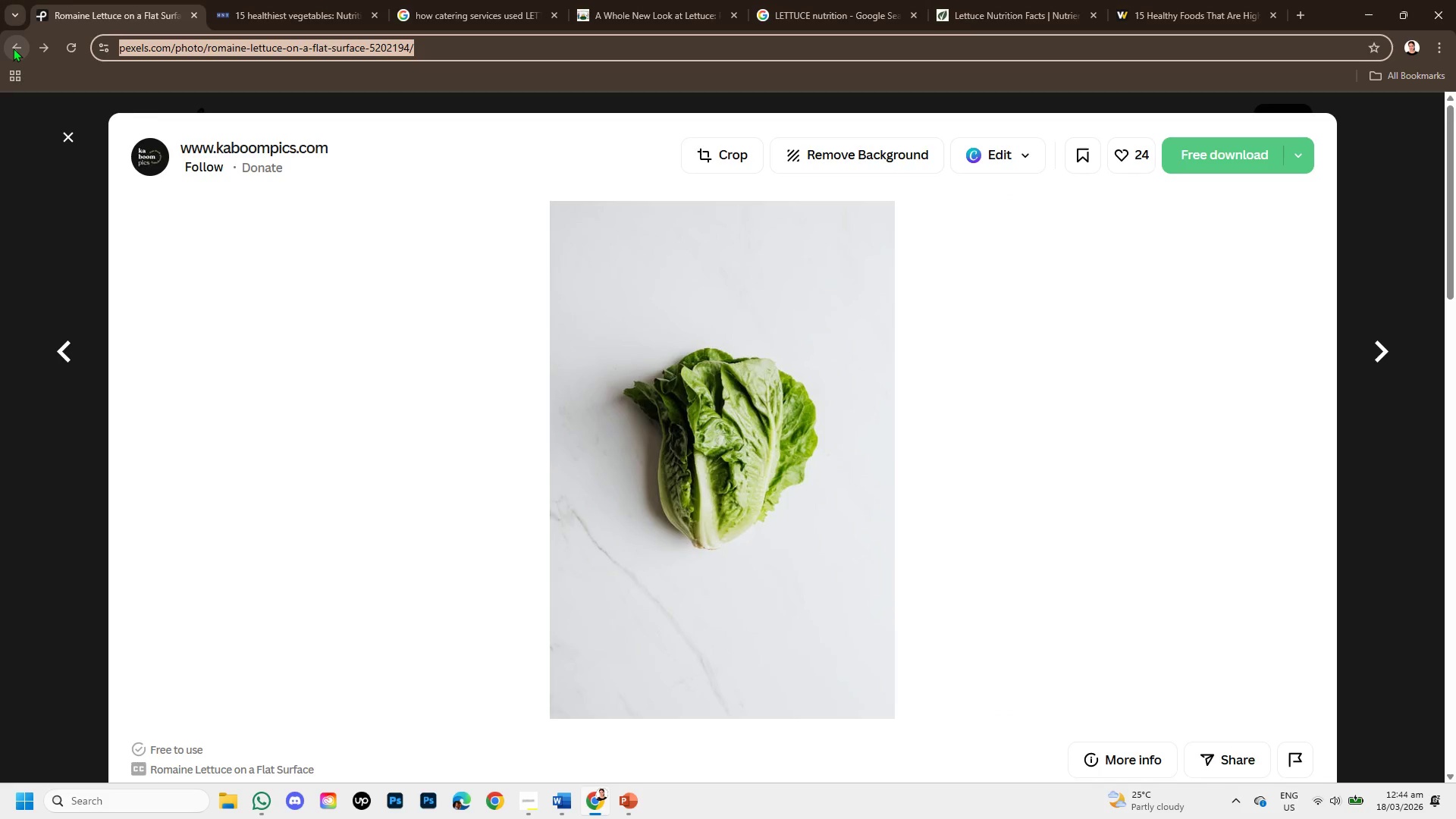 
left_click([13, 48])
 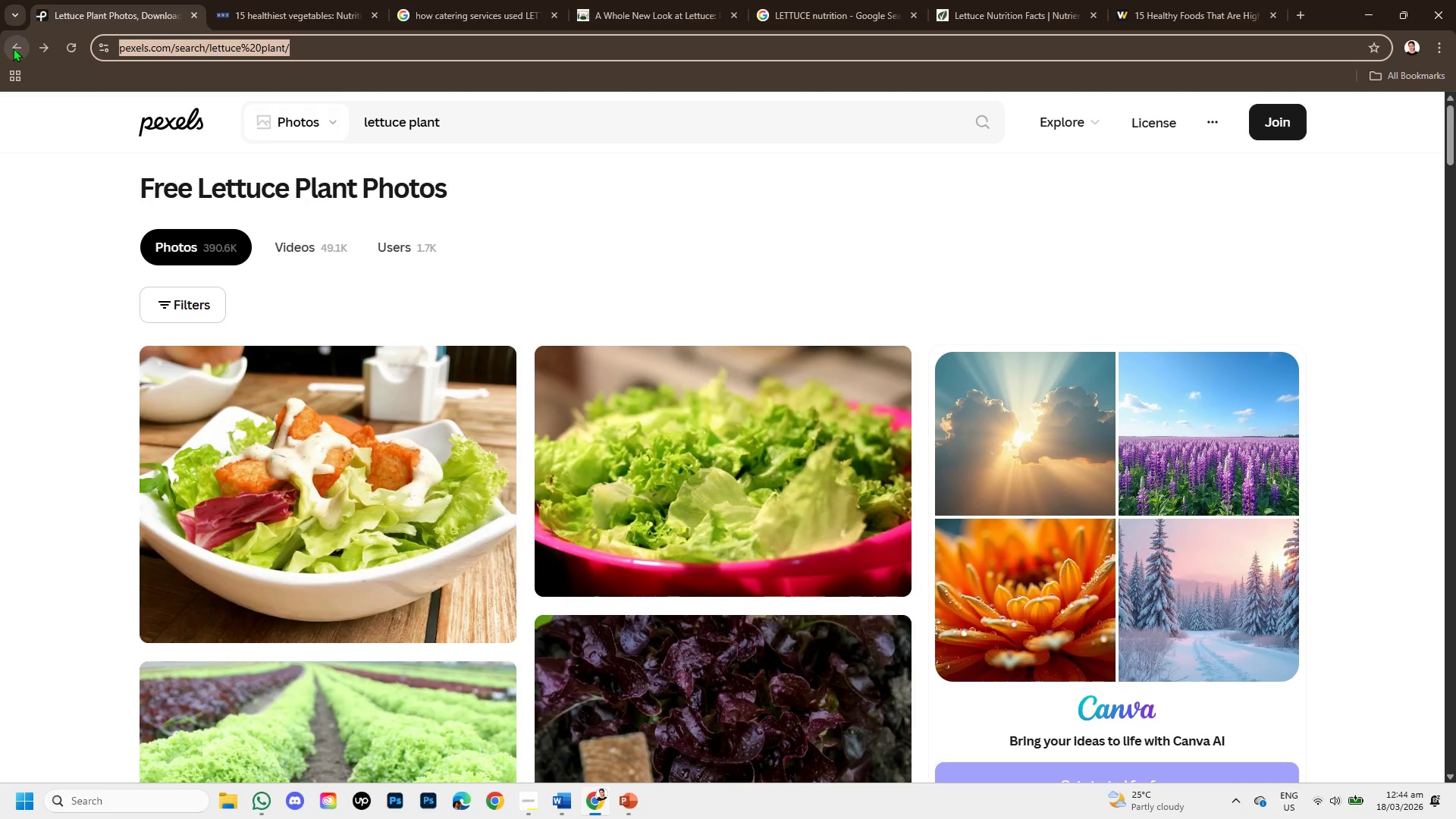 
left_click([13, 48])
 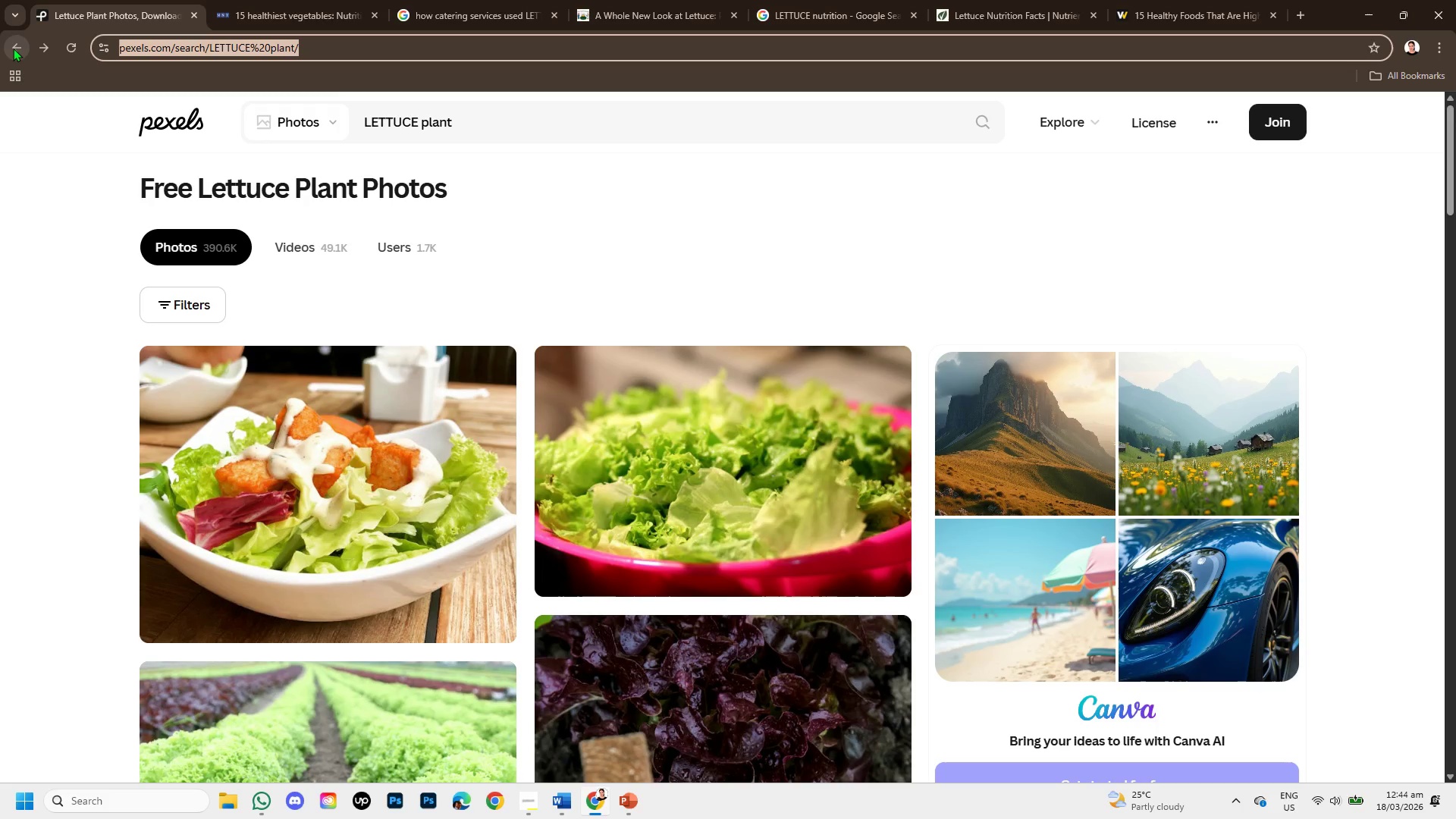 
left_click([13, 48])
 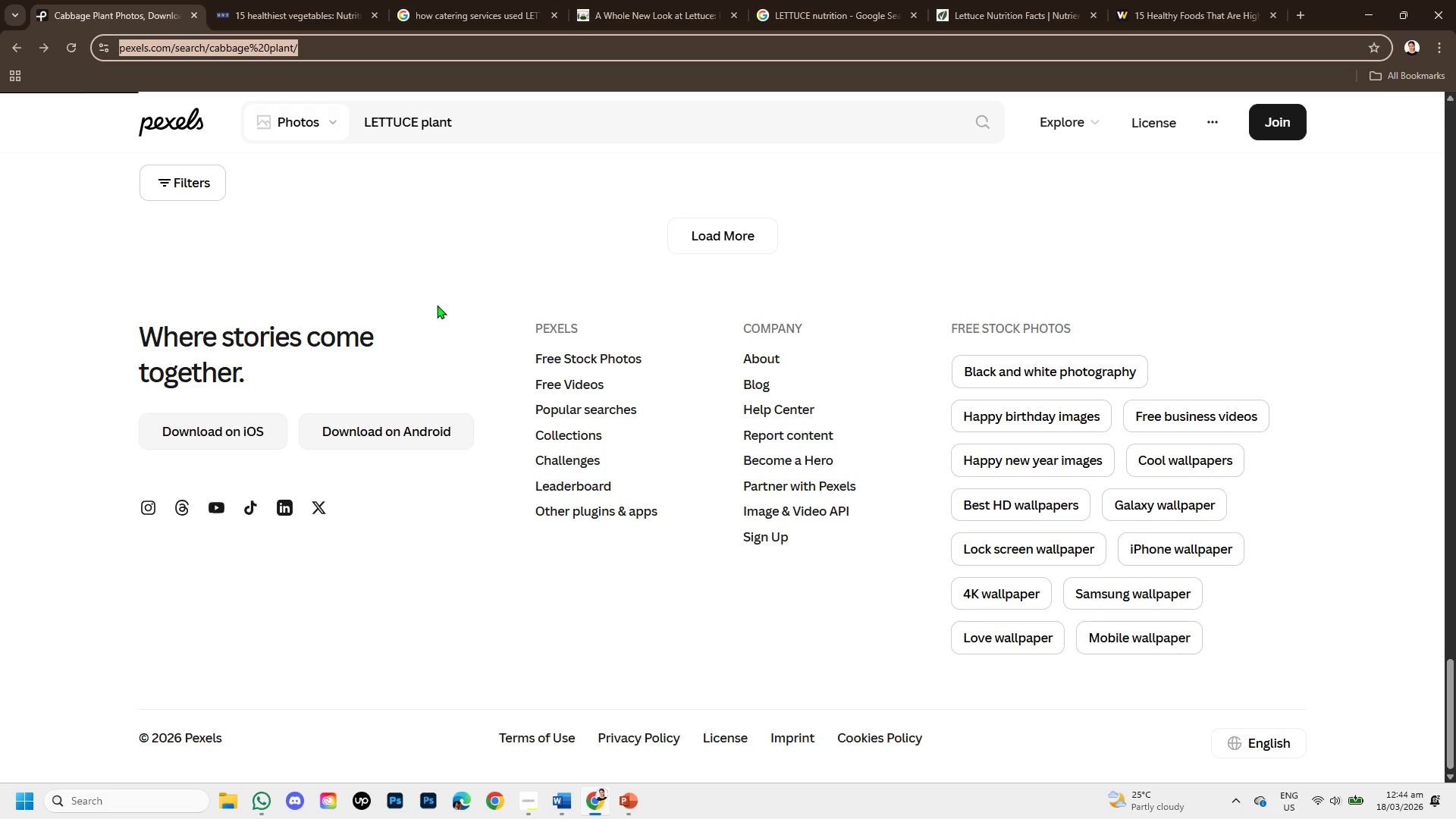 
scroll: coordinate [465, 336], scroll_direction: up, amount: 8.0
 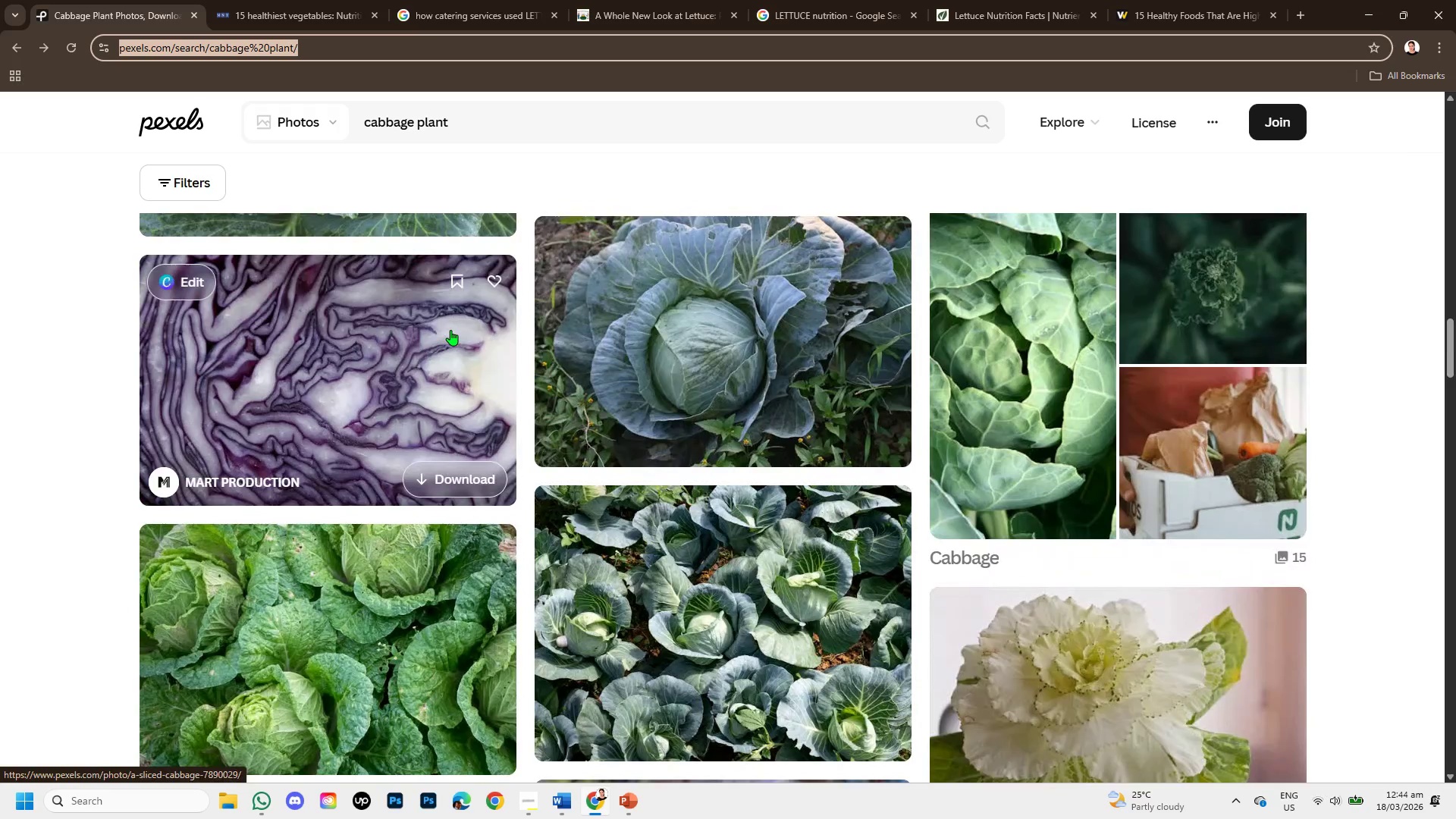 
scroll: coordinate [308, 281], scroll_direction: down, amount: 4.0
 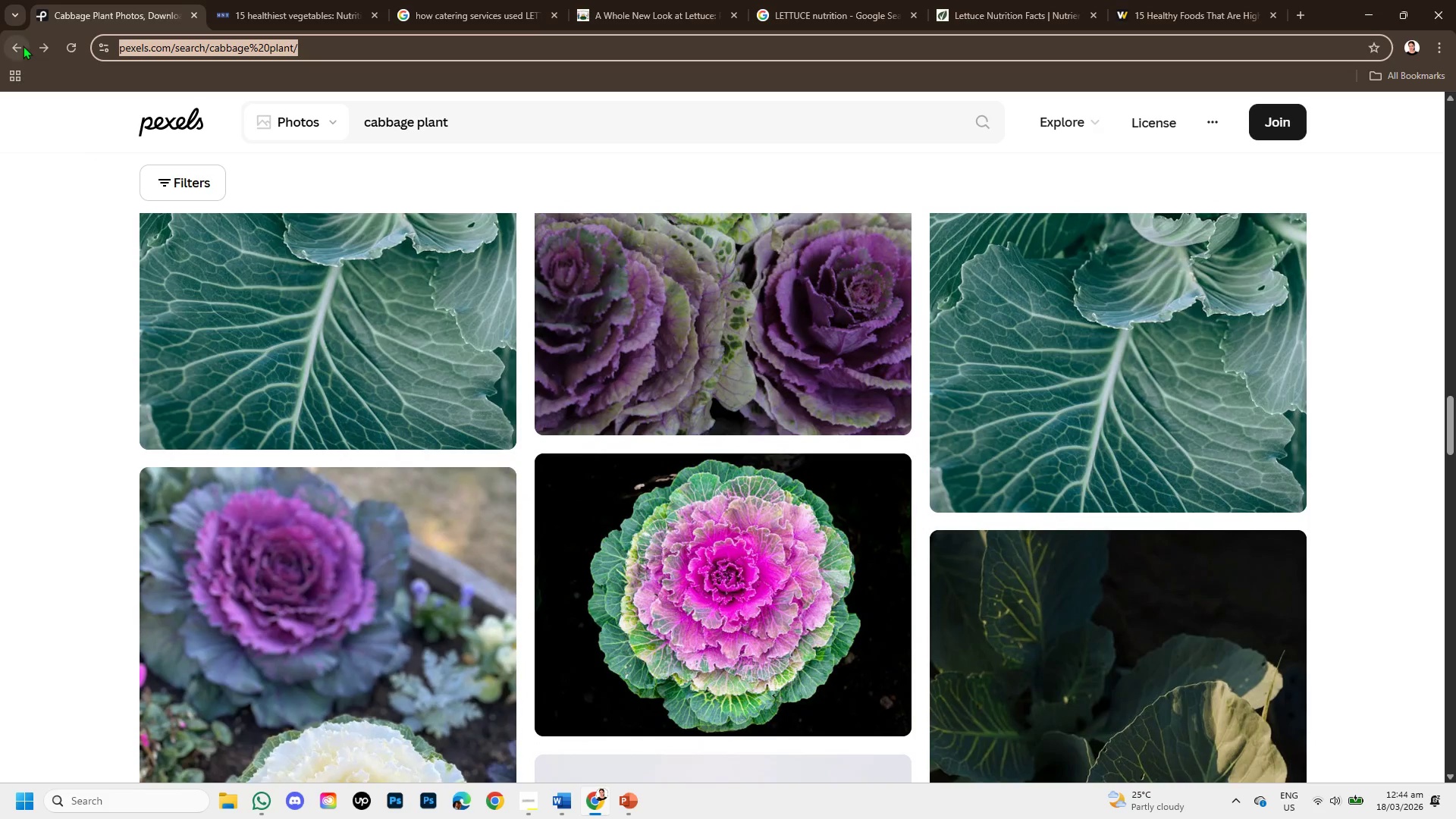 
left_click([23, 46])
 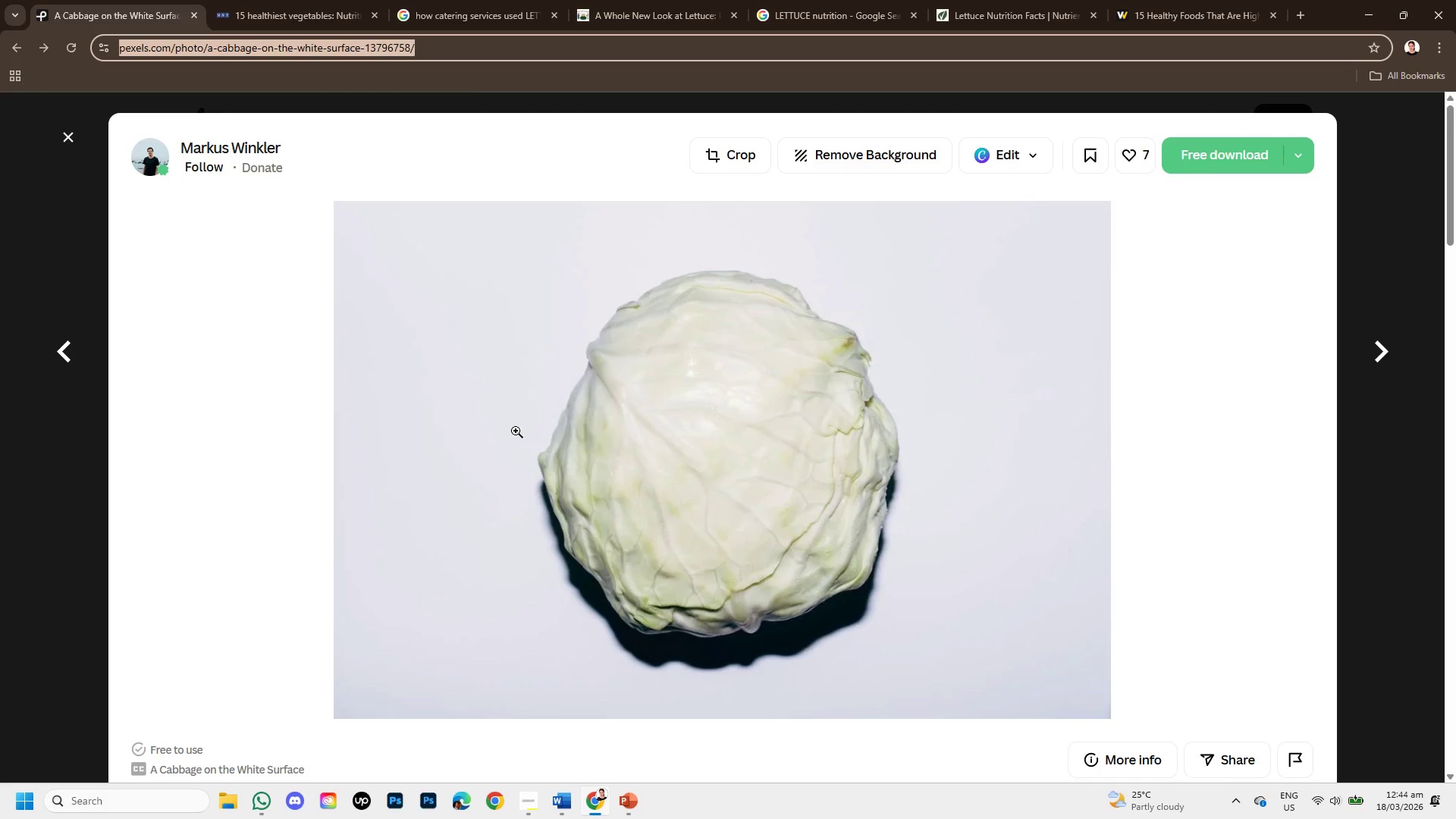 
wait(5.69)
 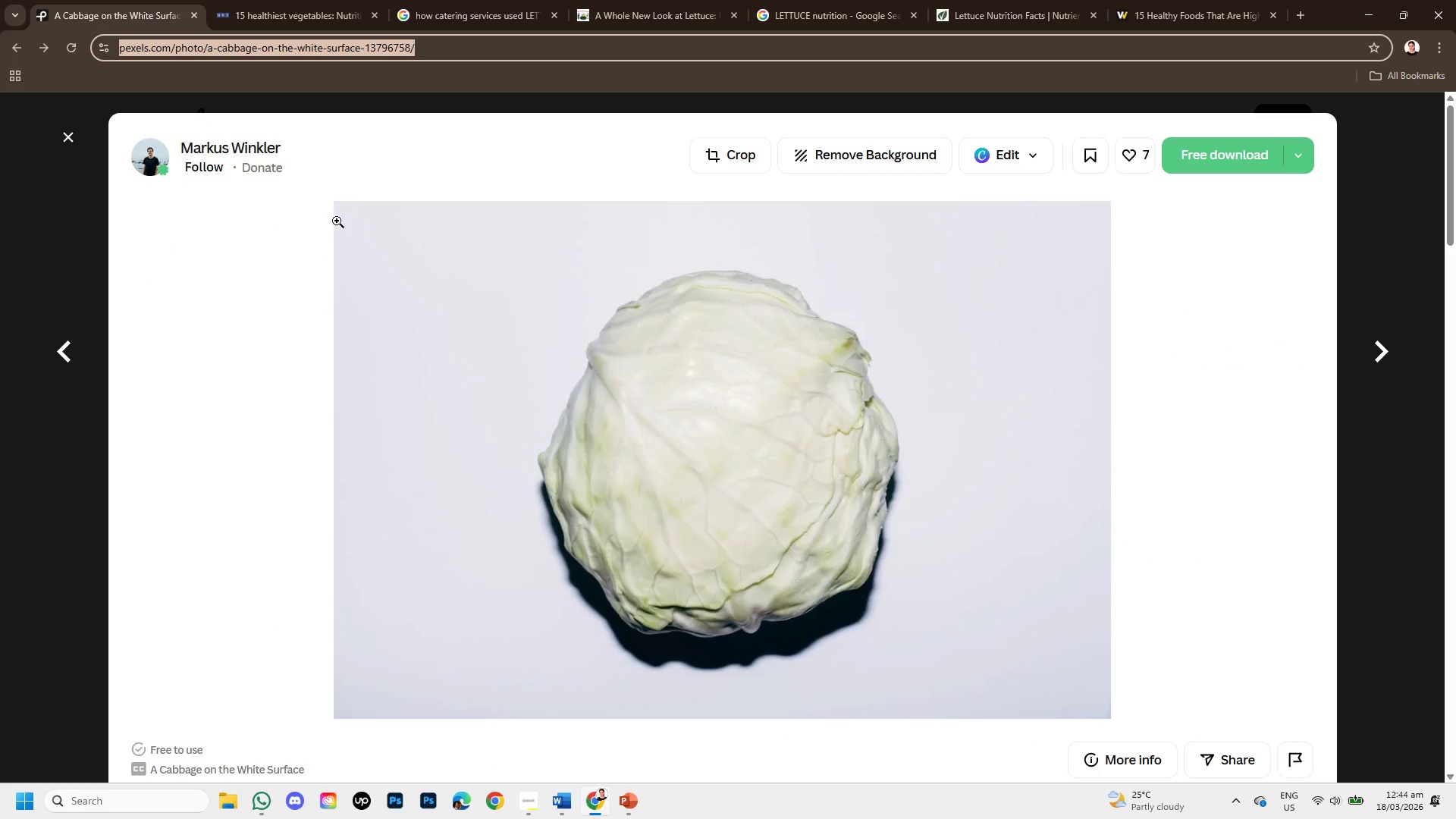 
hold_key(key=ControlLeft, duration=1.99)
 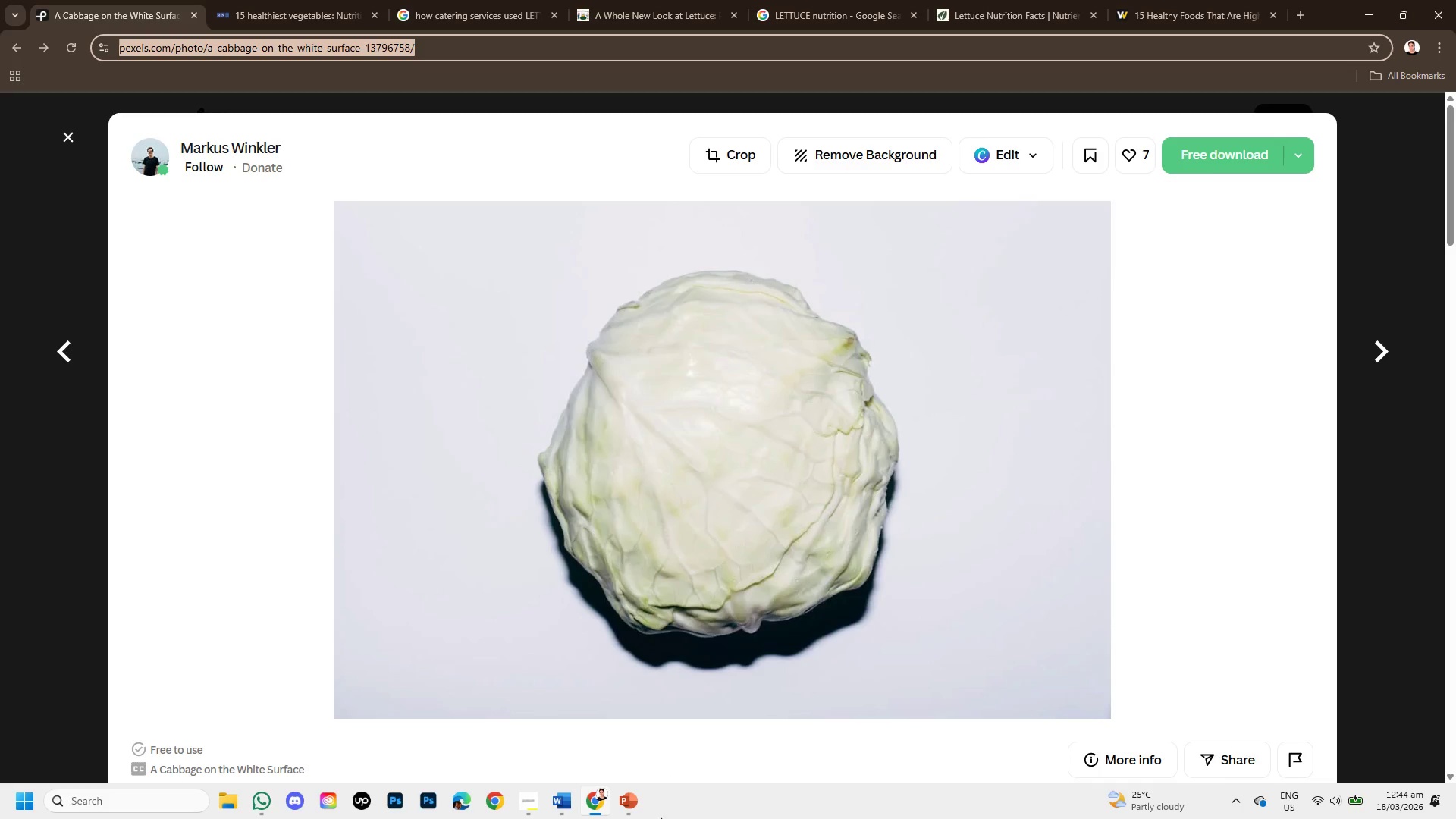 
hold_key(key=C, duration=0.38)
 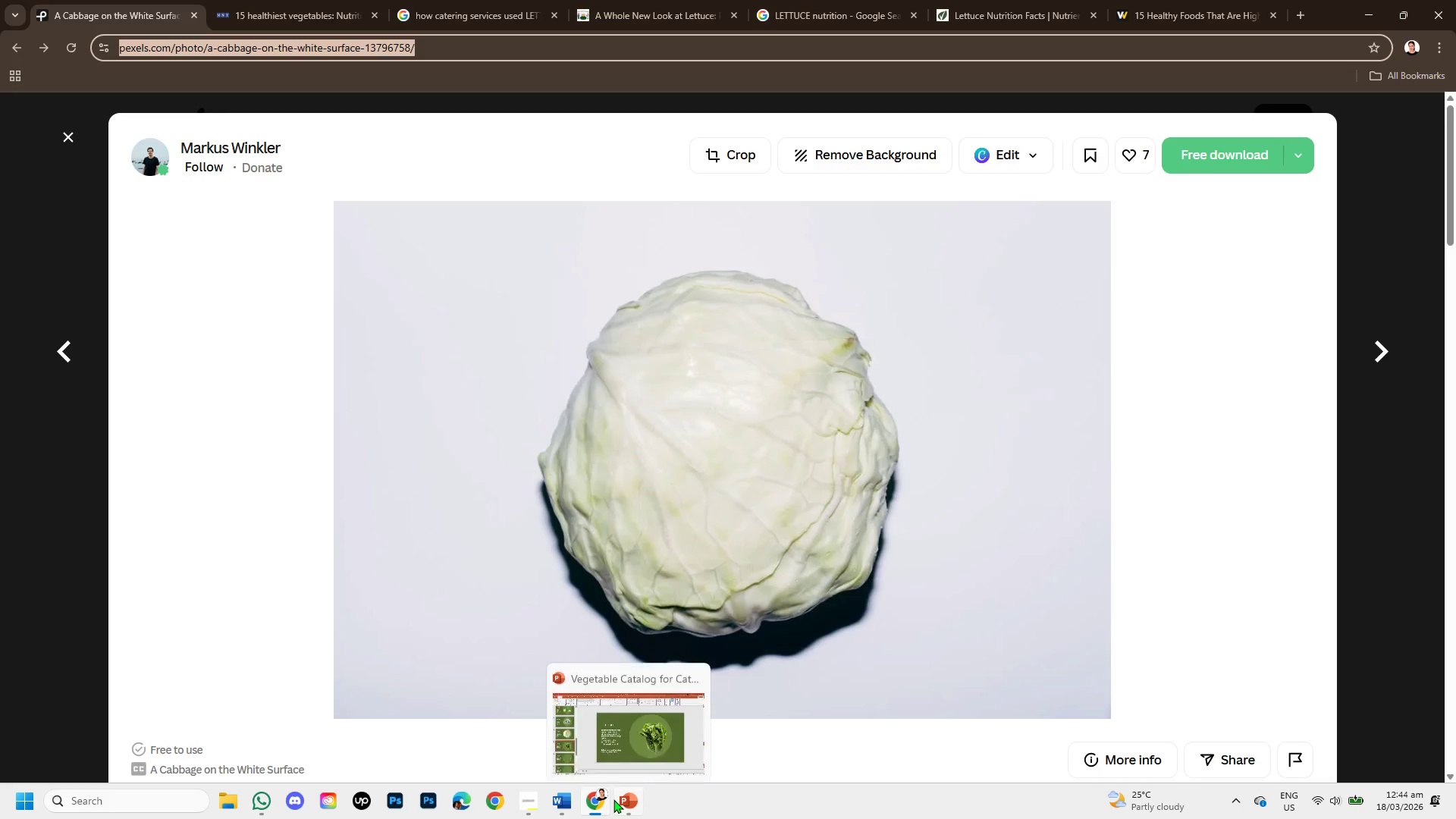 
left_click([624, 802])
 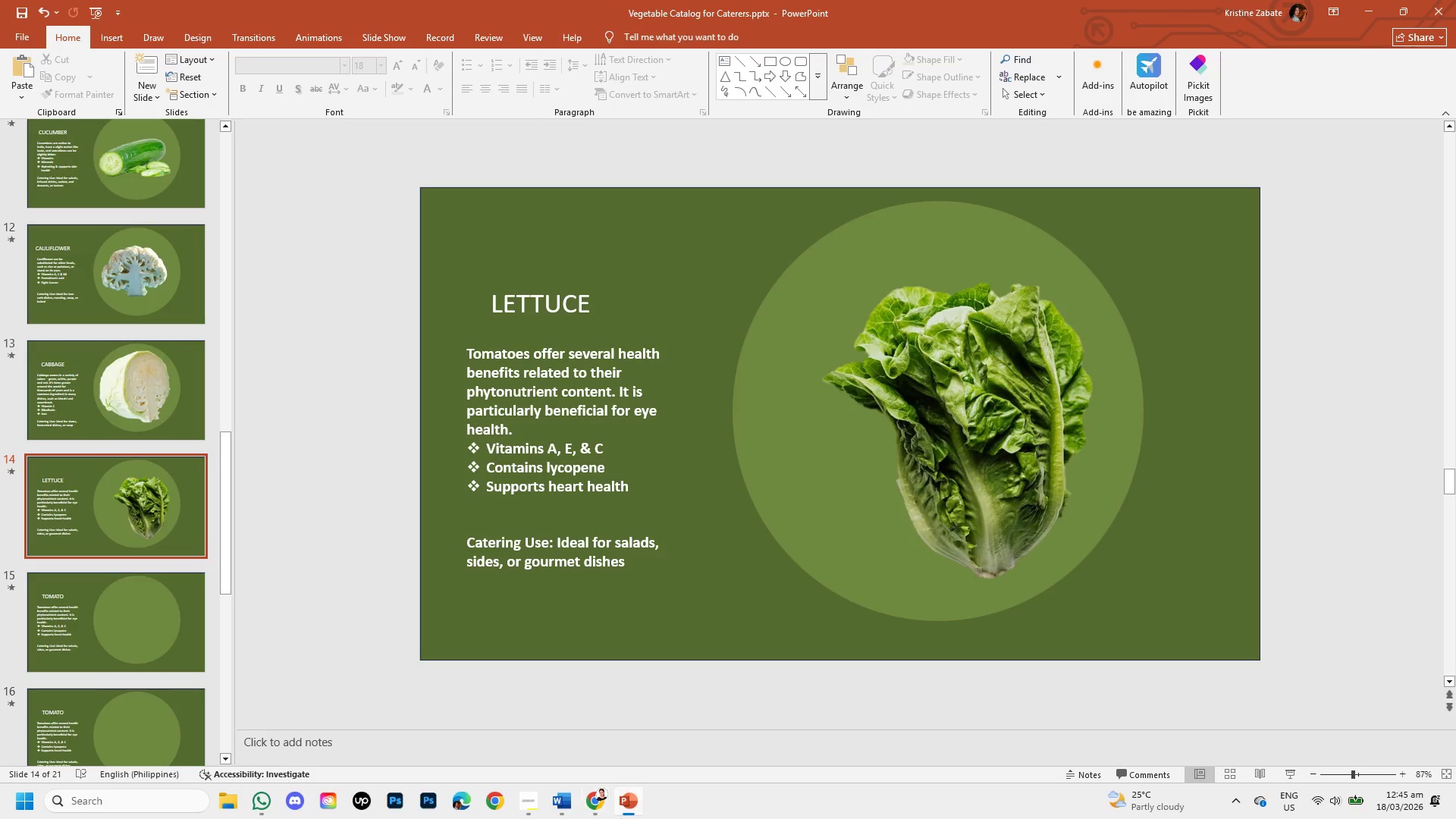 
left_click([595, 810])
 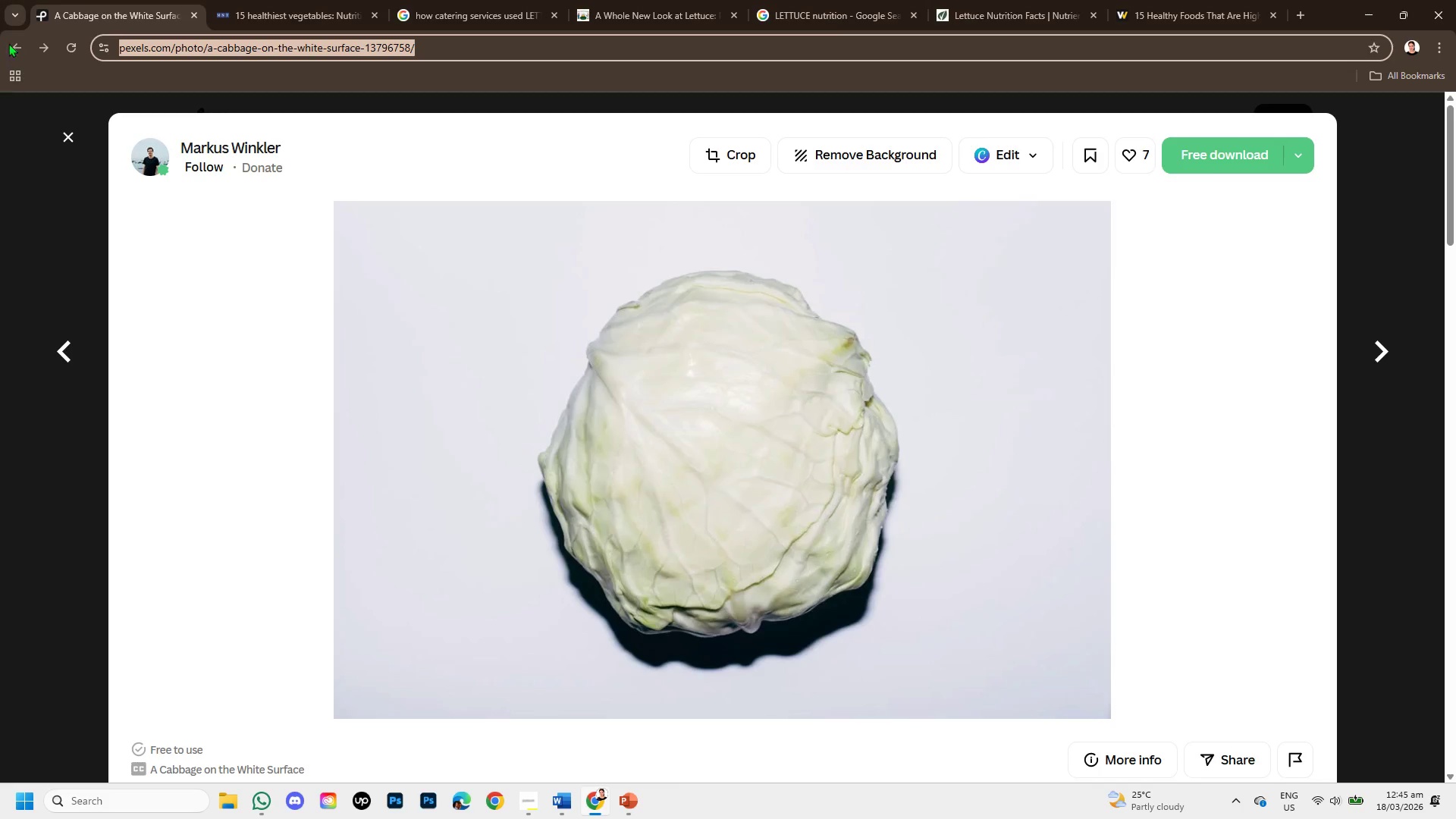 
left_click([8, 41])
 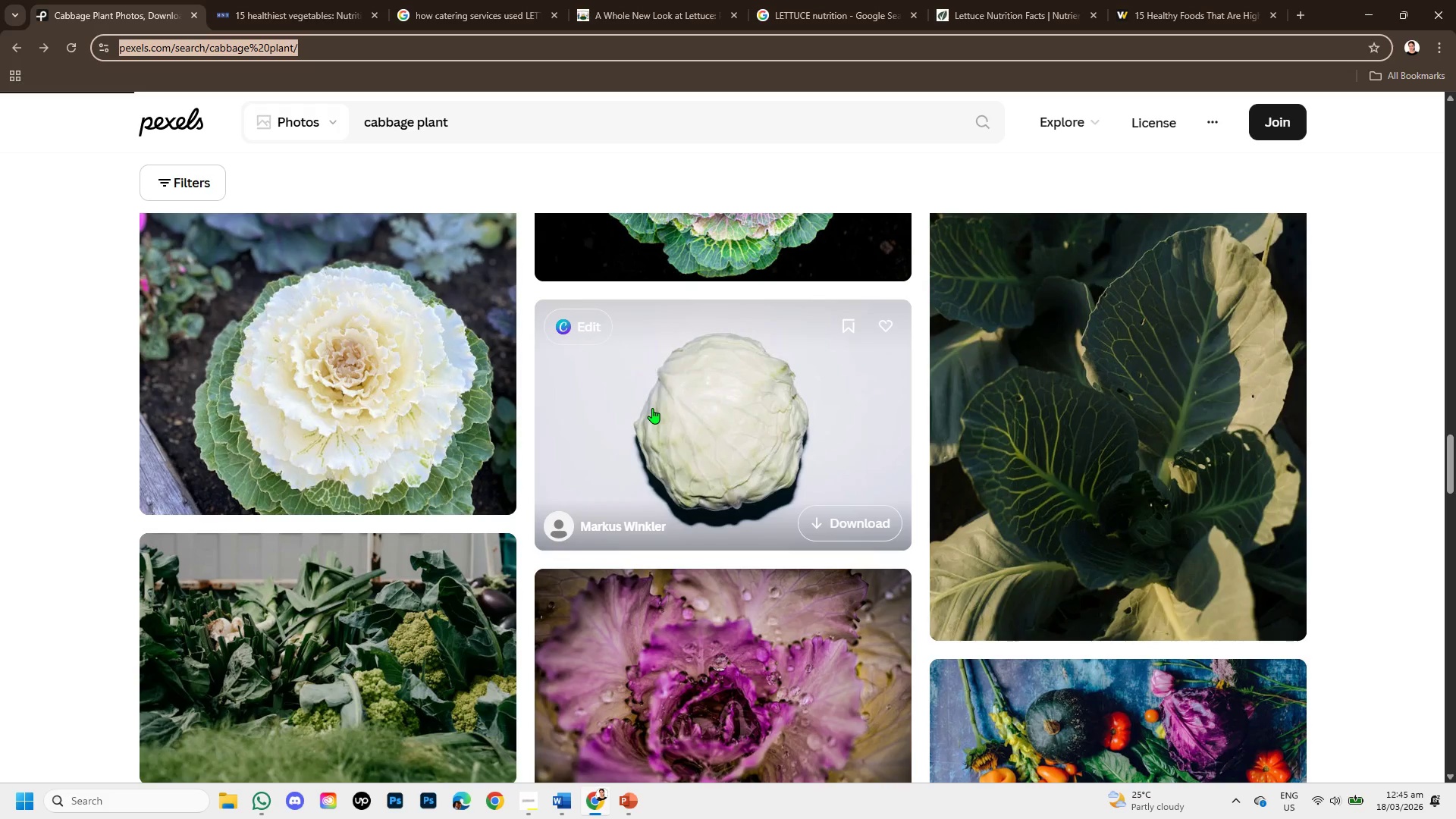 
scroll: coordinate [648, 450], scroll_direction: down, amount: 14.0
 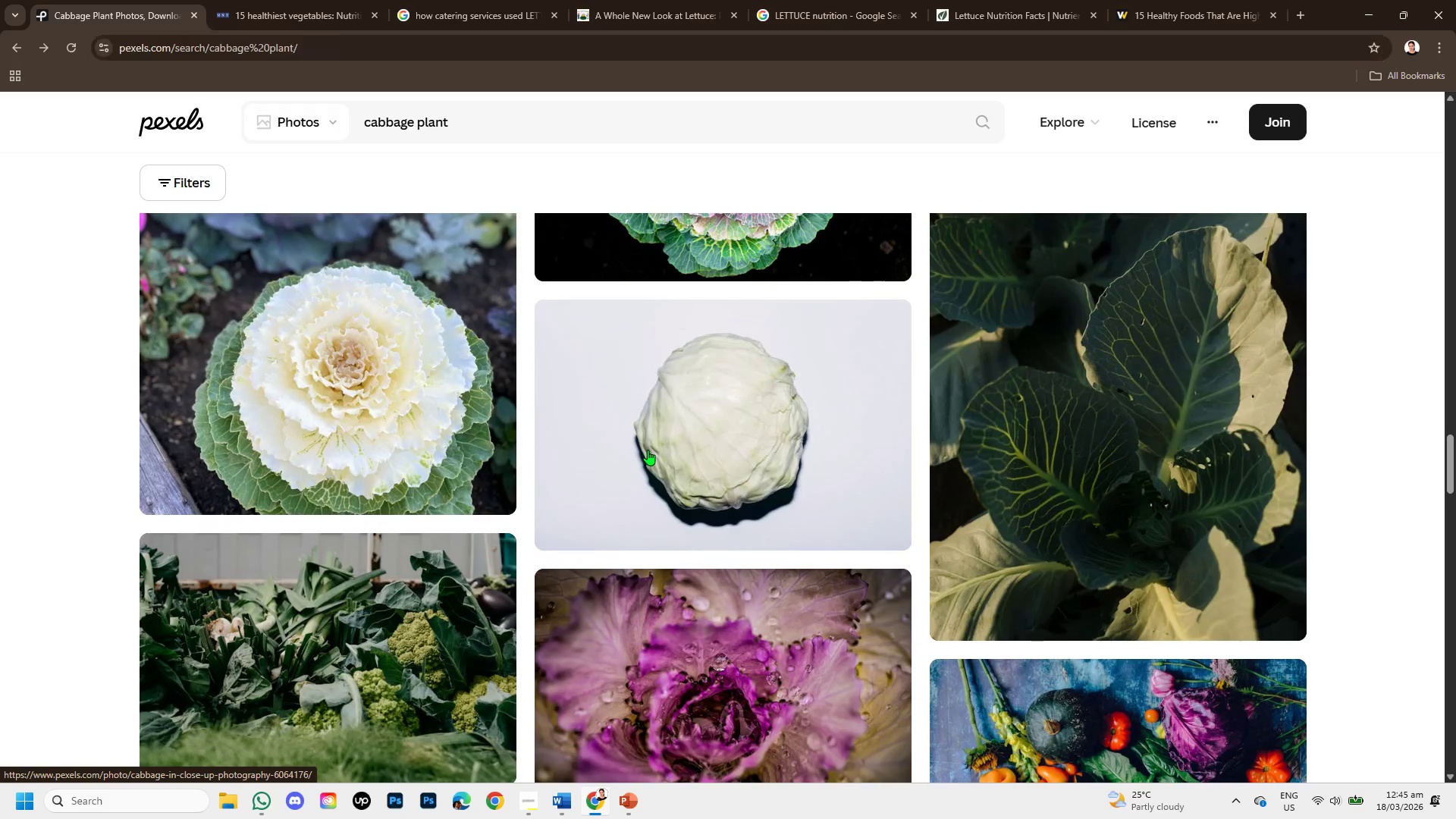 
left_click([648, 450])
 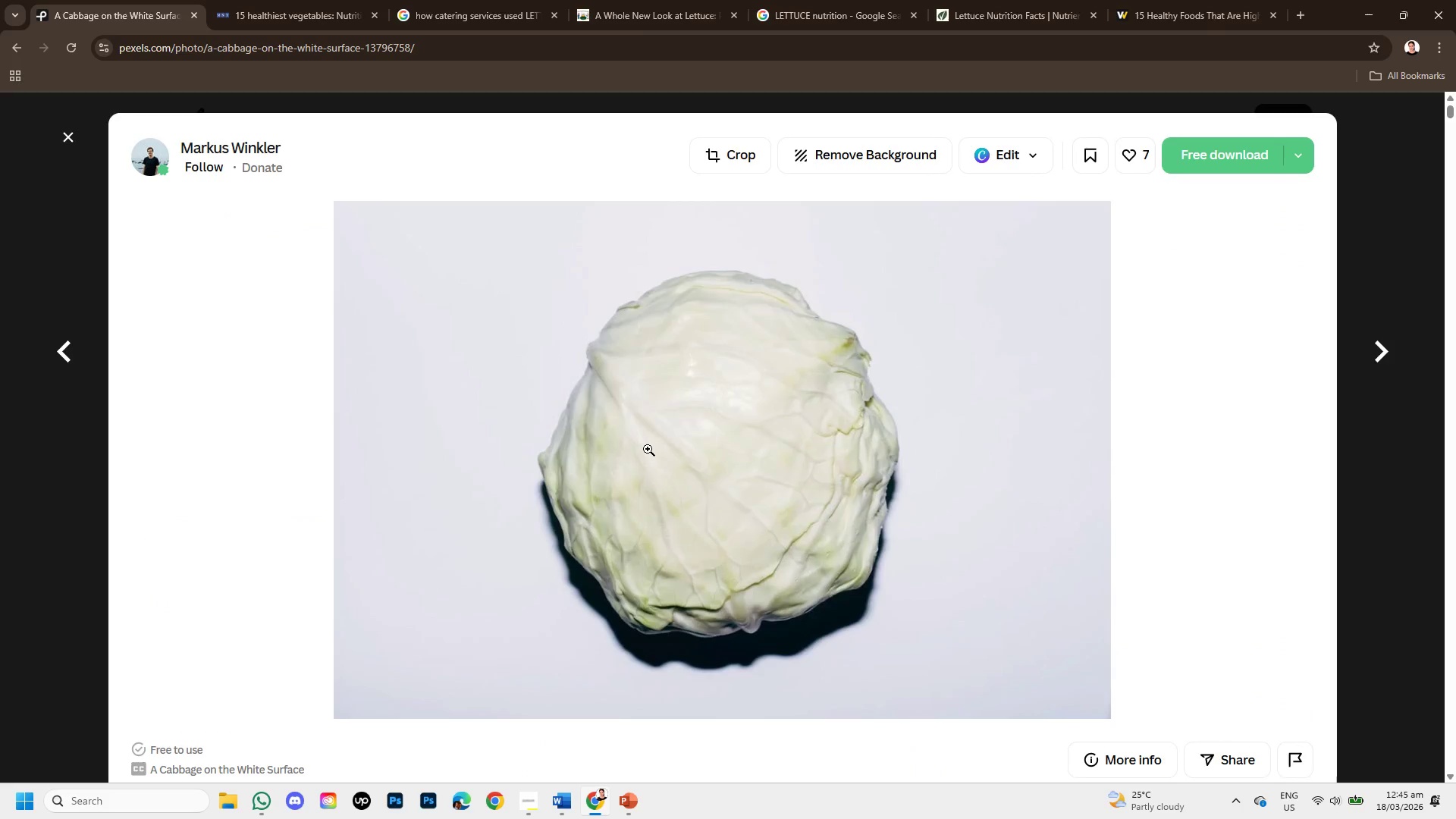 
scroll: coordinate [648, 449], scroll_direction: down, amount: 4.0
 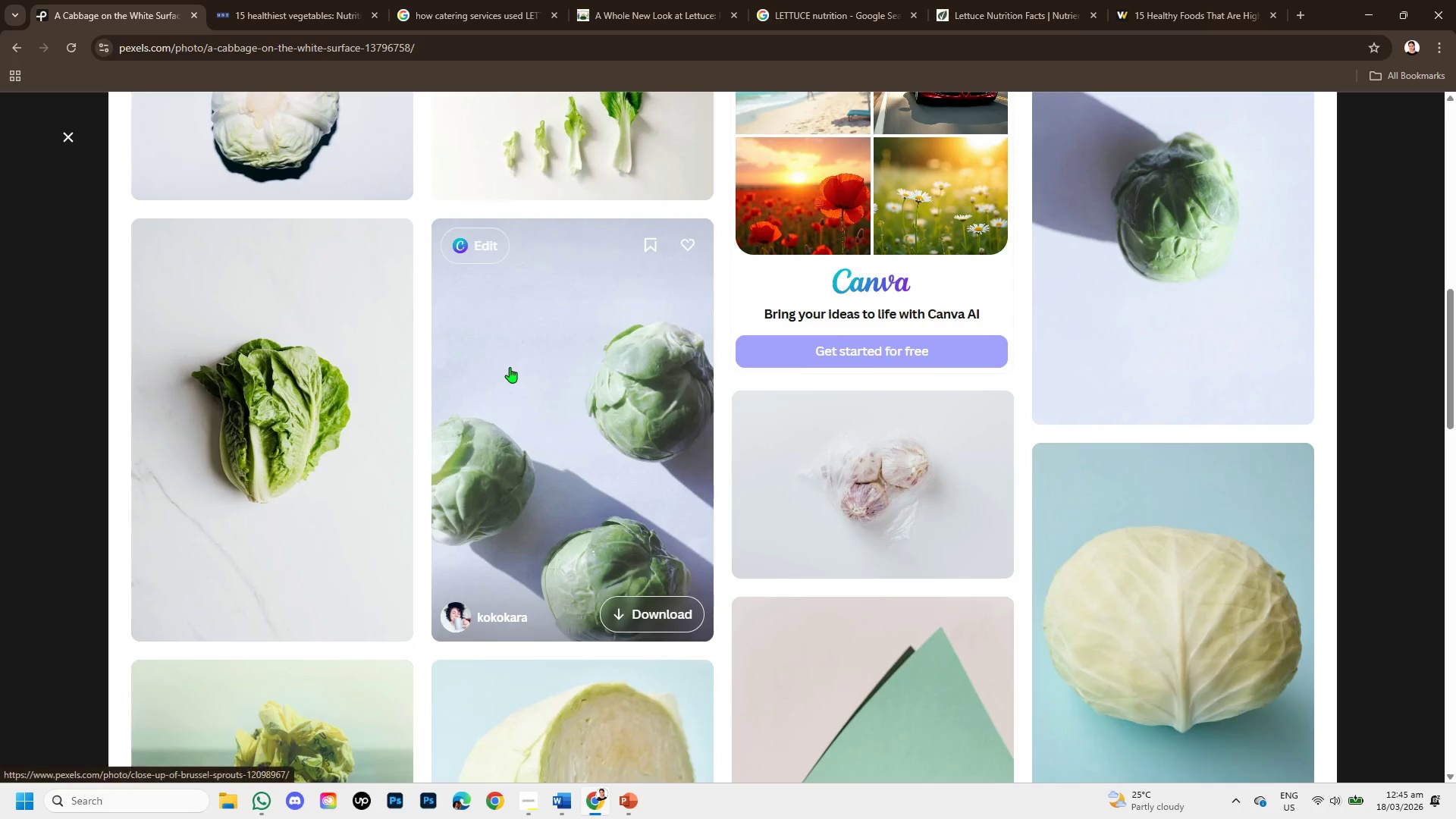 
scroll: coordinate [510, 367], scroll_direction: up, amount: 1.0
 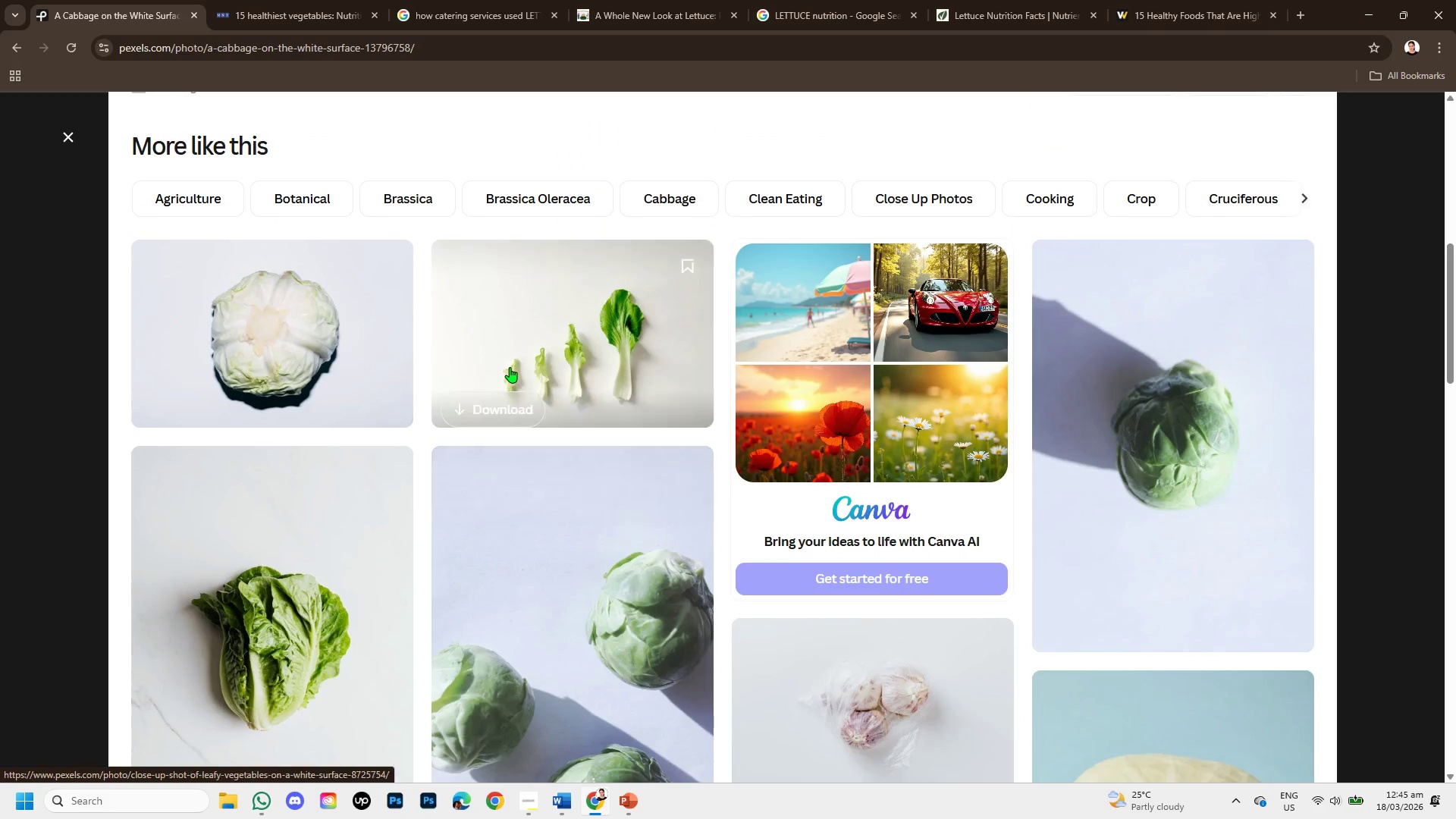 
scroll: coordinate [510, 367], scroll_direction: down, amount: 2.0
 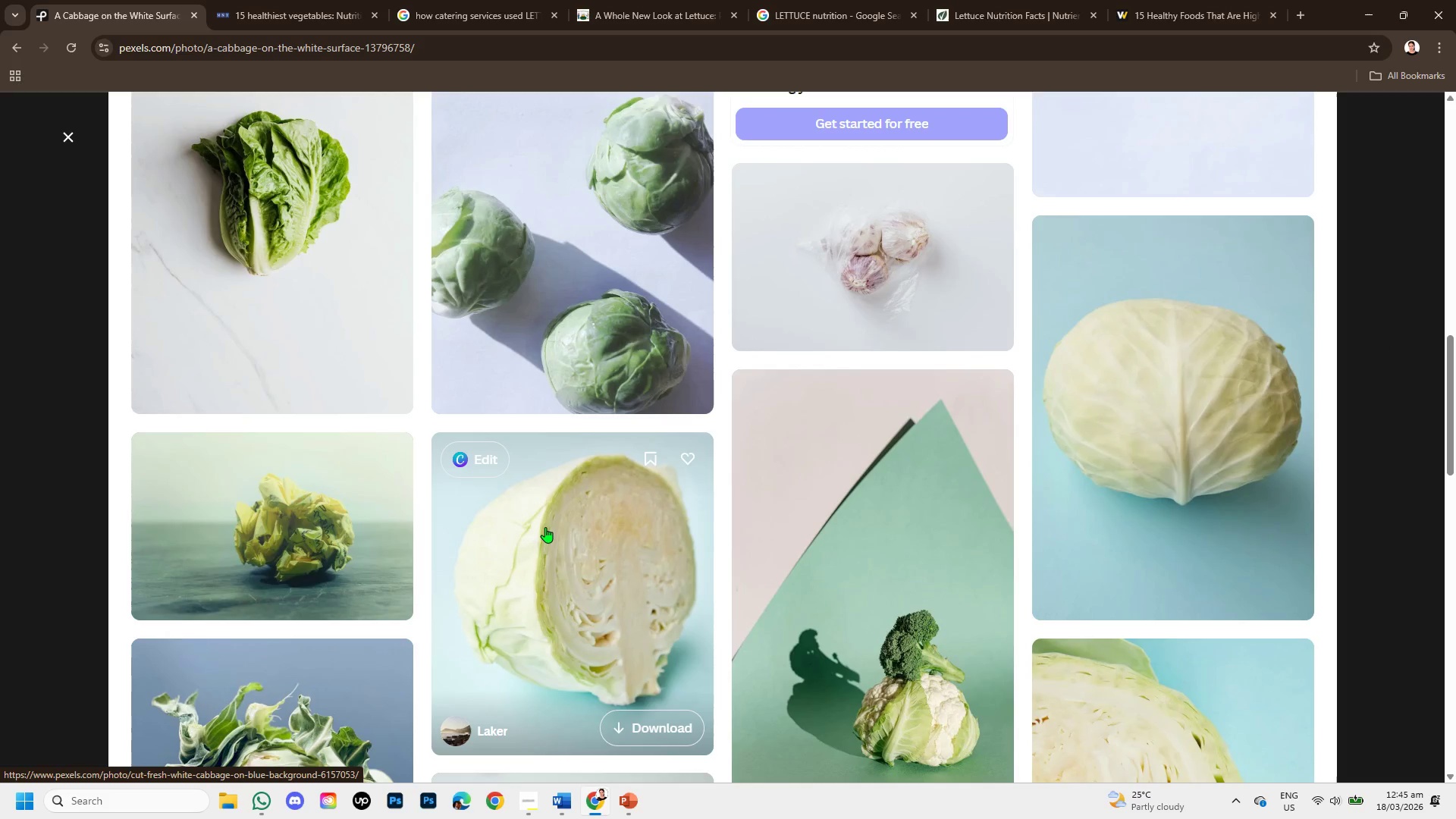 
left_click([545, 527])
 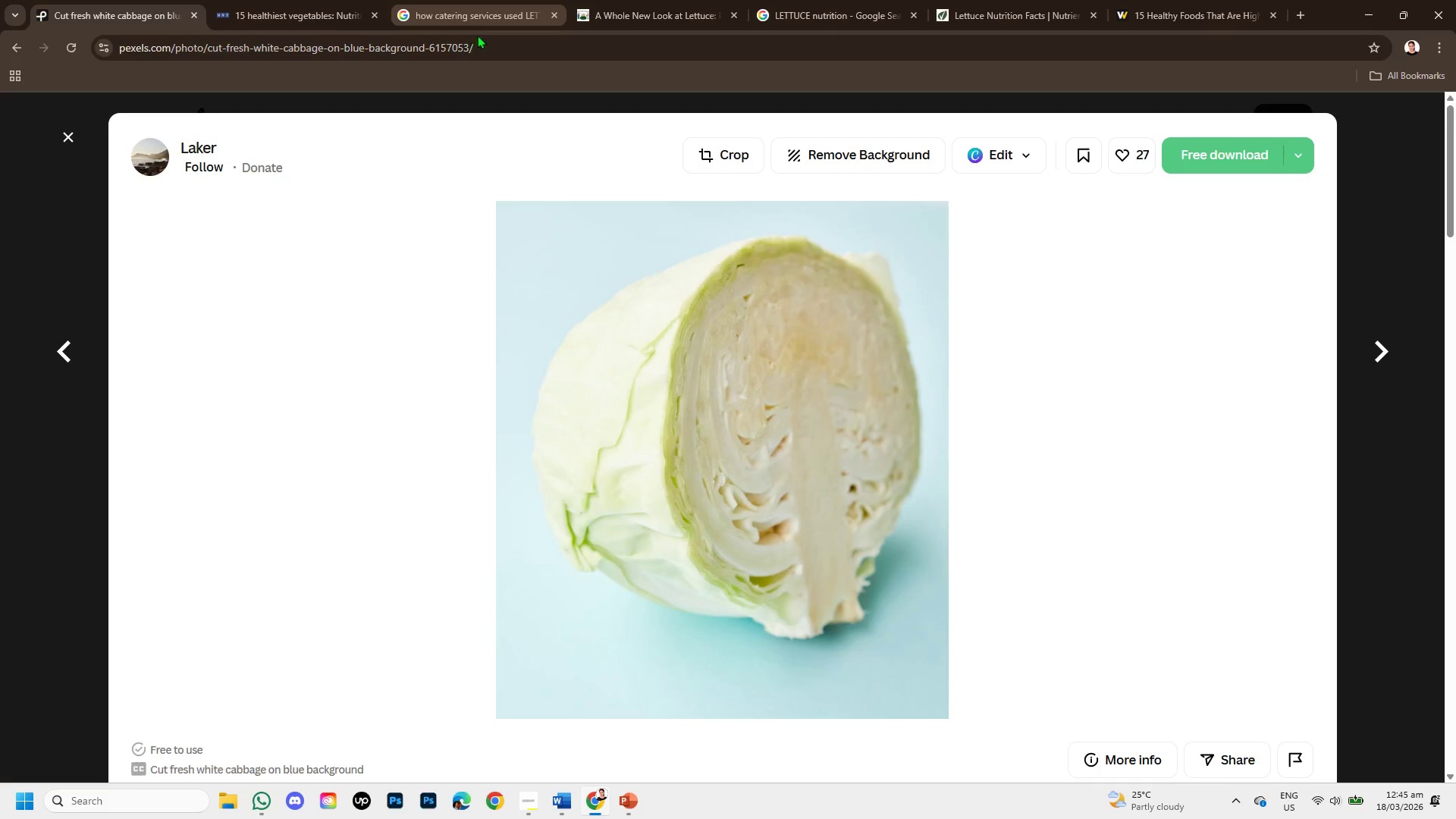 
left_click_drag(start_coordinate=[479, 42], to_coordinate=[68, 41])
 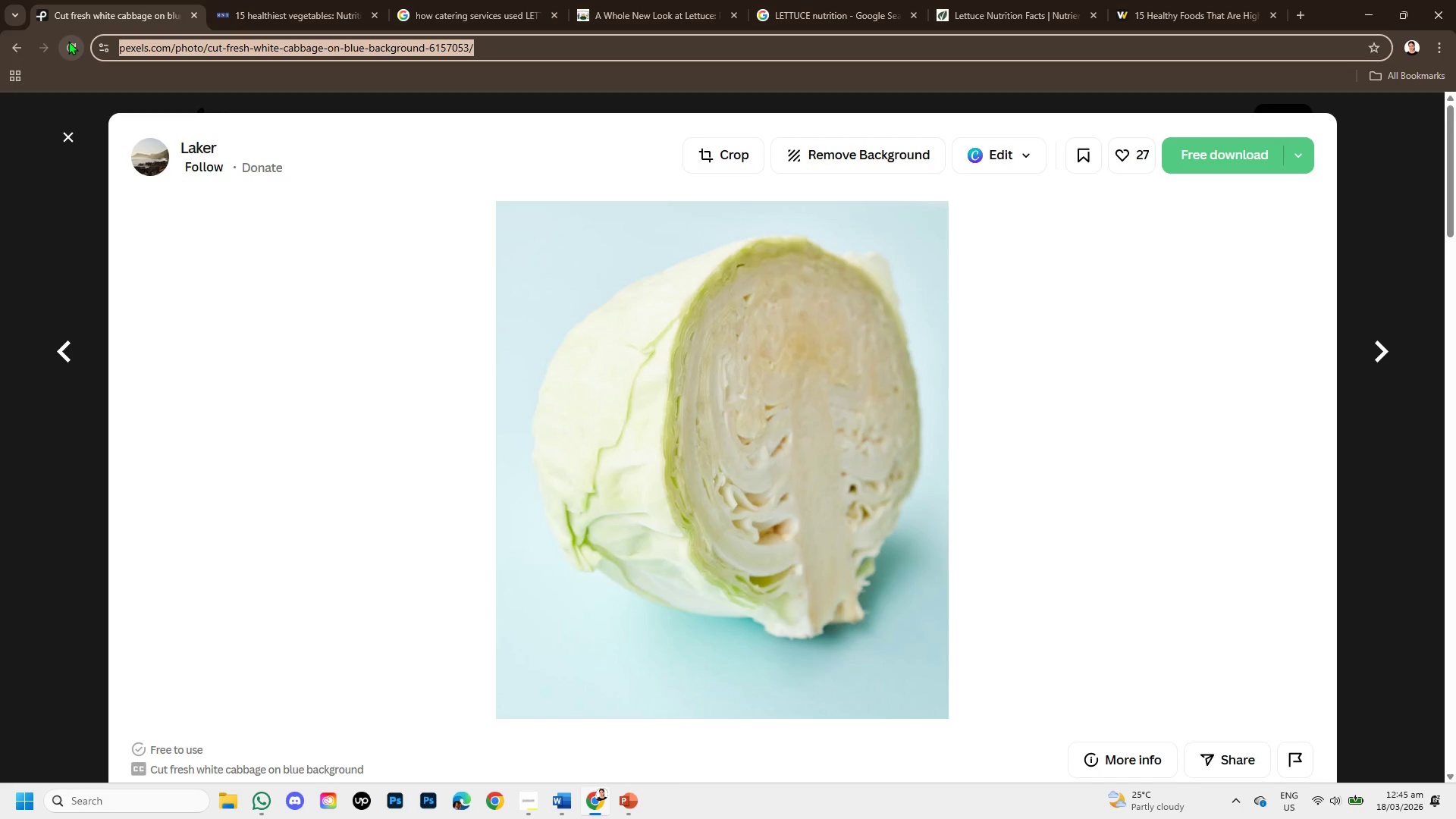 
key(Control+C)
 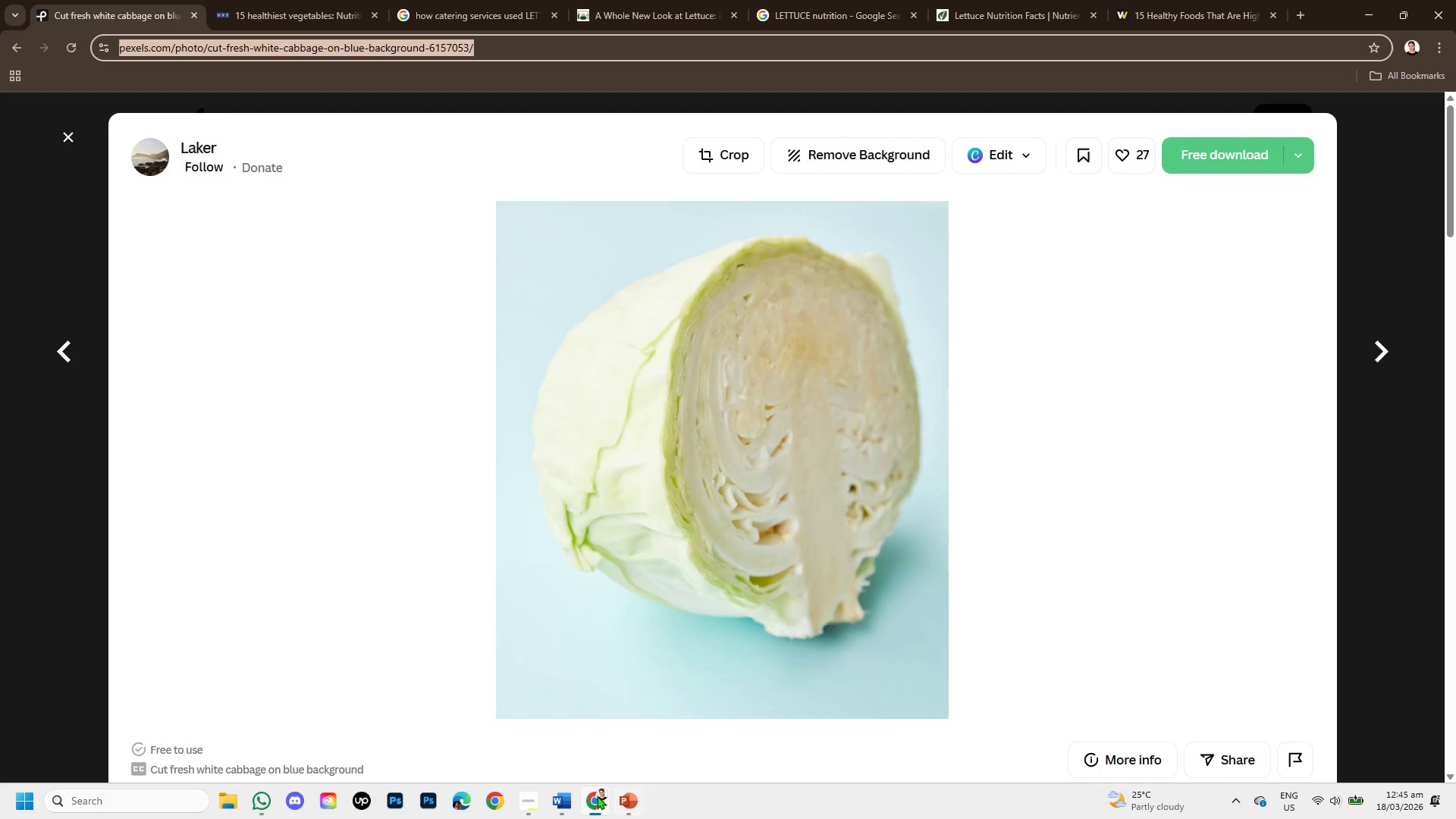 
left_click([569, 791])
 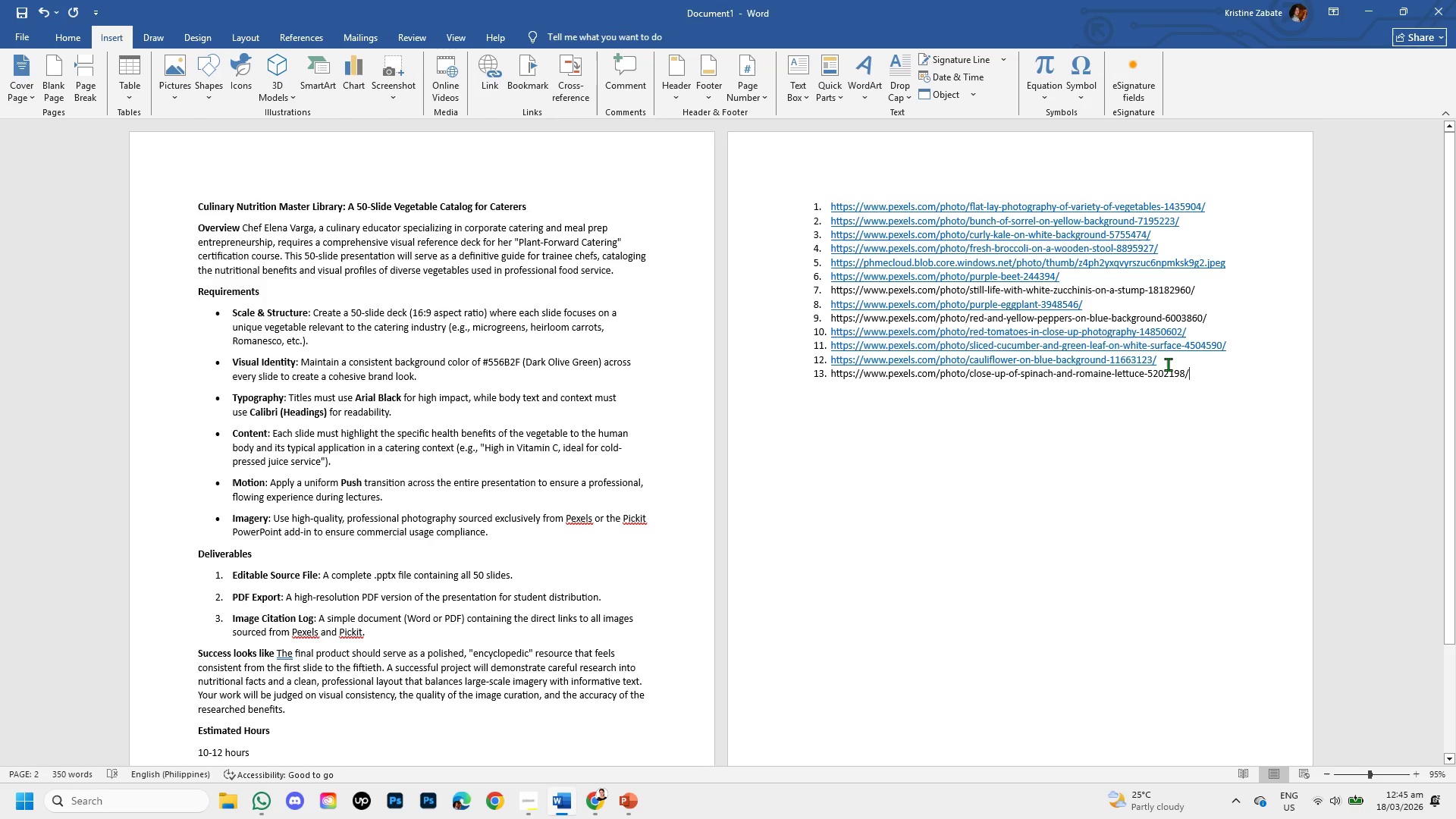 
left_click([1168, 364])
 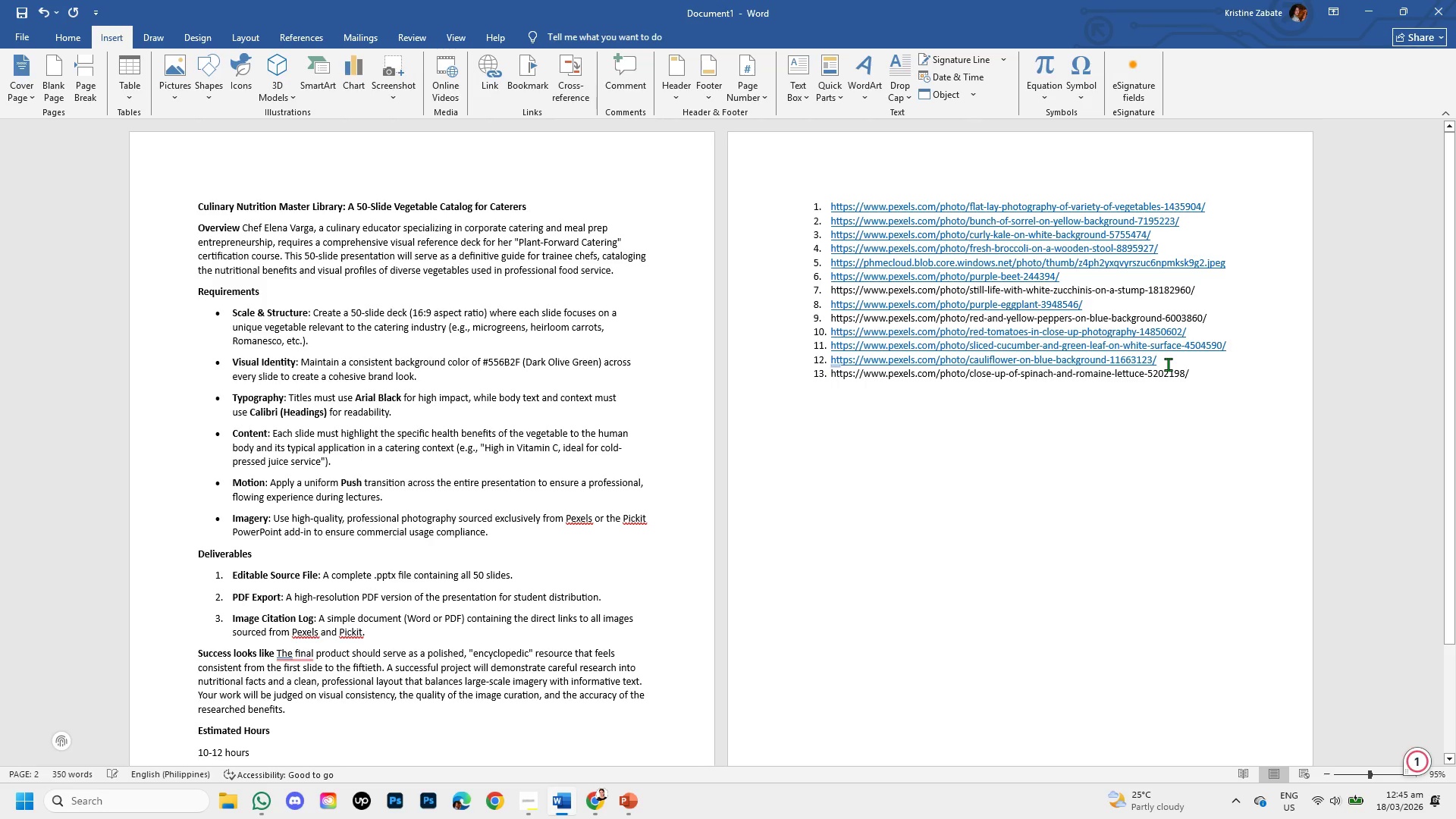 
key(Enter)
 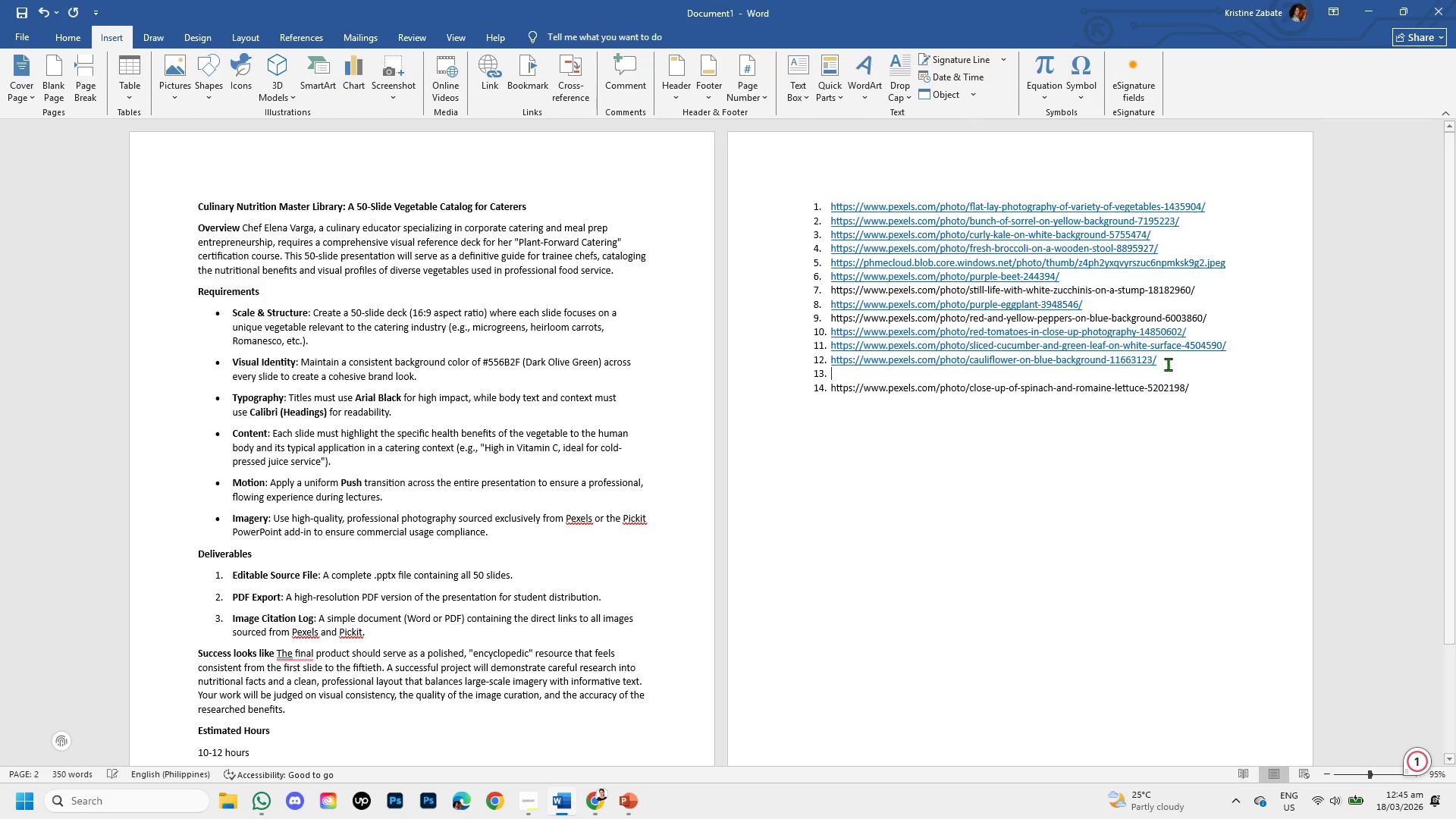 
key(Control+V)
 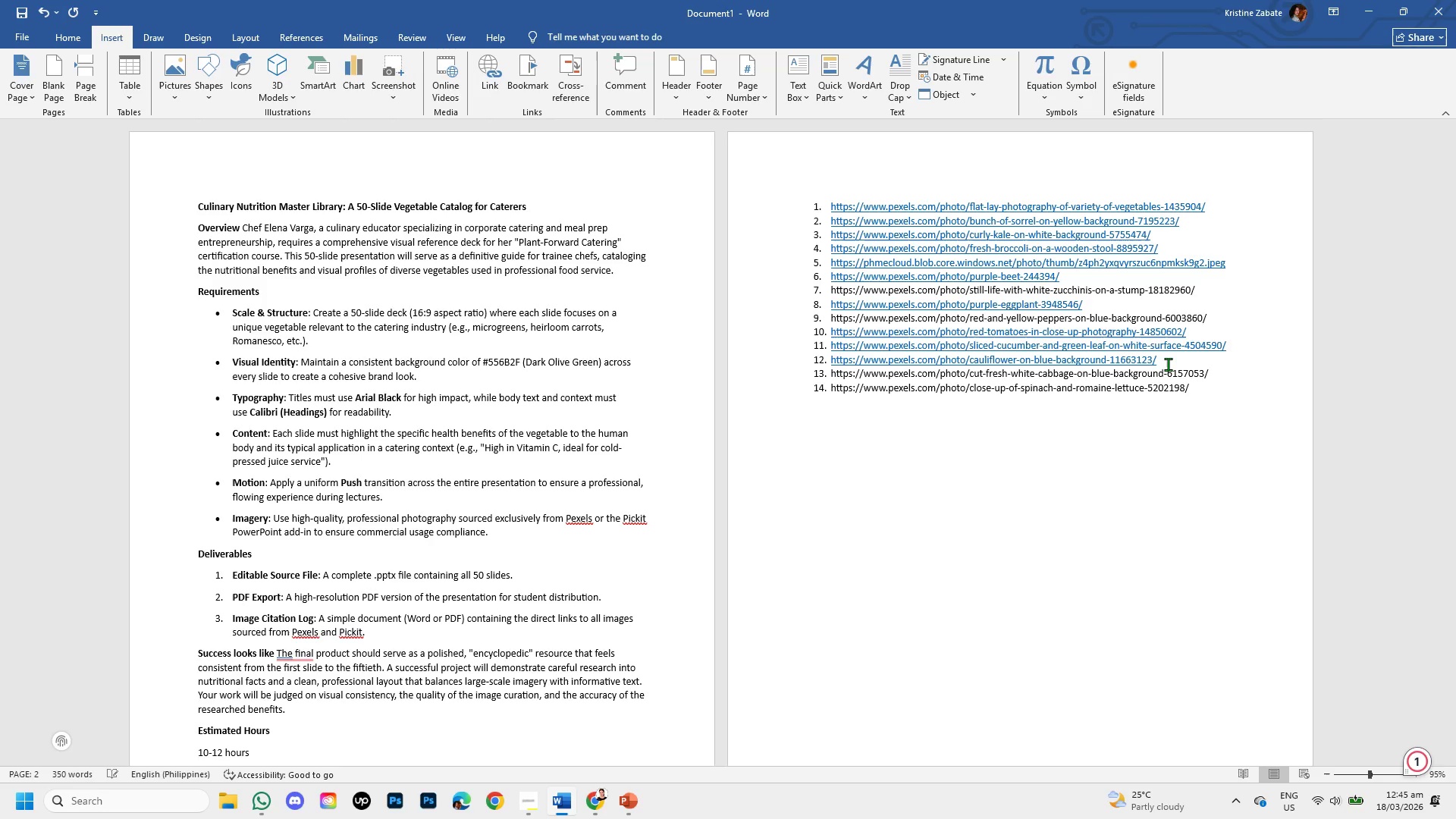 
key(Enter)
 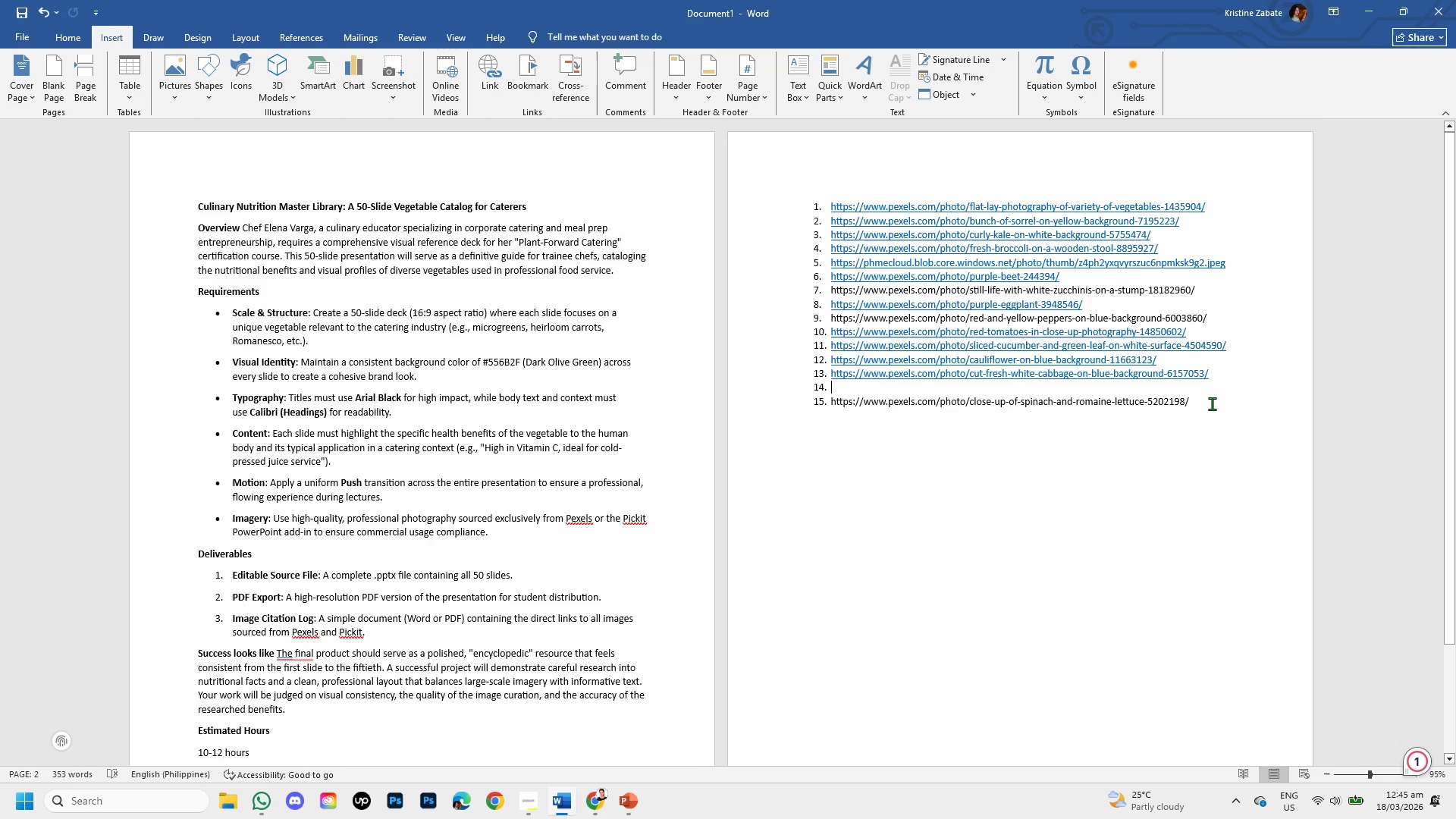 
key(Backspace)
 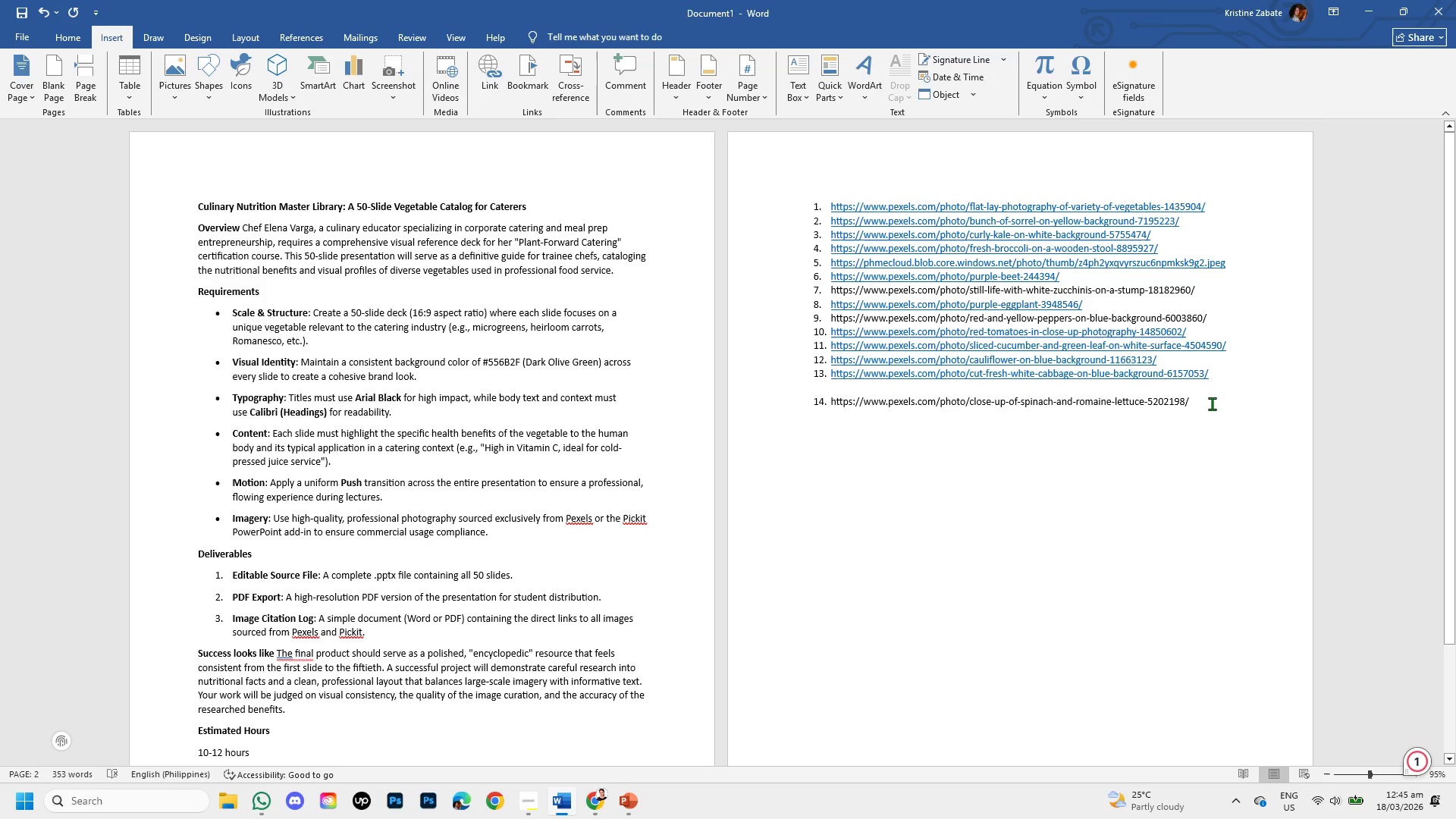 
key(Backspace)
 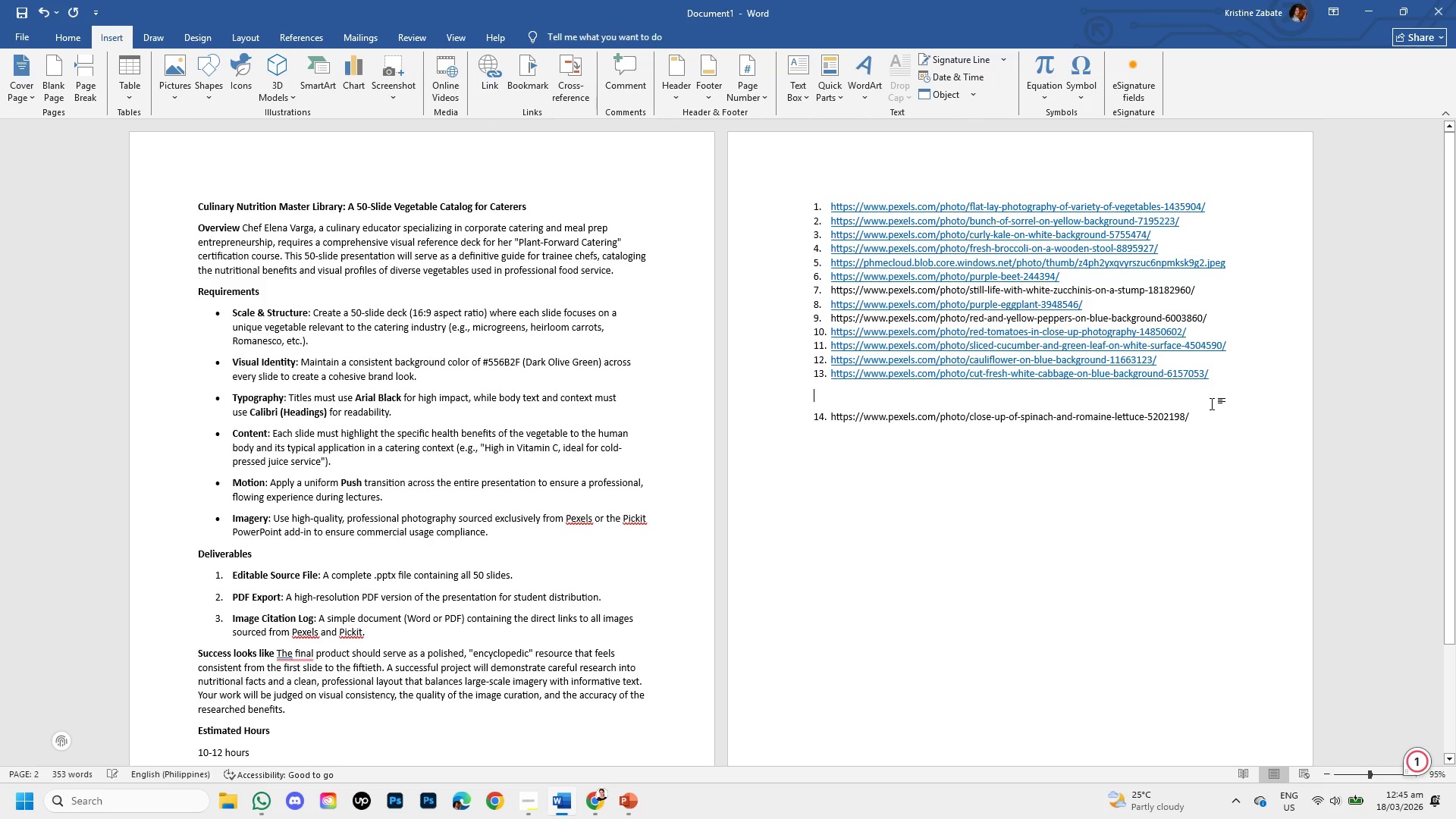 
key(Backspace)
 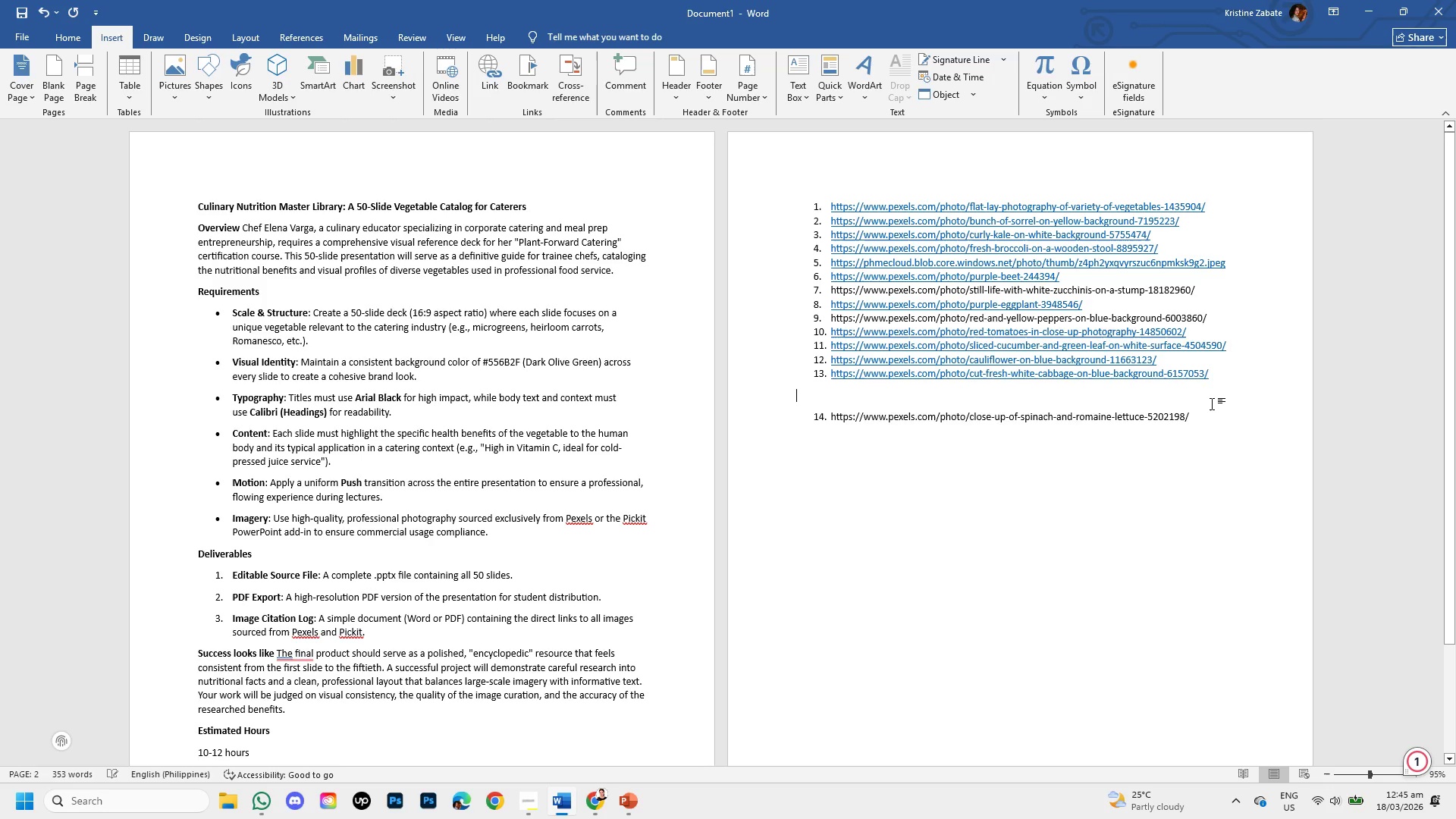 
key(Backspace)
 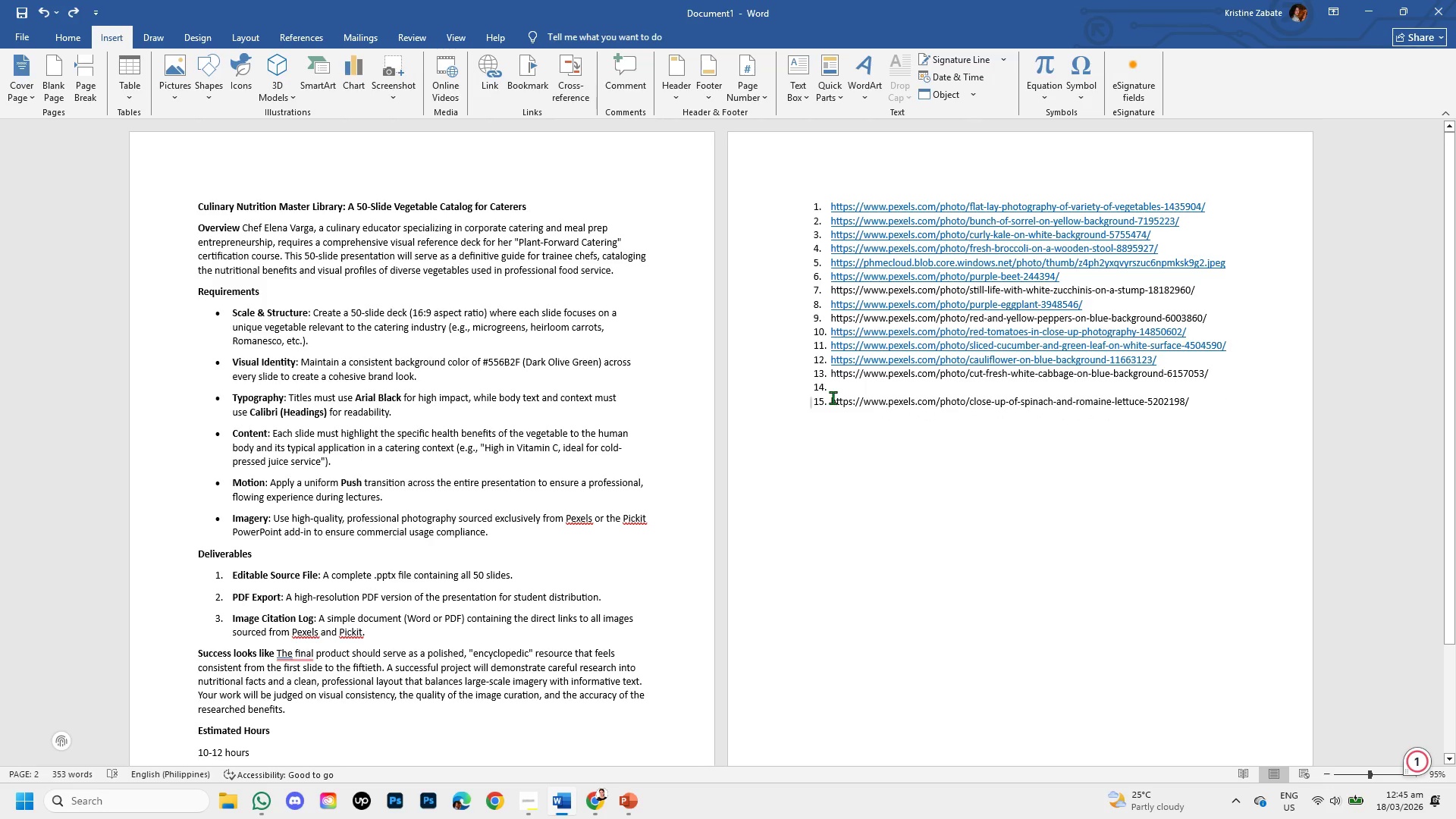 
left_click_drag(start_coordinate=[833, 402], to_coordinate=[1213, 411])
 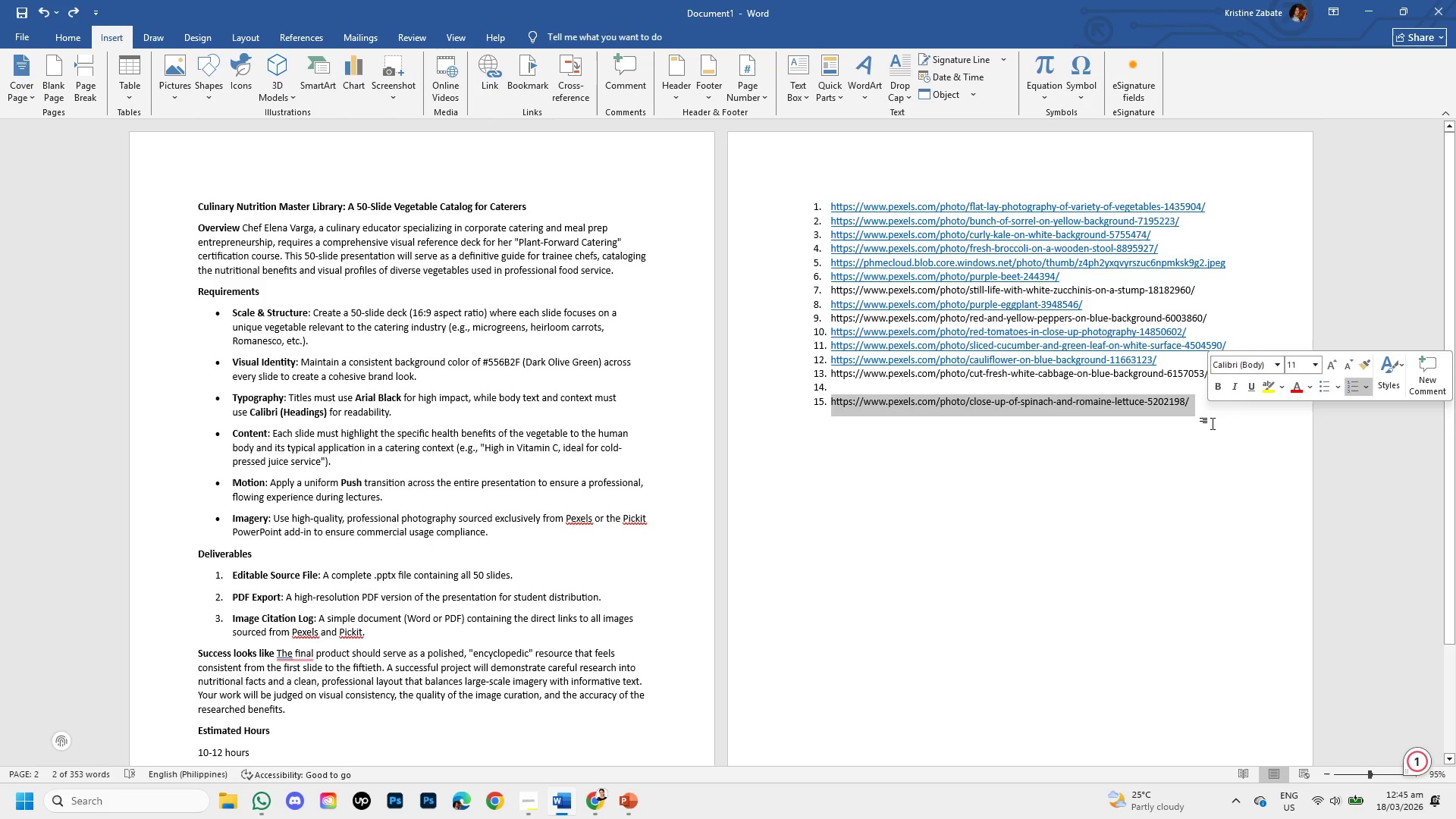 
key(Control+C)
 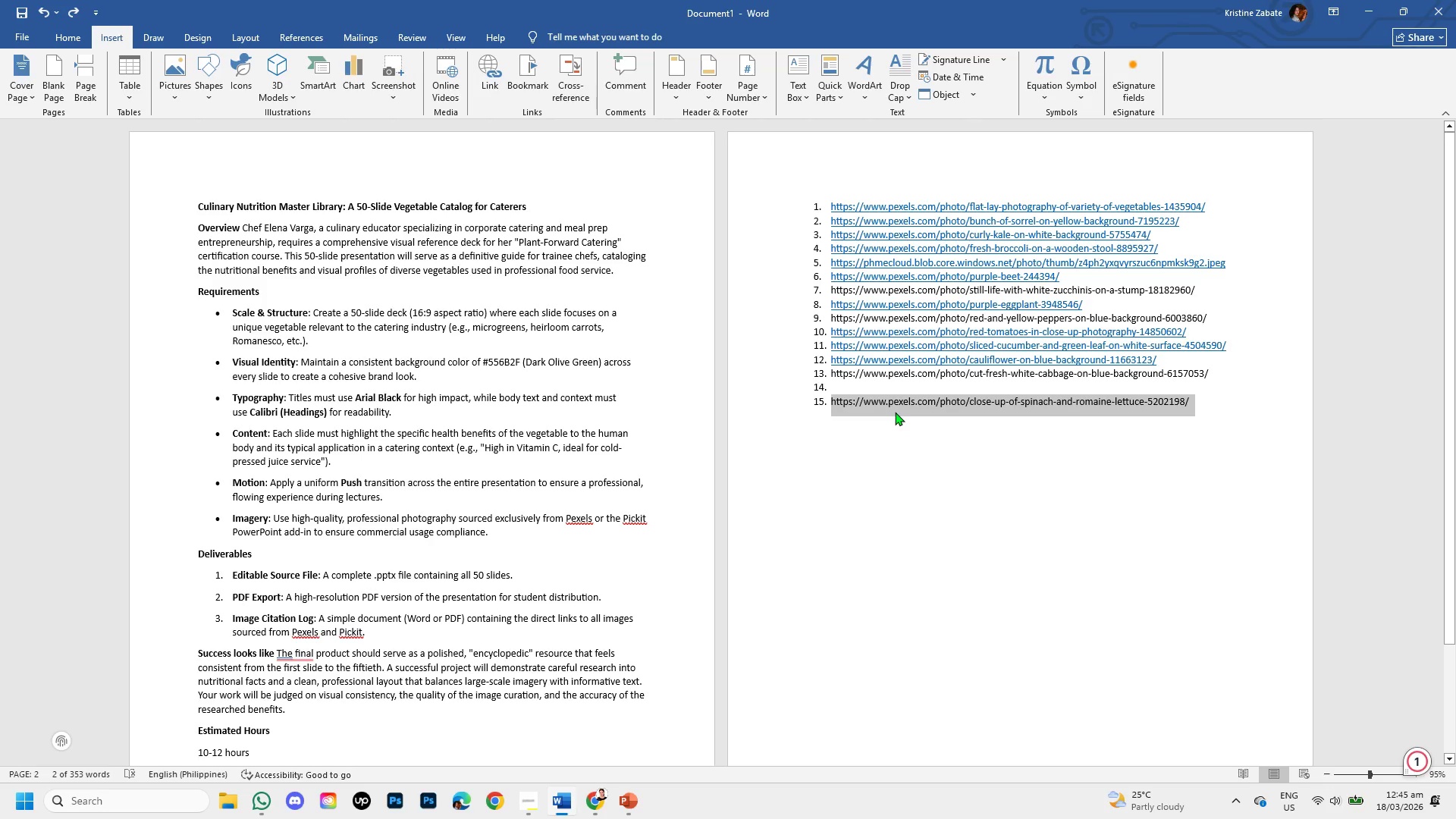 
key(Backspace)
 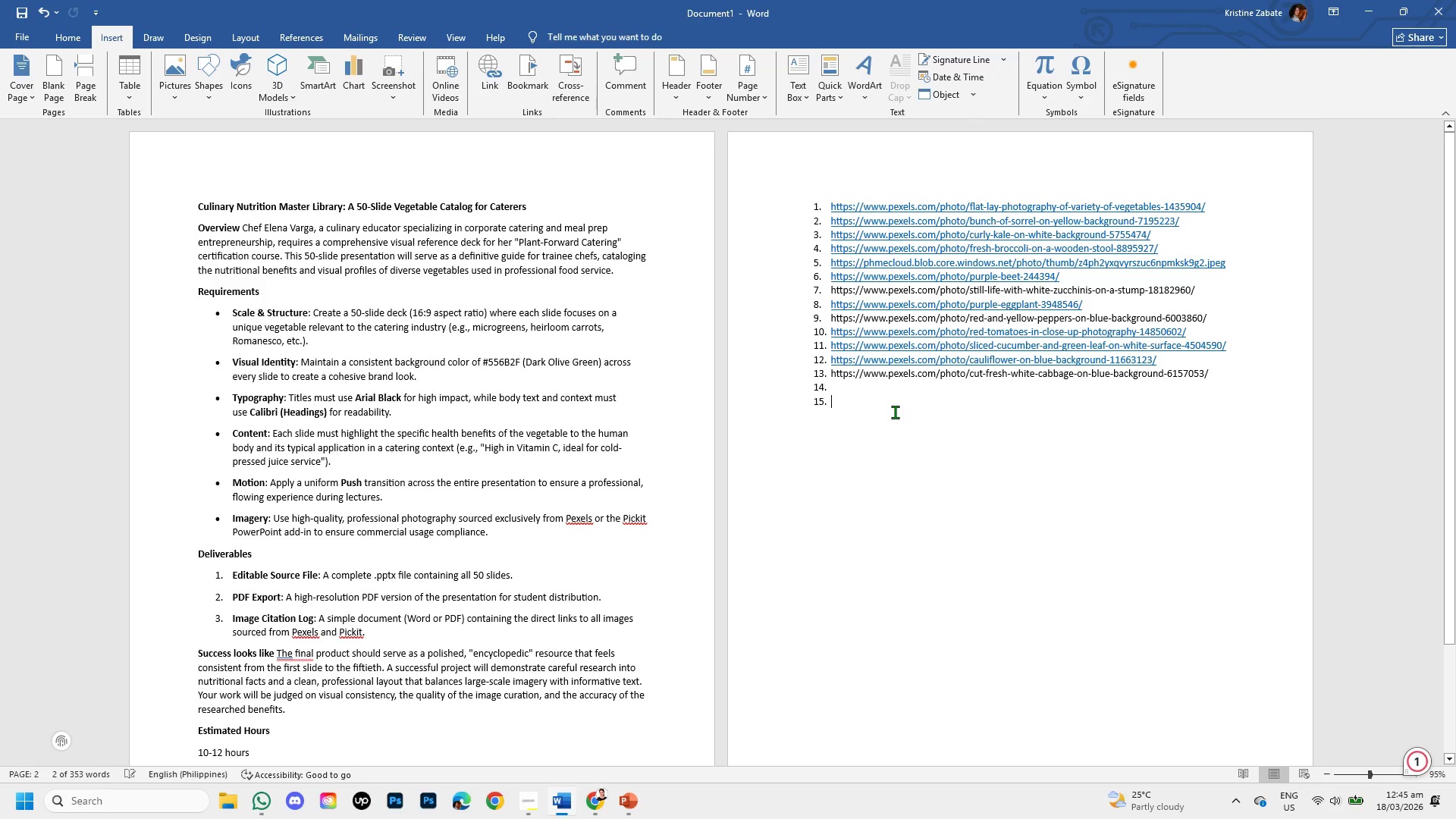 
key(Backspace)
 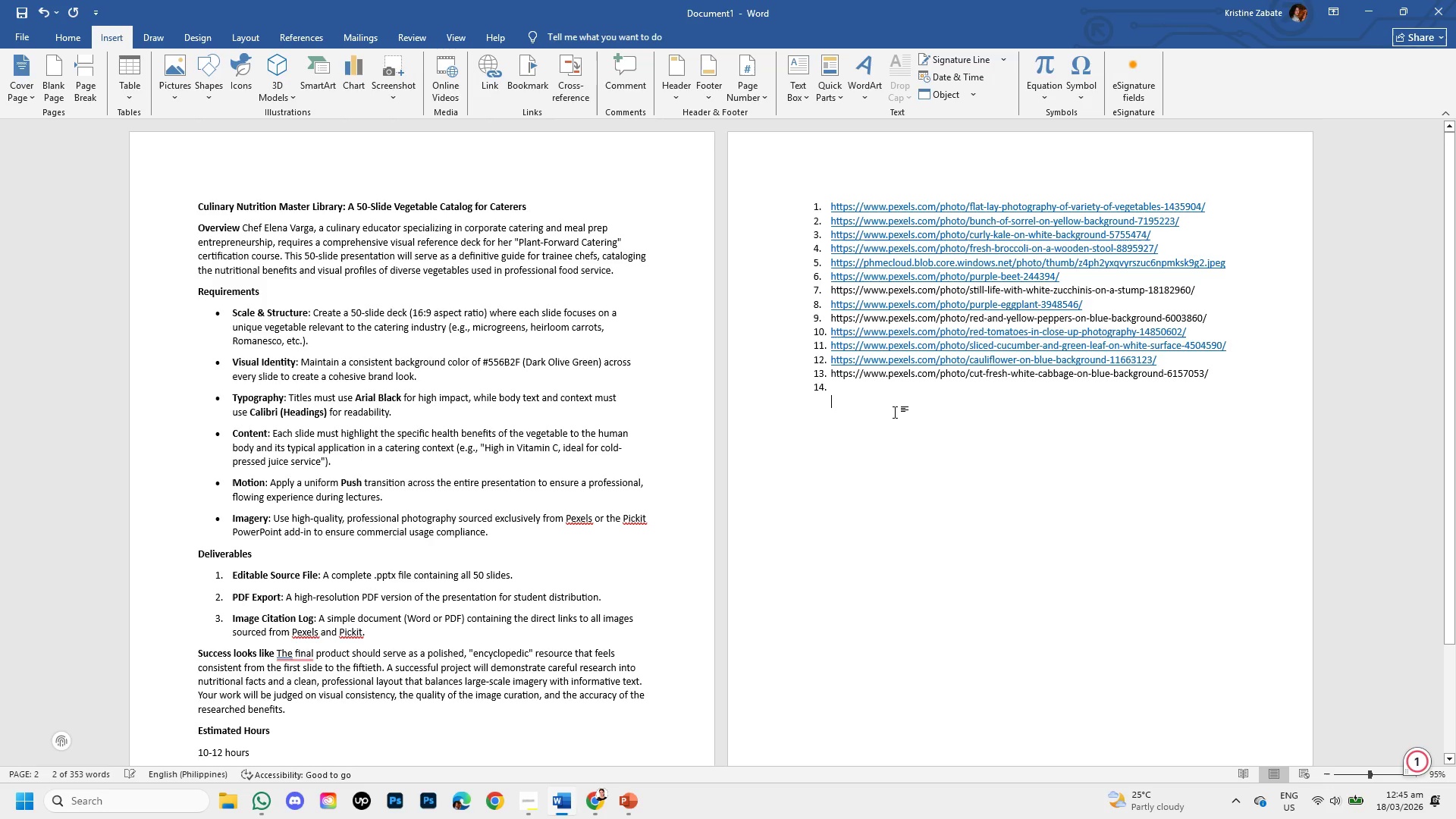 
key(Backspace)
 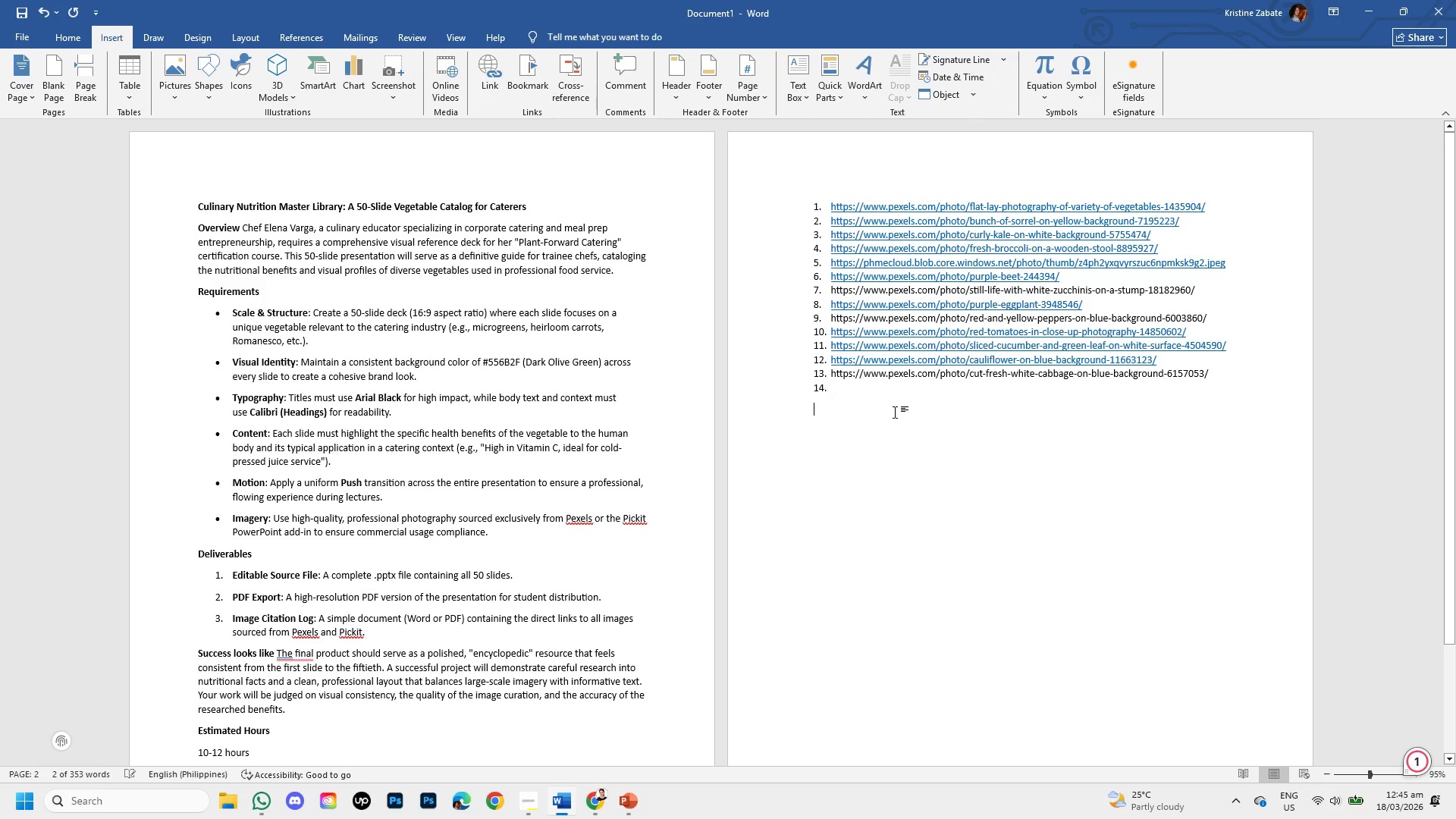 
key(Backspace)
 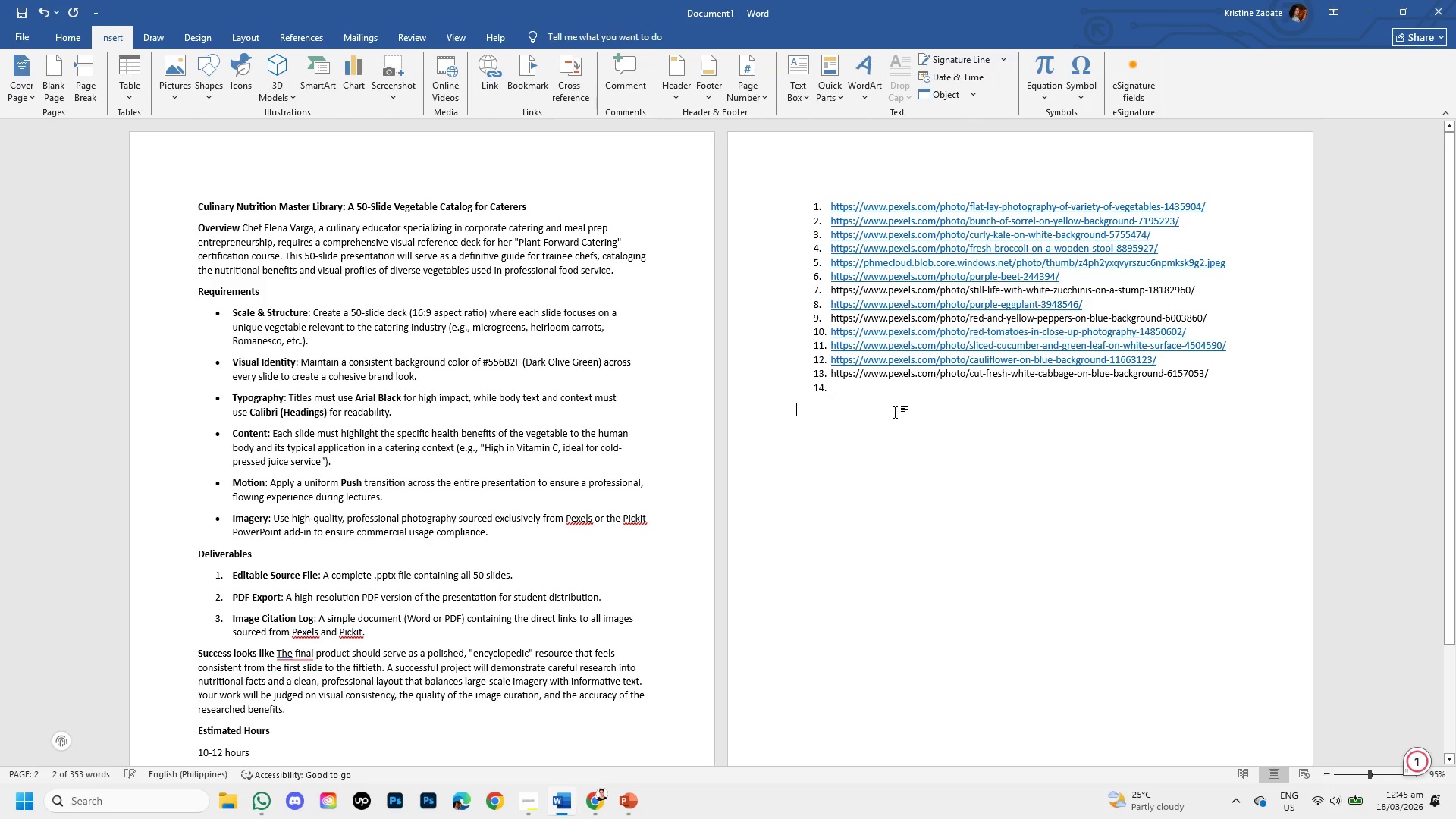 
key(Backspace)
 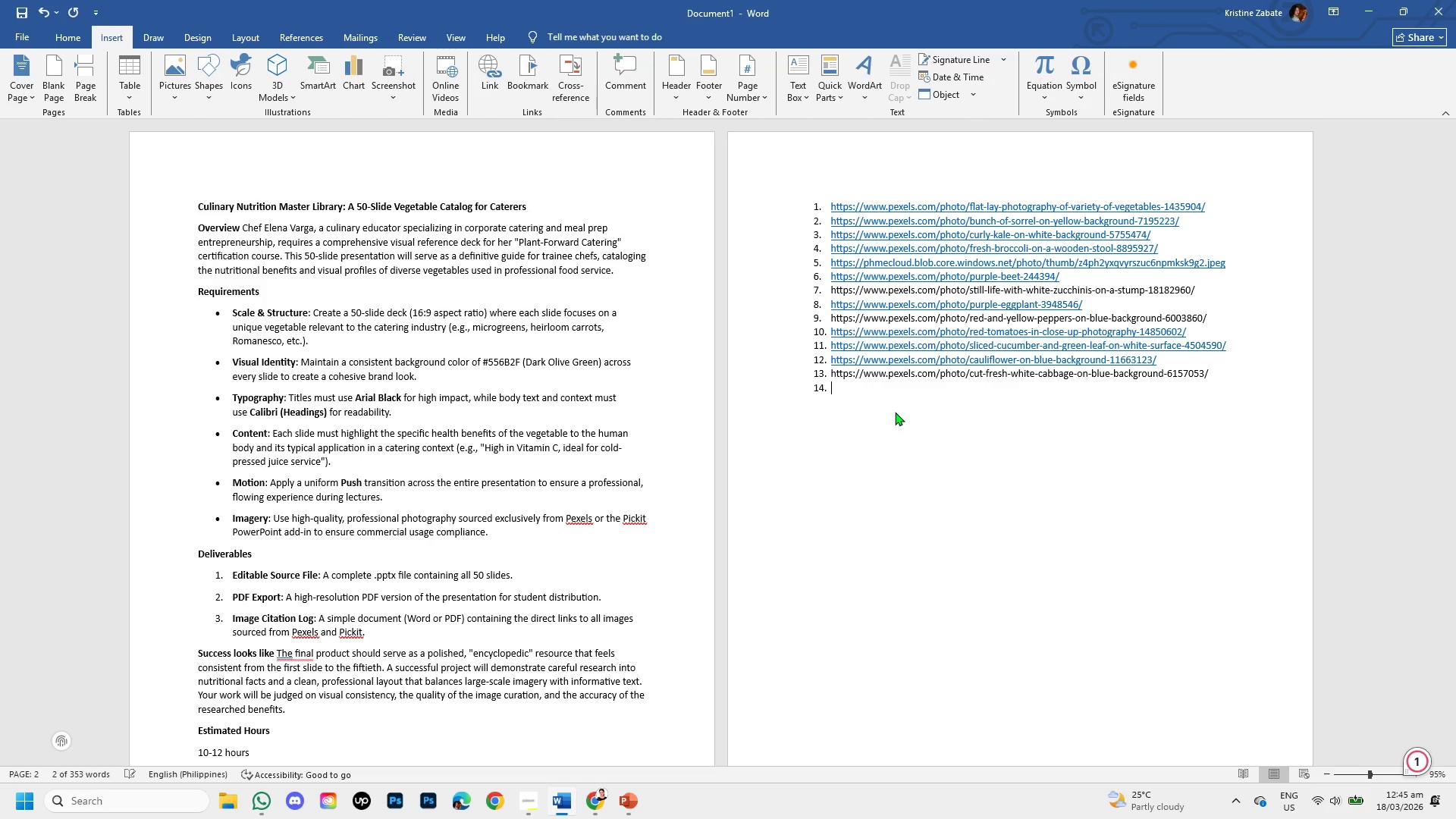 
key(Control+V)
 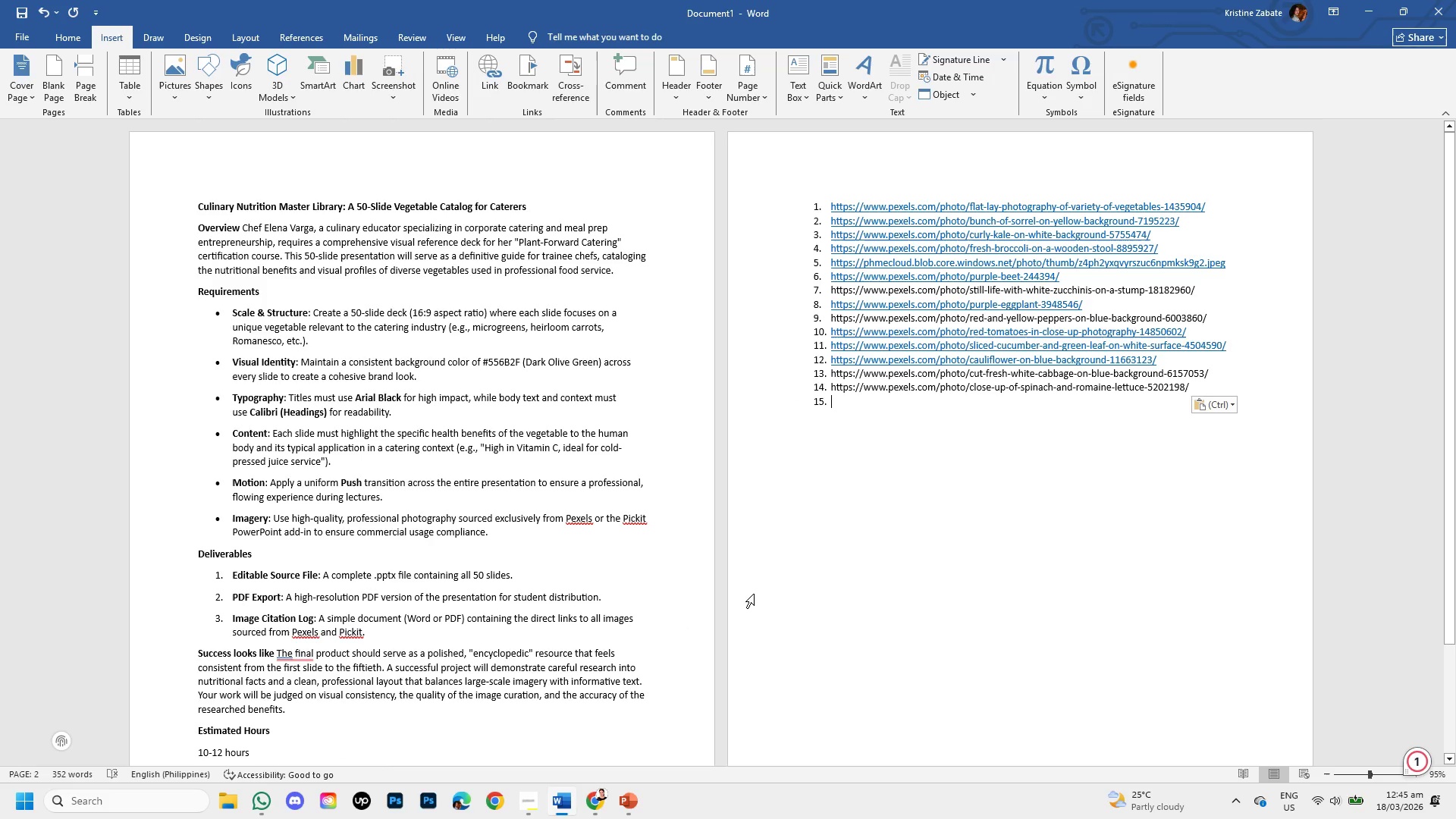 
key(Backspace)
 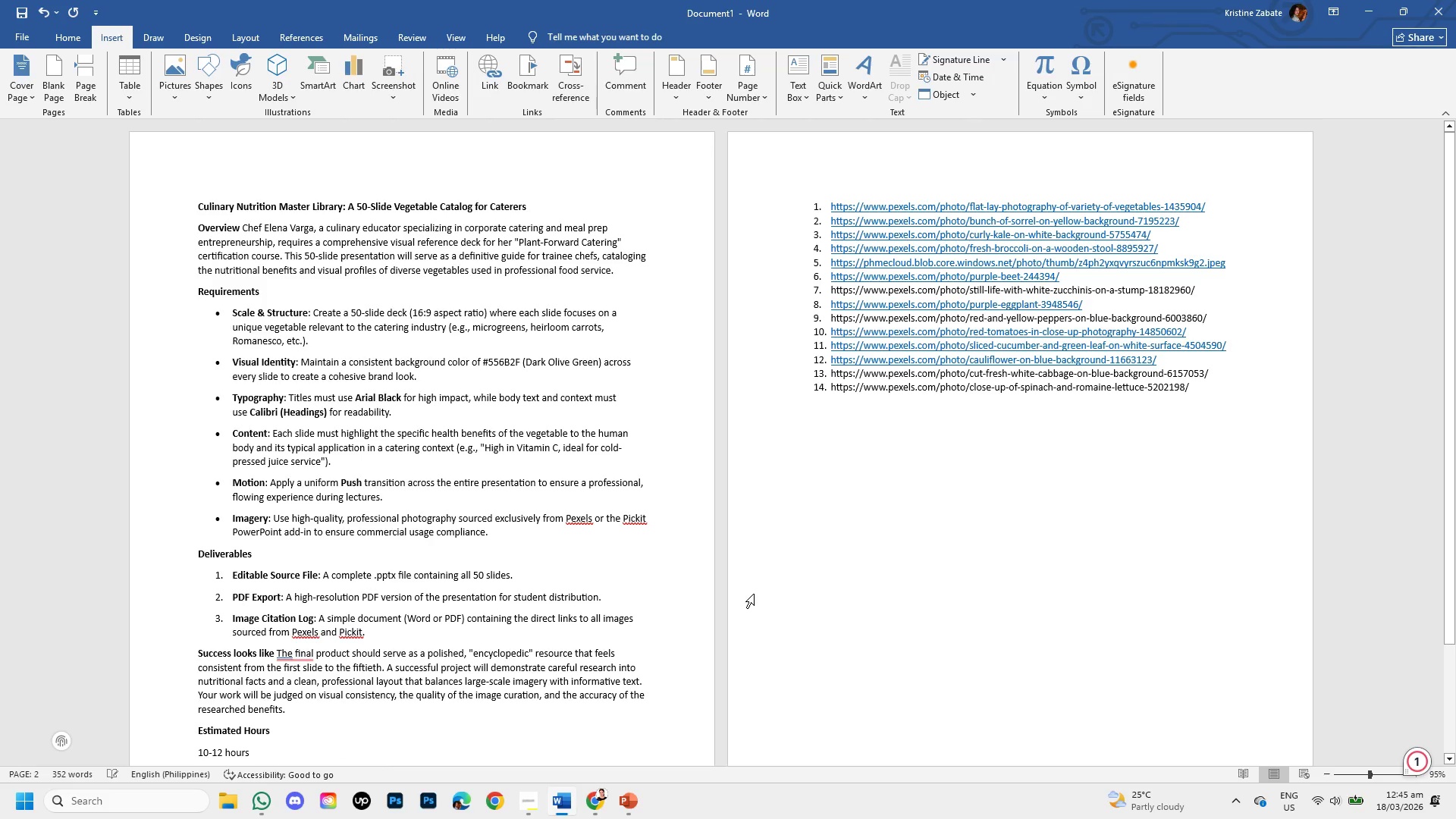 
key(Backspace)
 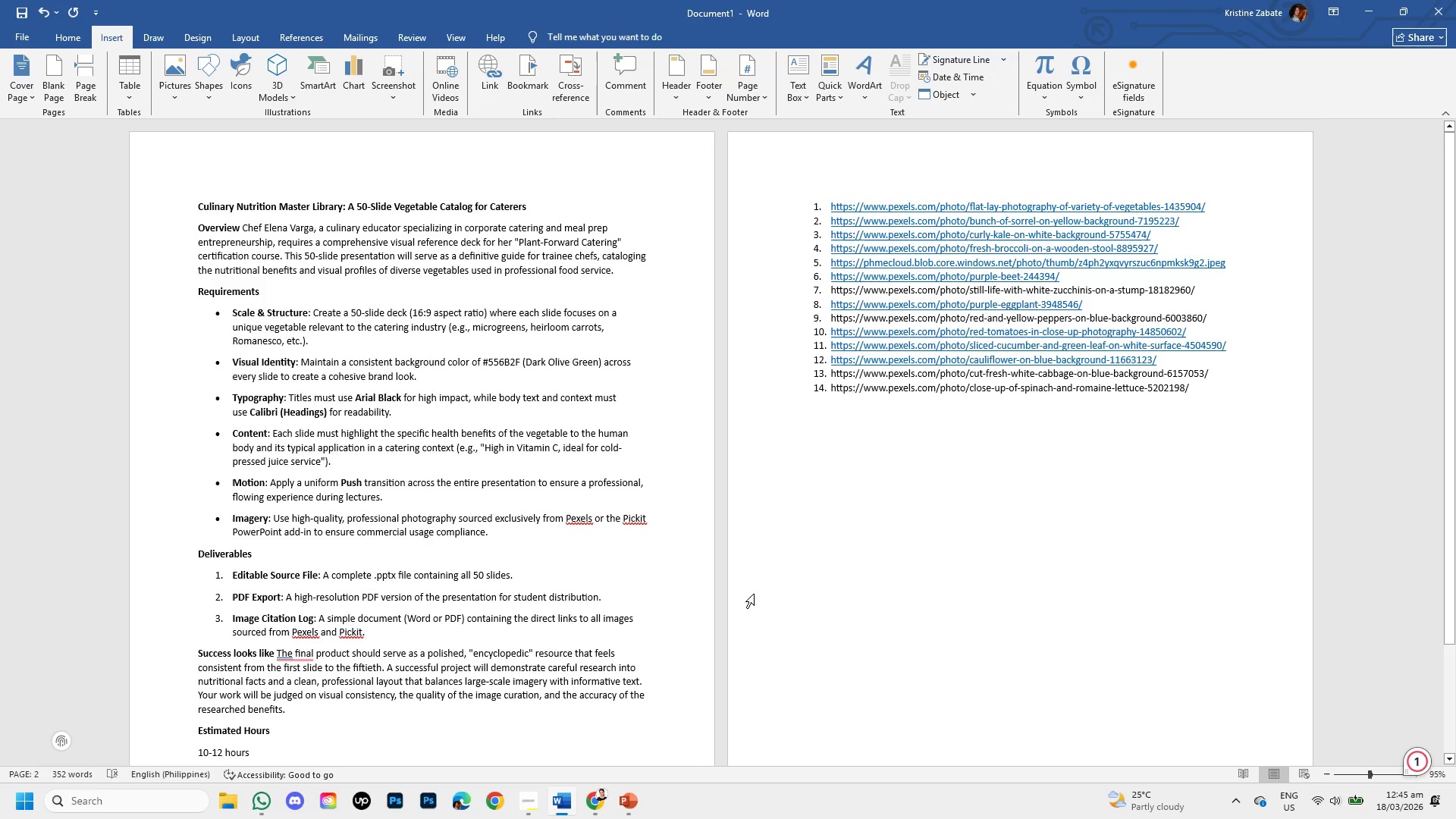 
key(Backspace)
 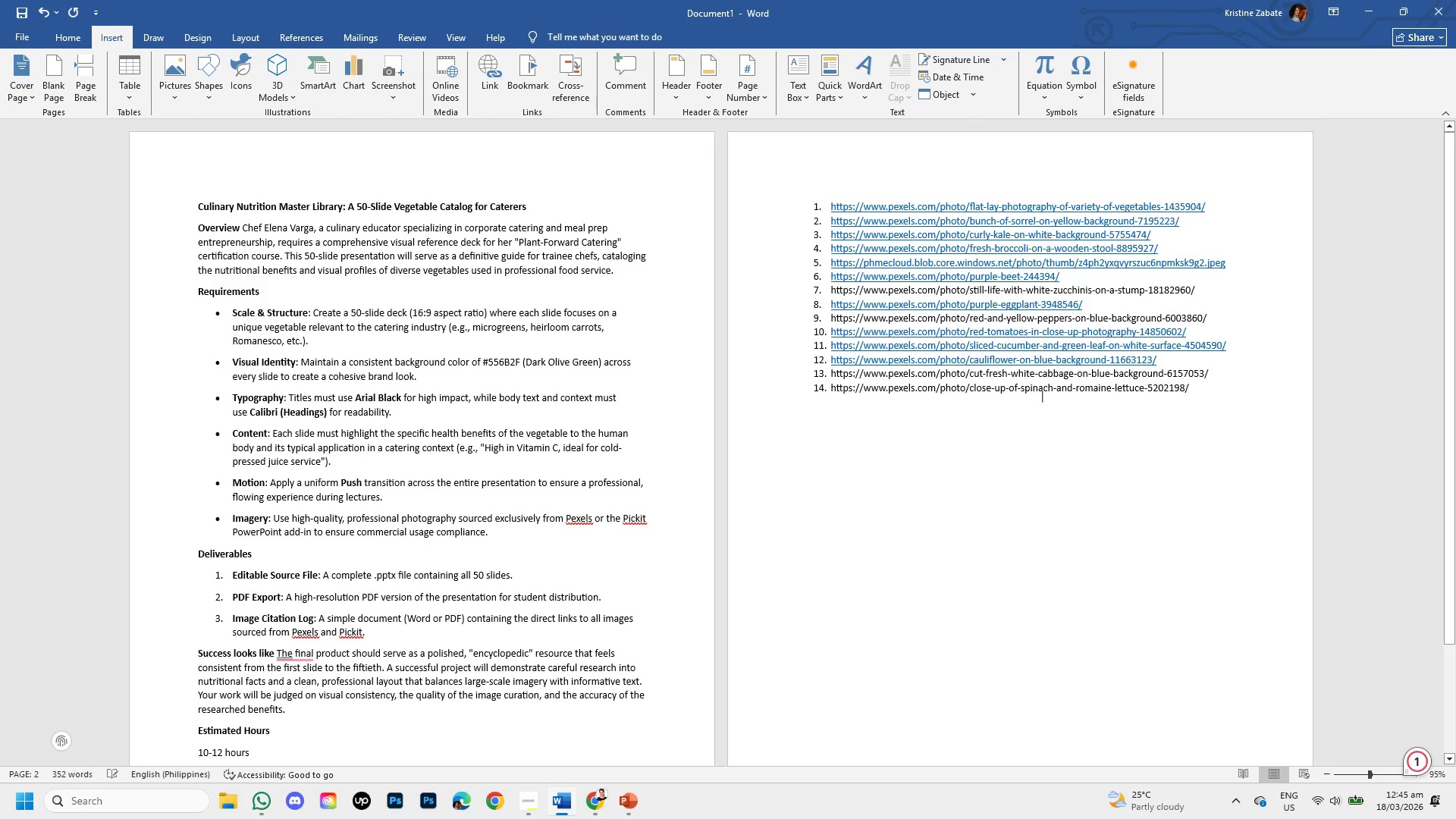 
key(Backspace)
 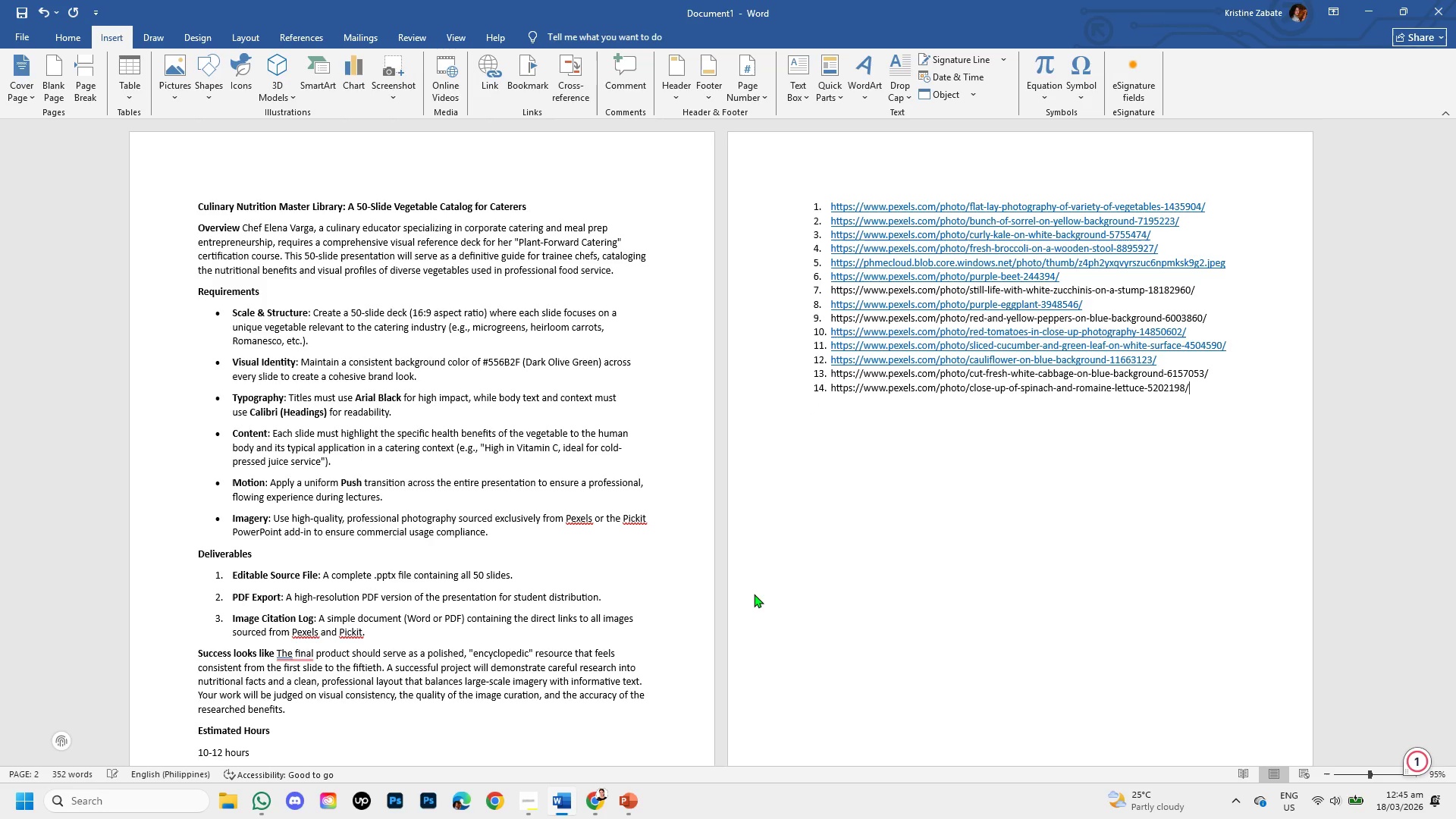 
key(Enter)
 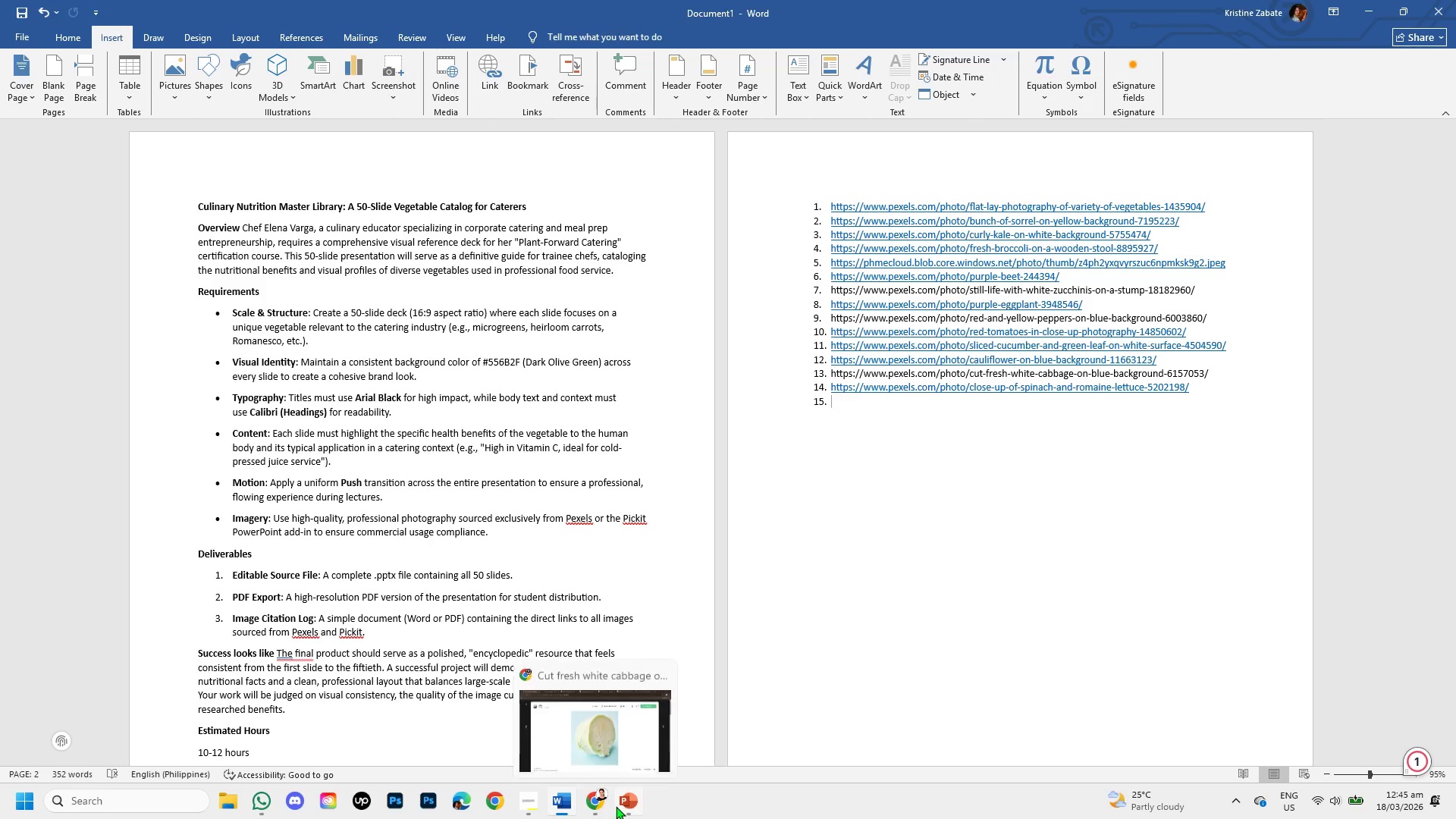 
left_click([620, 806])
 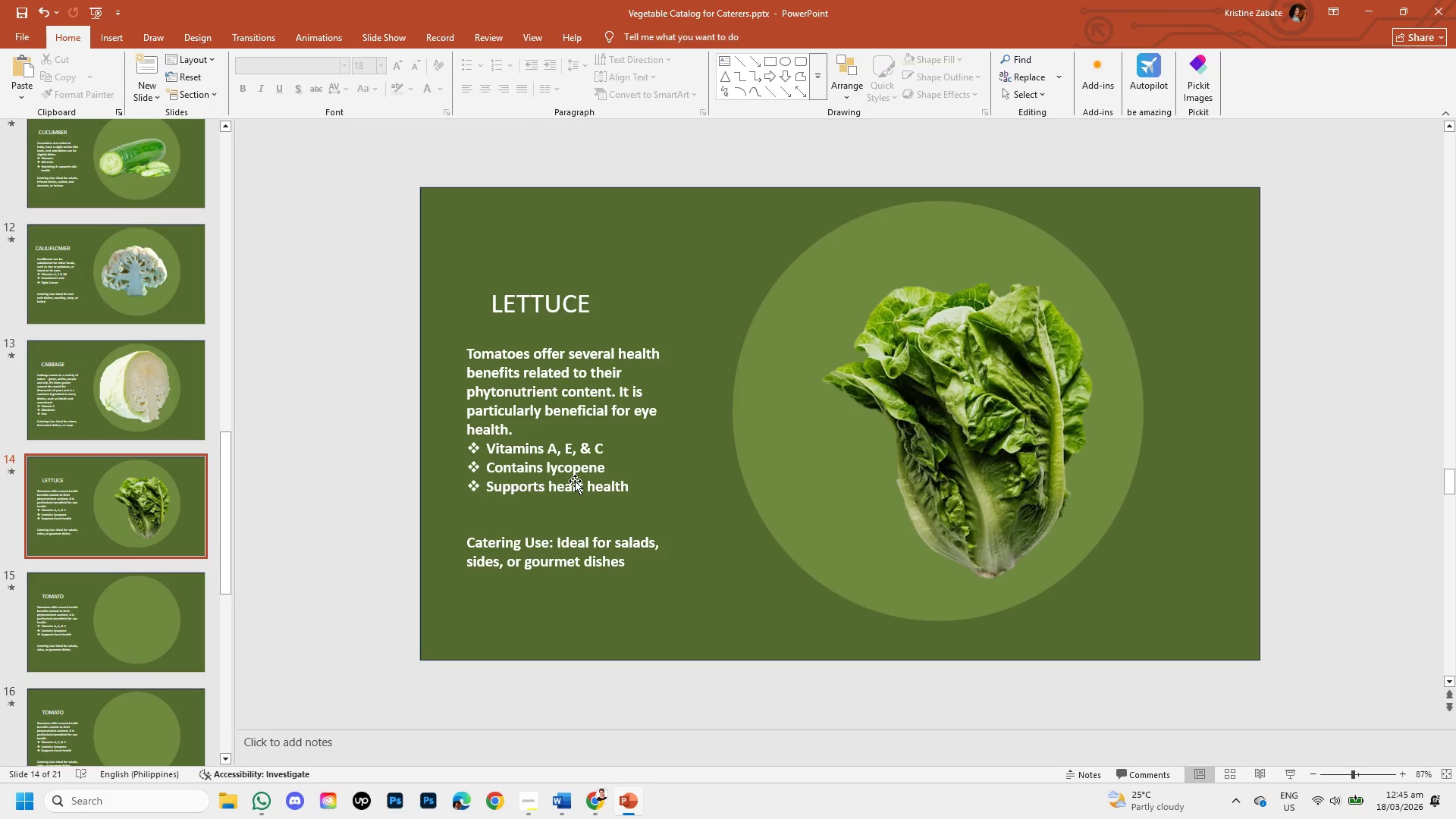 
left_click([945, 435])
 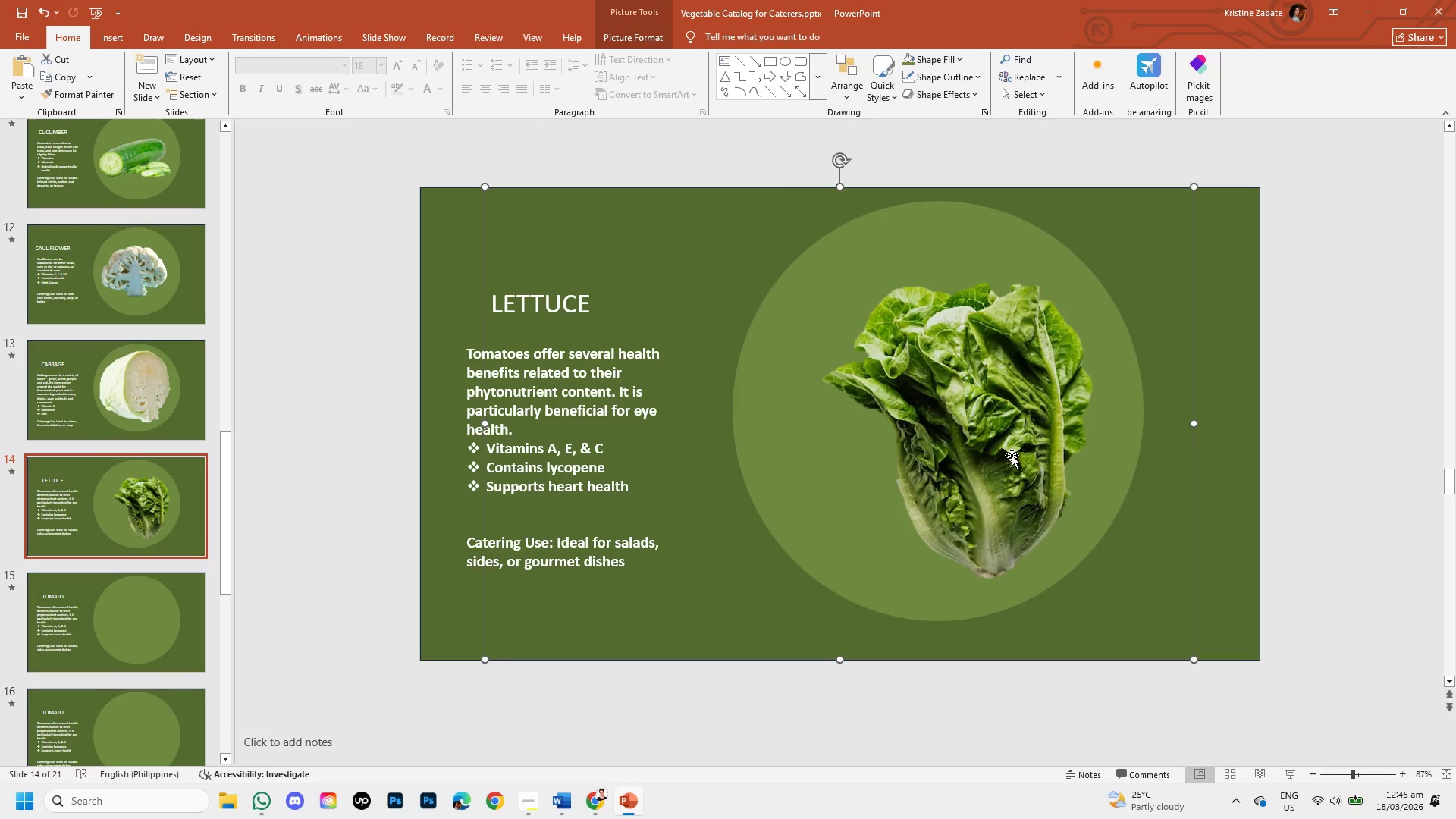 
left_click_drag(start_coordinate=[1011, 456], to_coordinate=[972, 453])
 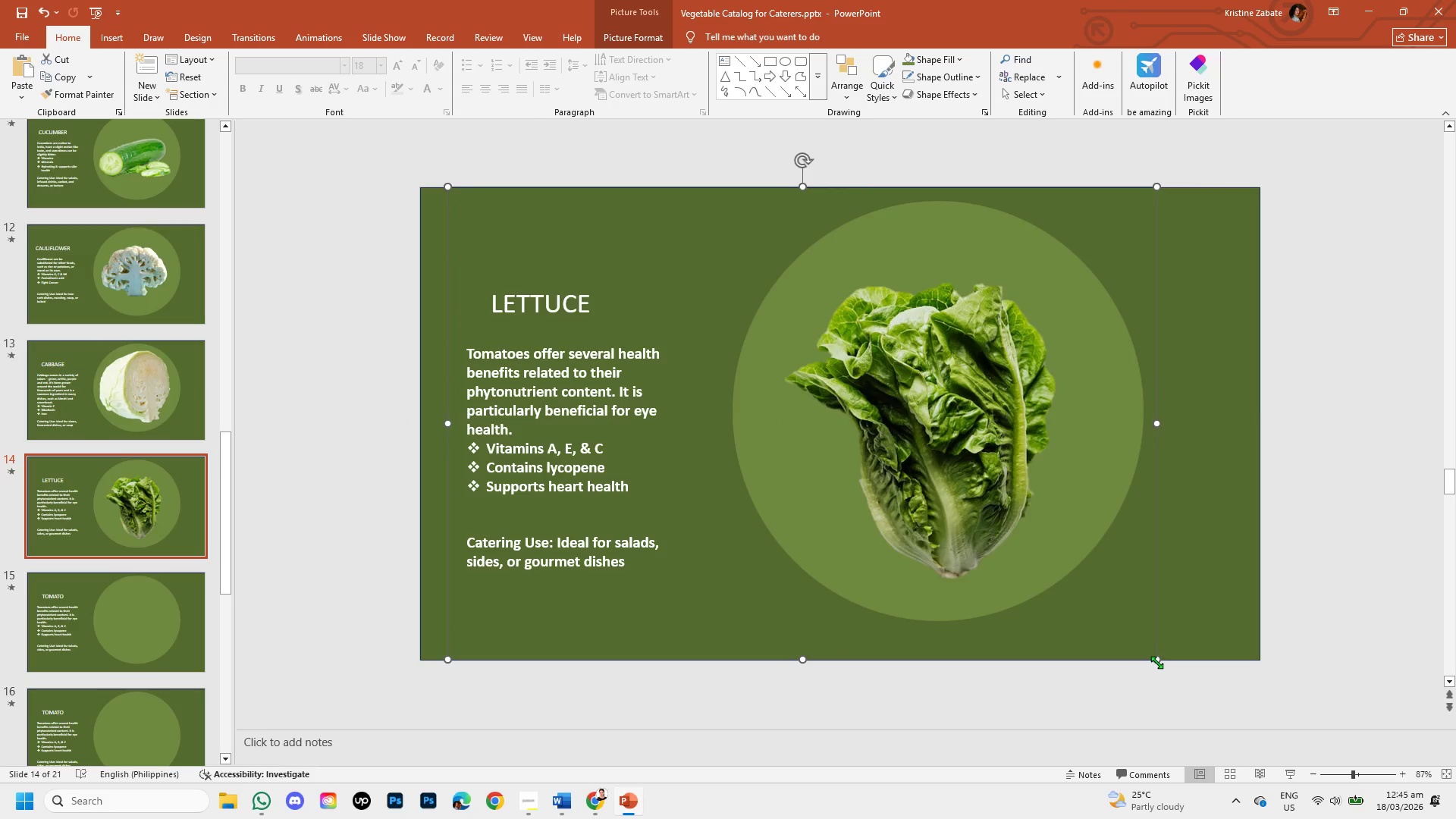 
left_click_drag(start_coordinate=[1156, 662], to_coordinate=[1192, 708])
 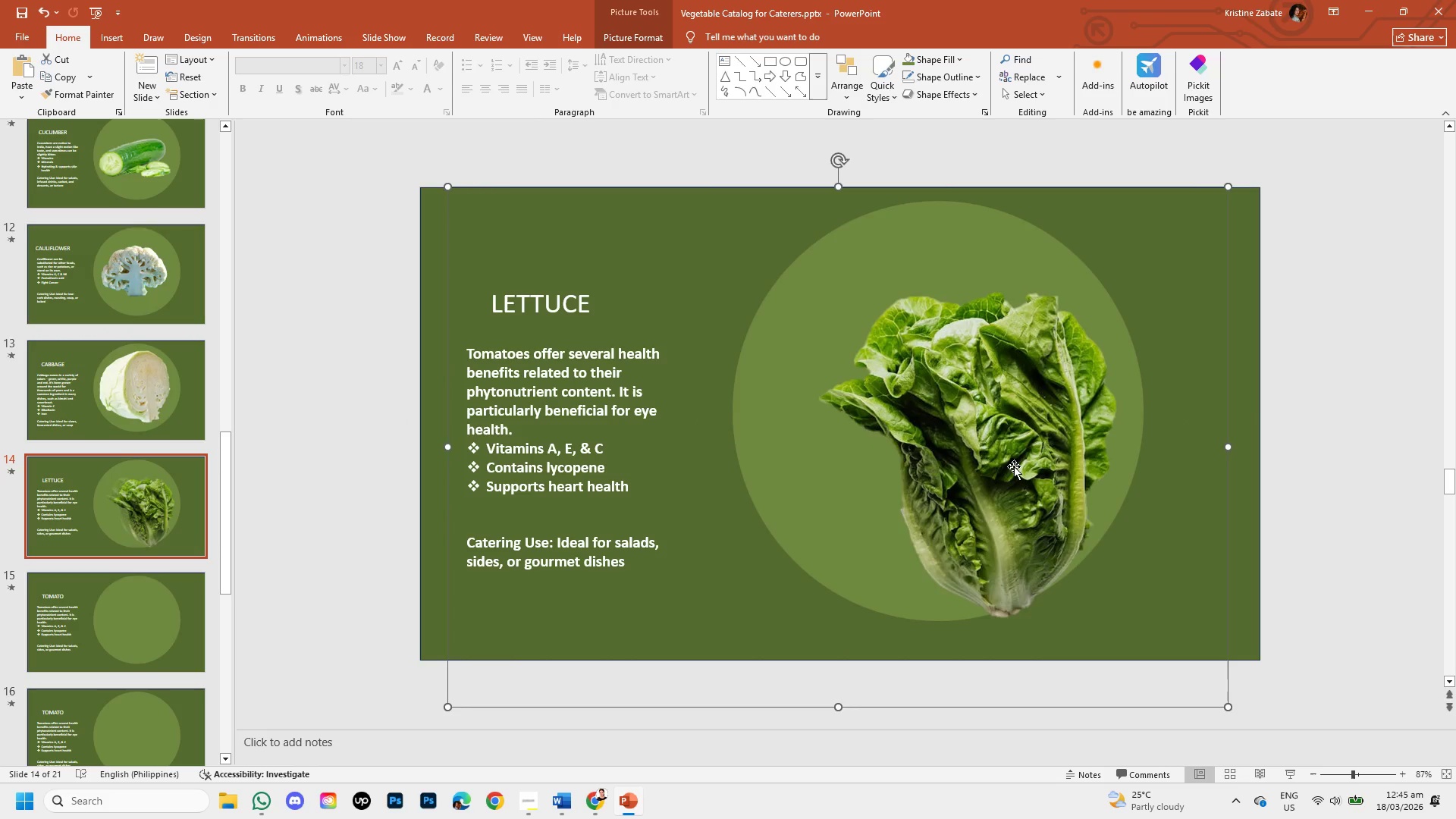 
left_click_drag(start_coordinate=[1014, 466], to_coordinate=[974, 447])
 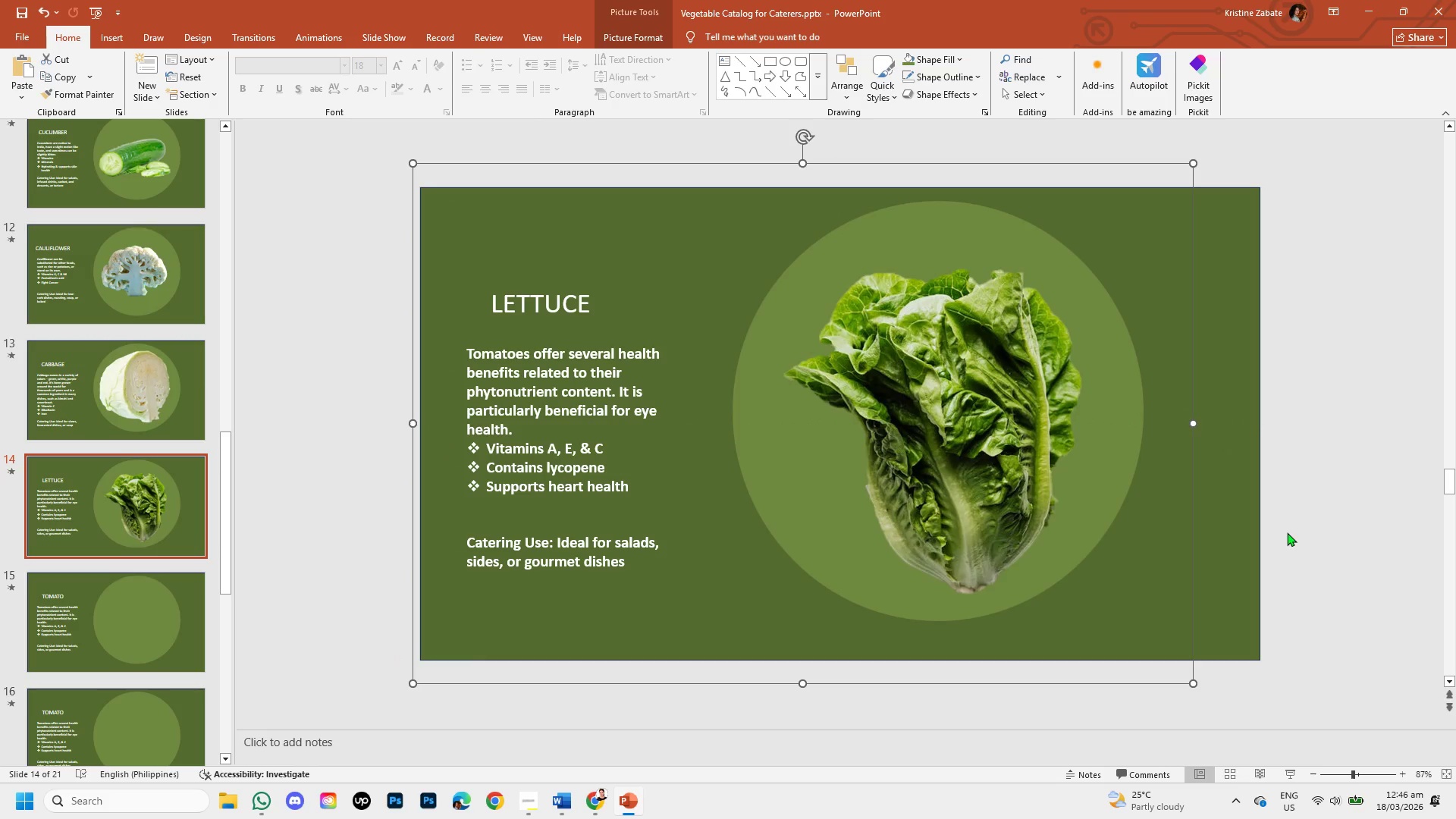 
left_click([1287, 532])
 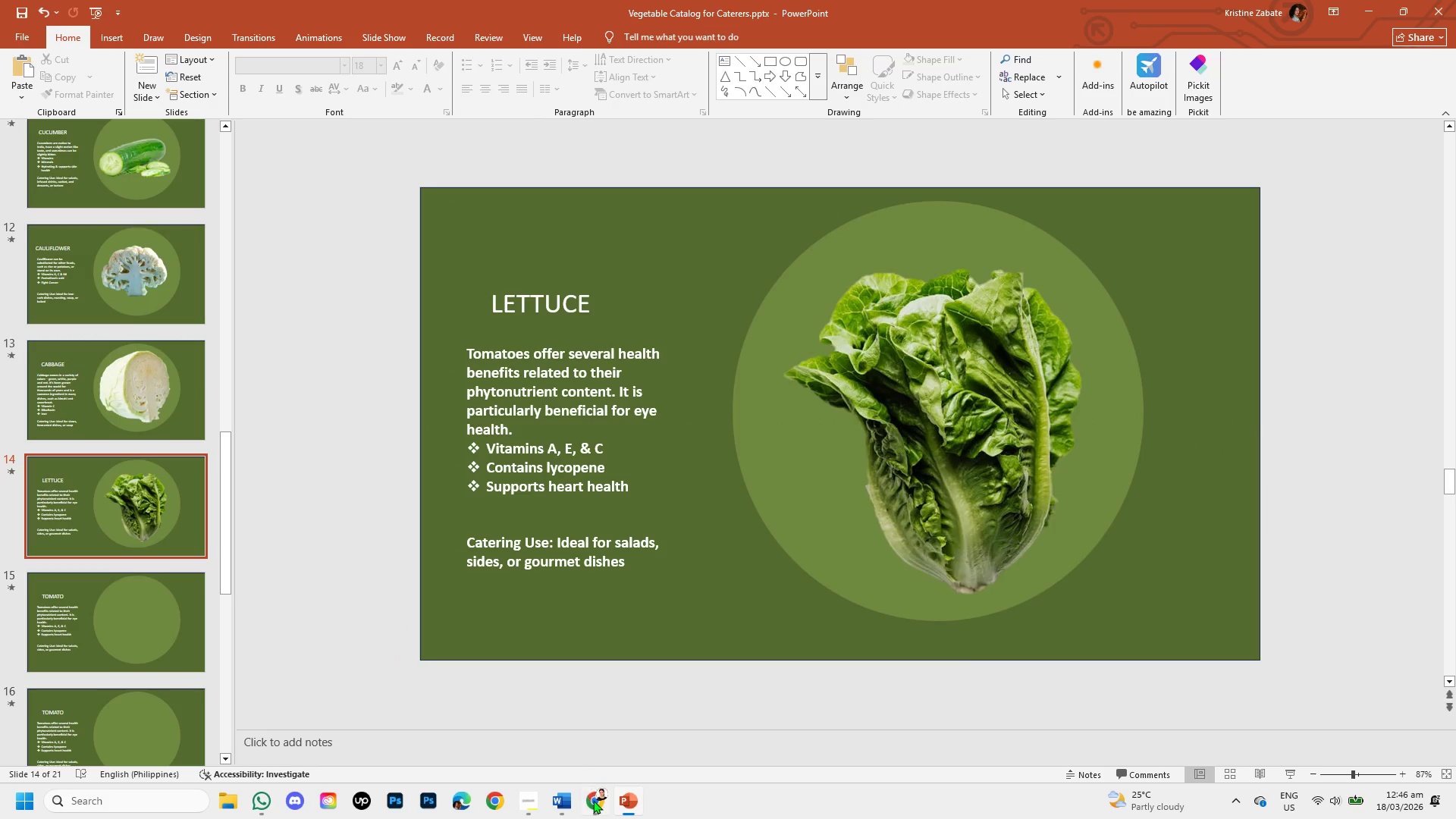 
left_click([595, 801])
 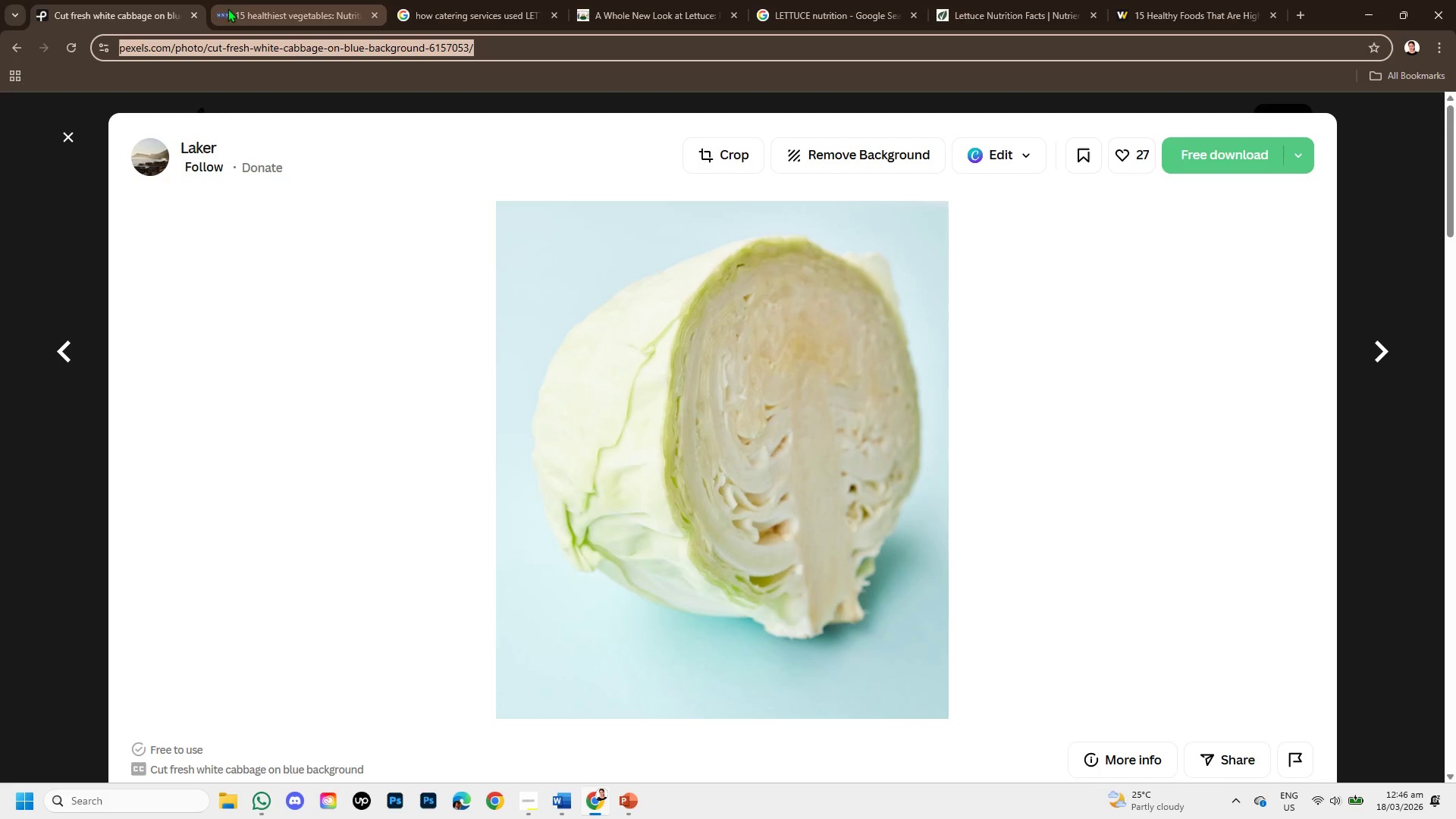 
left_click([488, 2])
 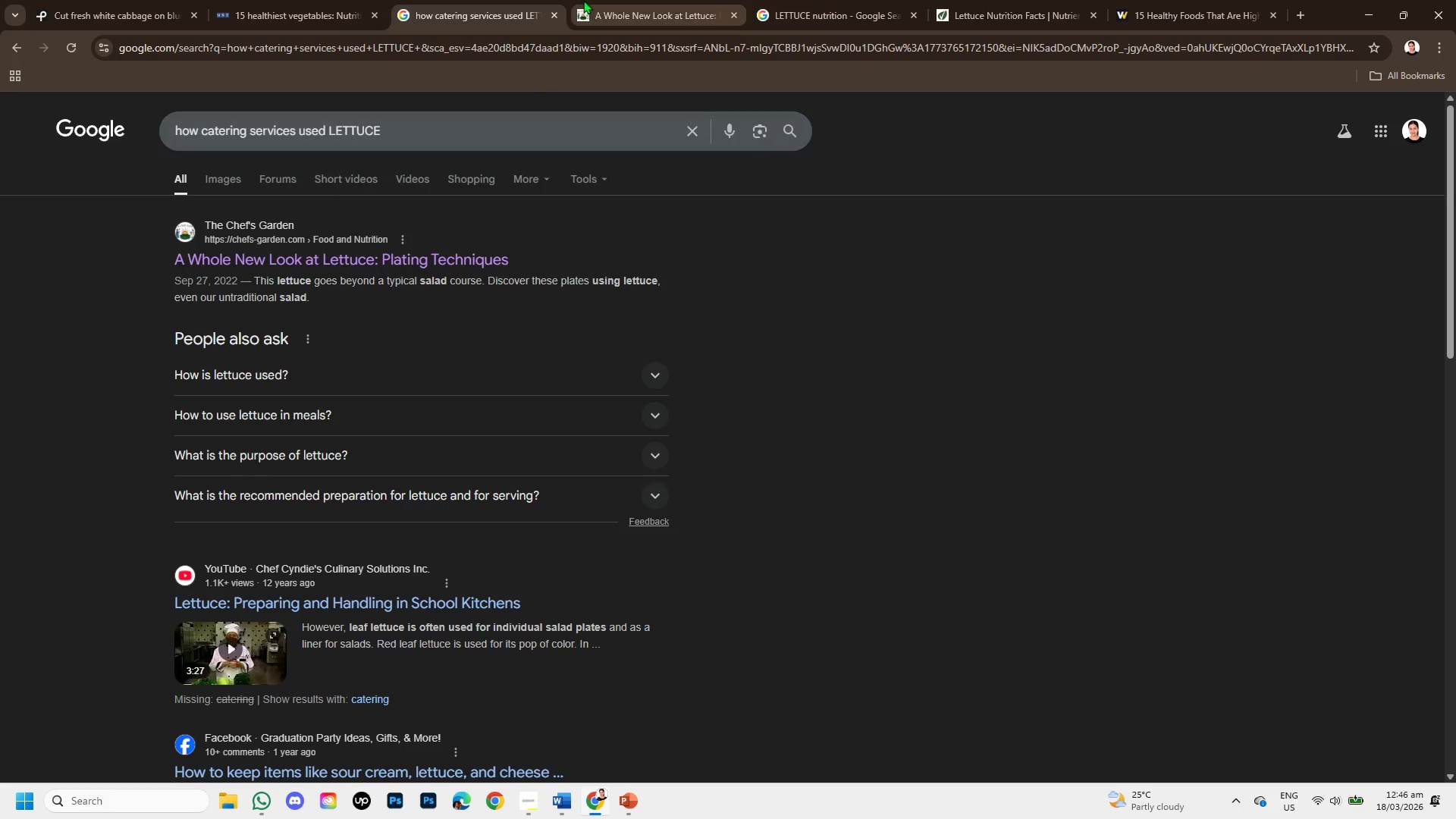 
left_click([583, 0])
 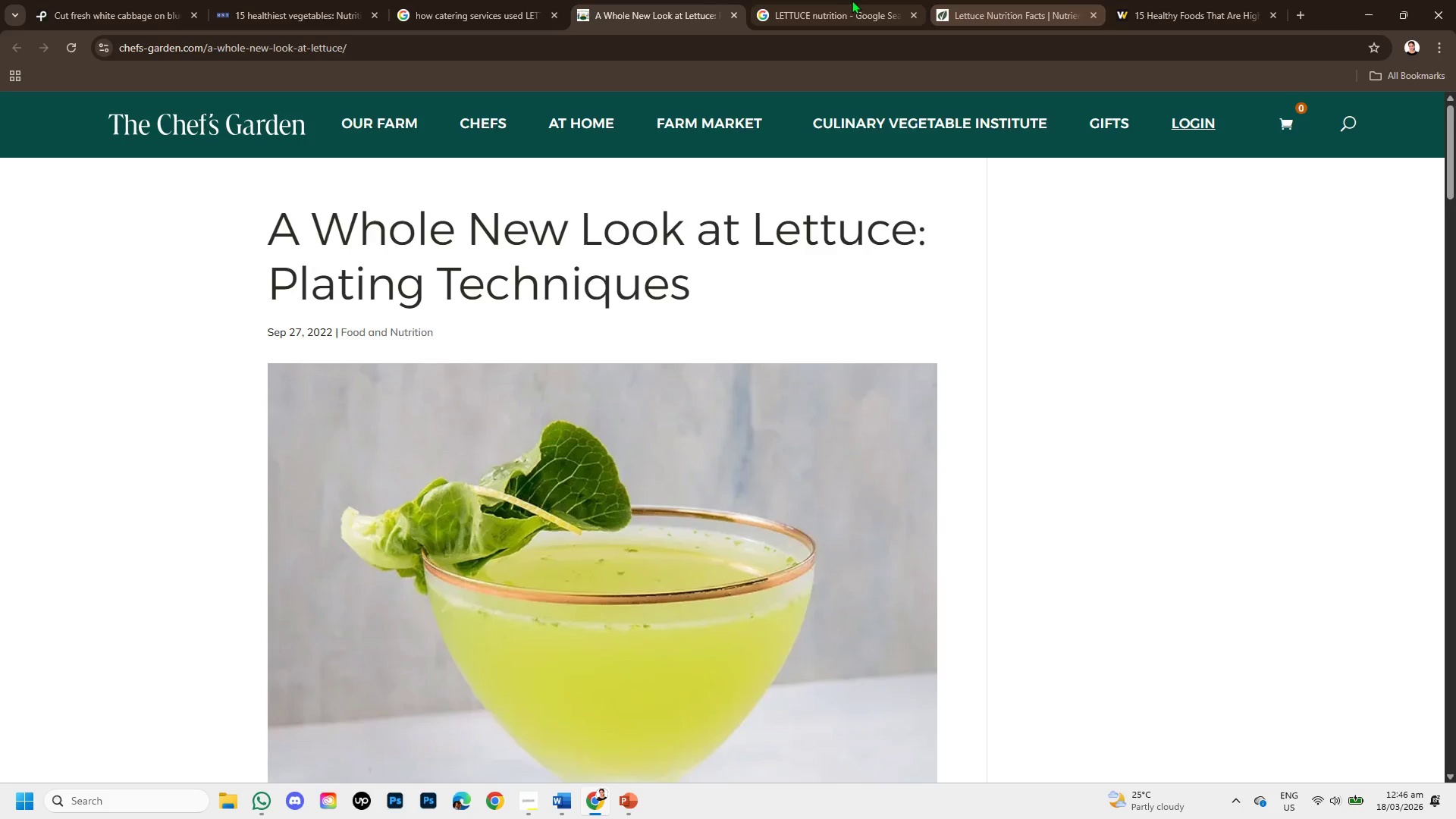 
left_click([846, 0])
 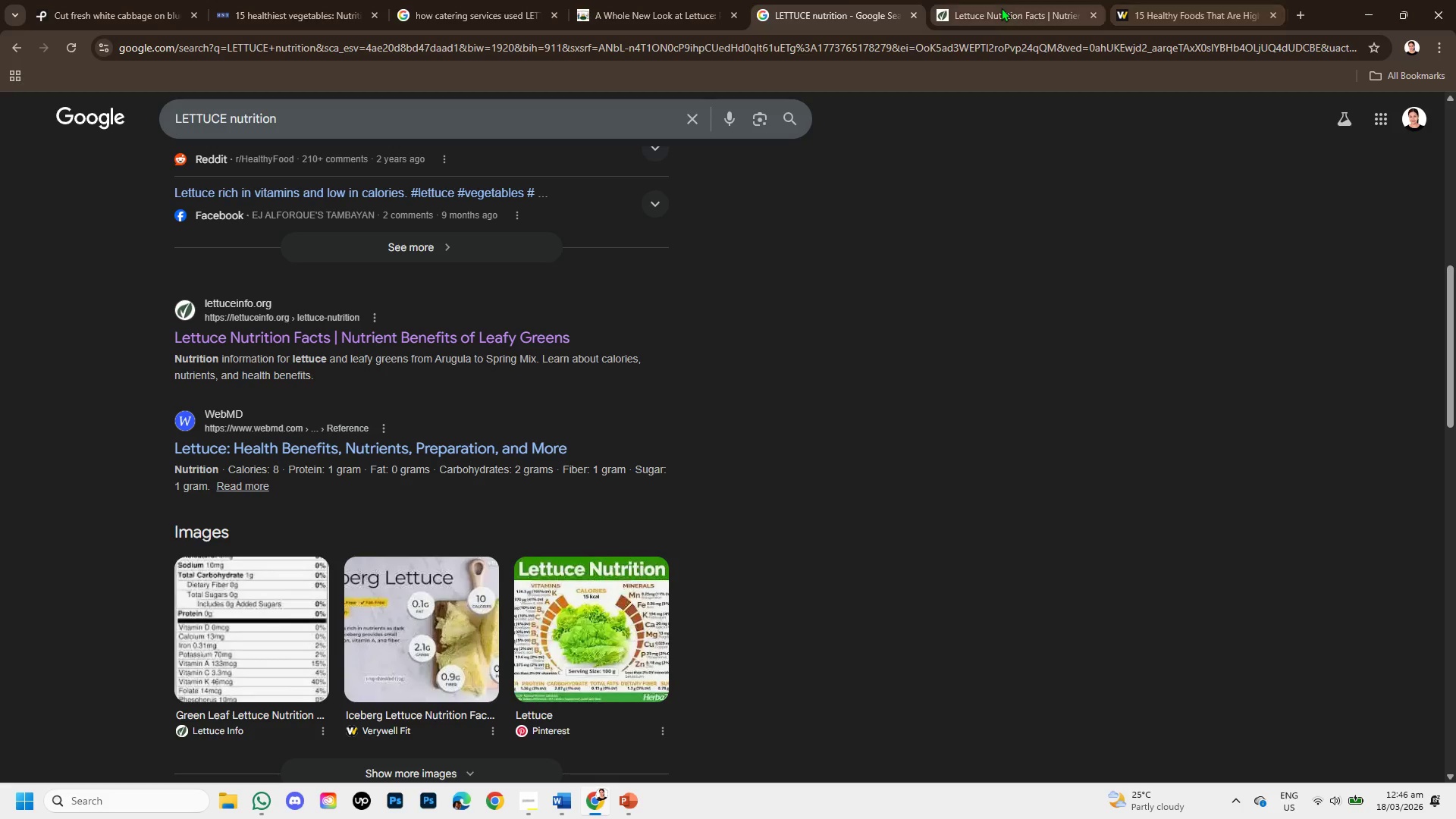 
left_click([993, 8])
 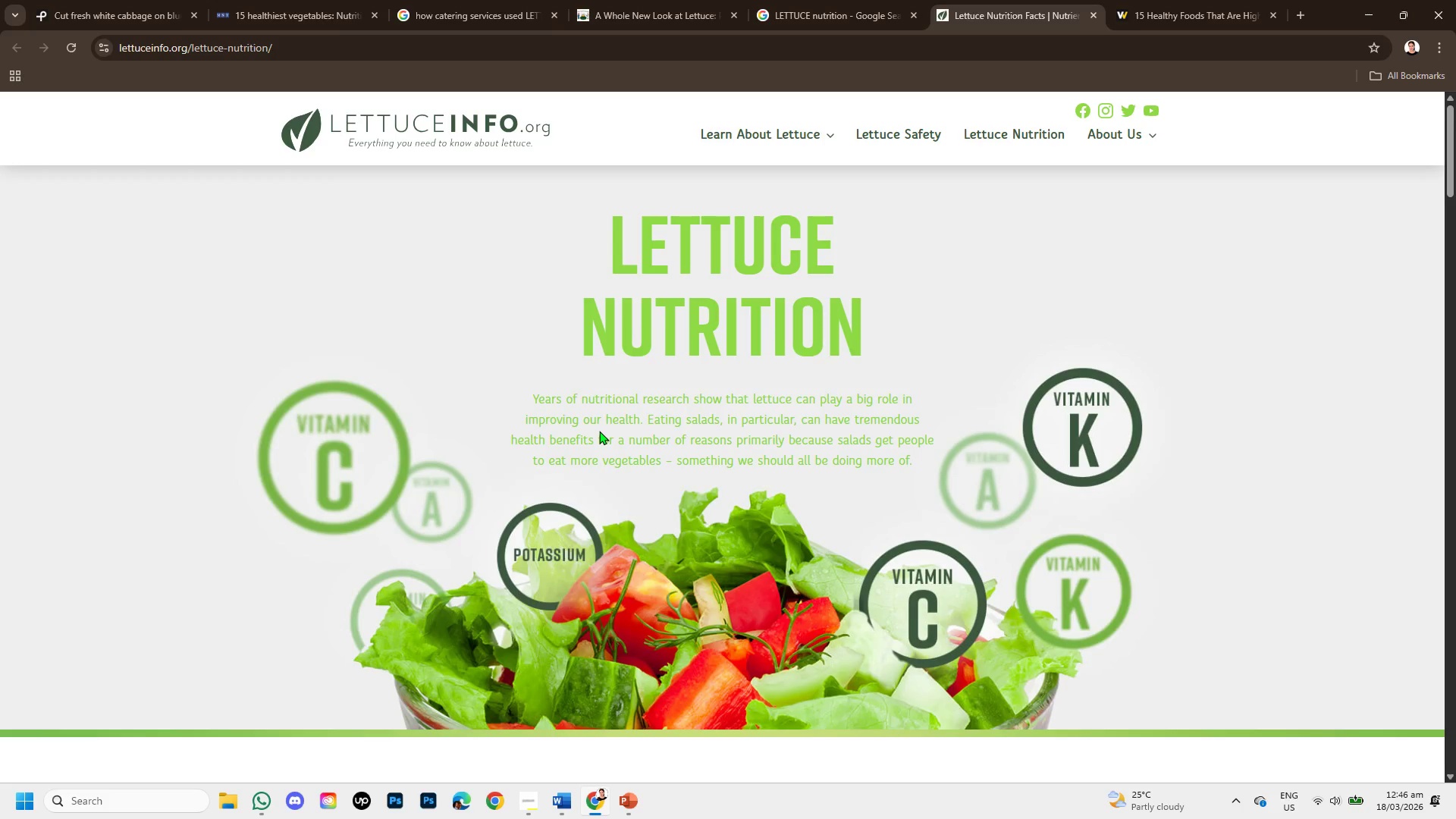 
scroll: coordinate [599, 431], scroll_direction: down, amount: 3.0
 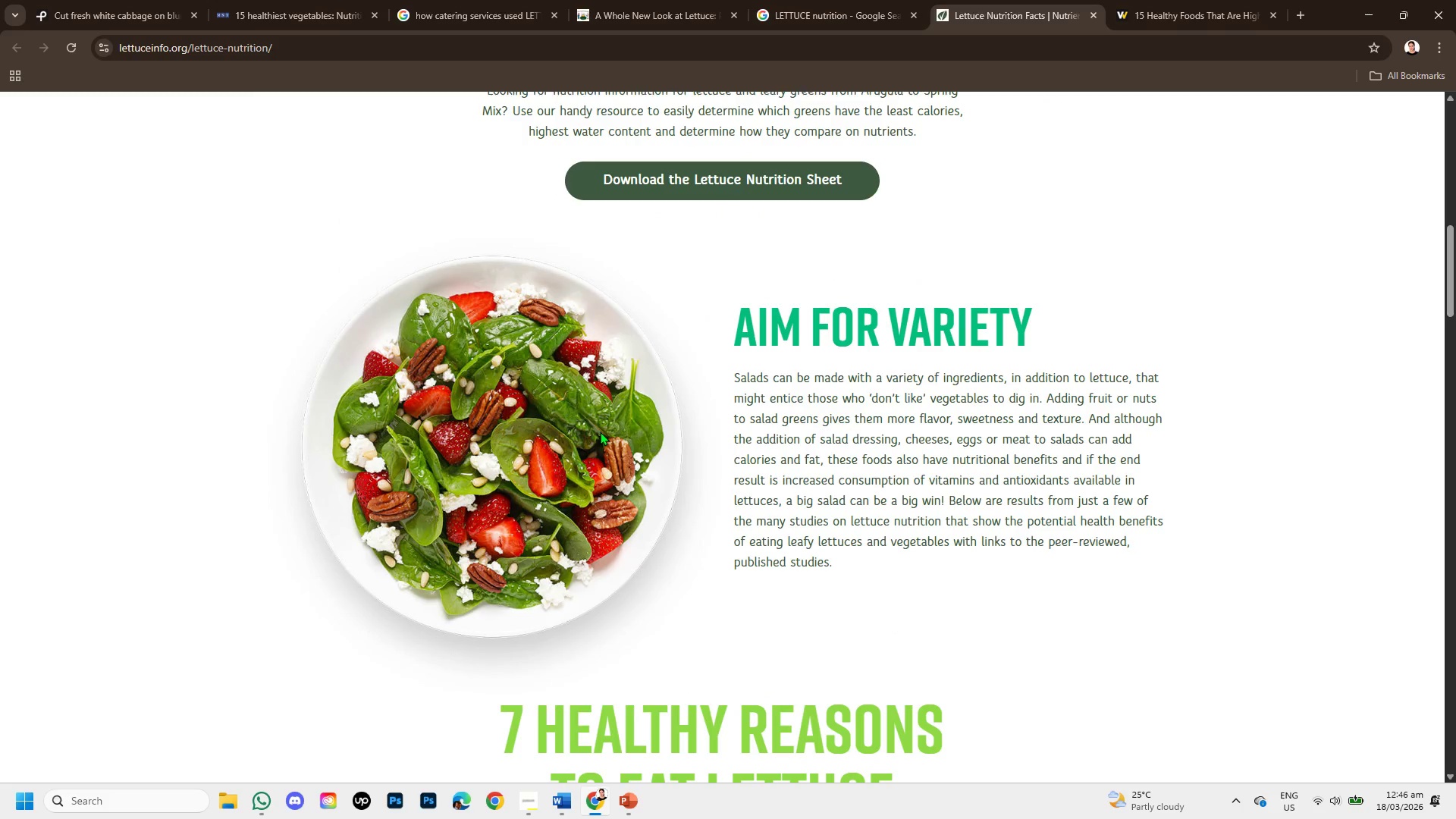 
scroll: coordinate [600, 431], scroll_direction: up, amount: 1.0
 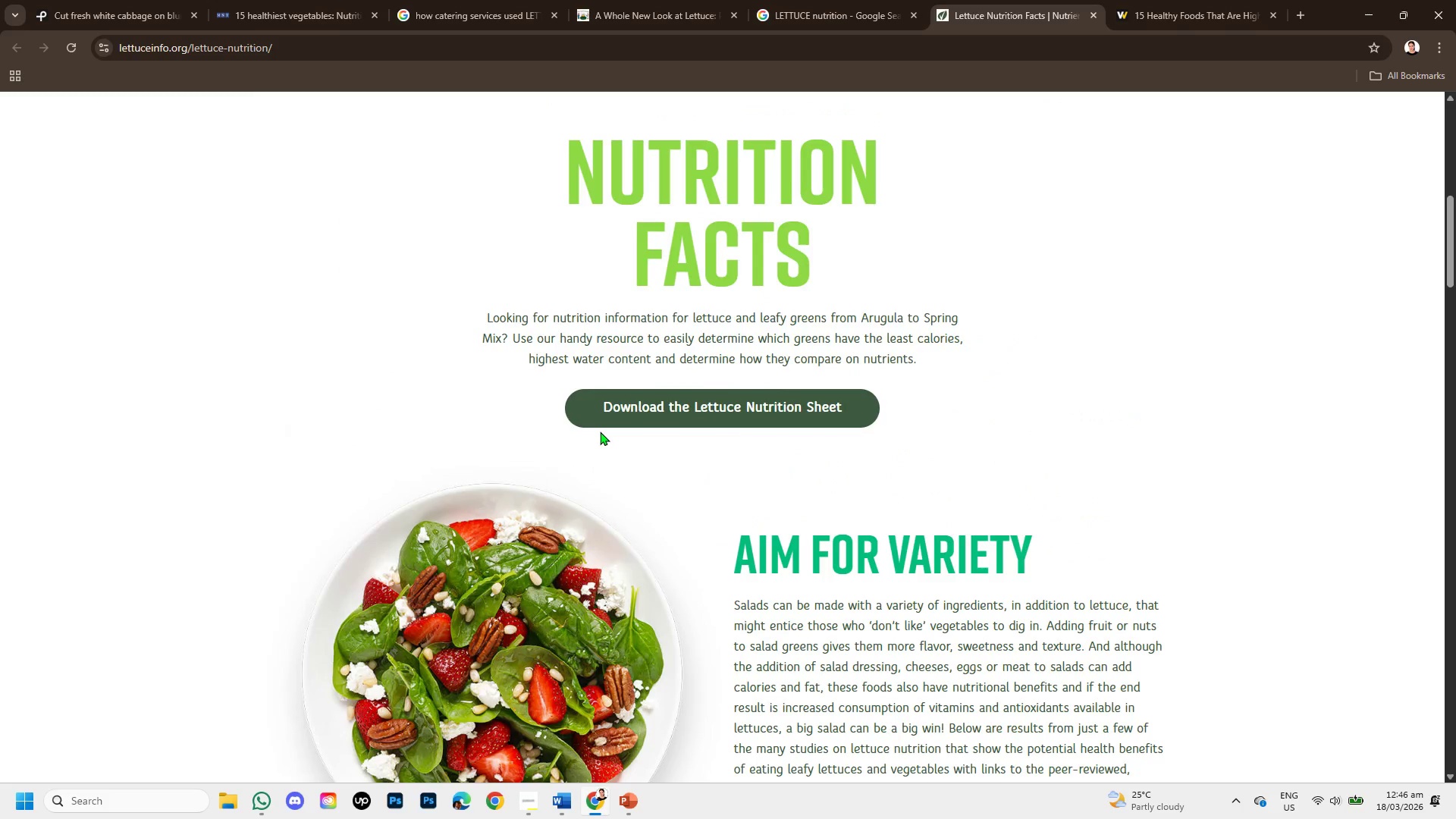 
scroll: coordinate [612, 463], scroll_direction: down, amount: 3.0
 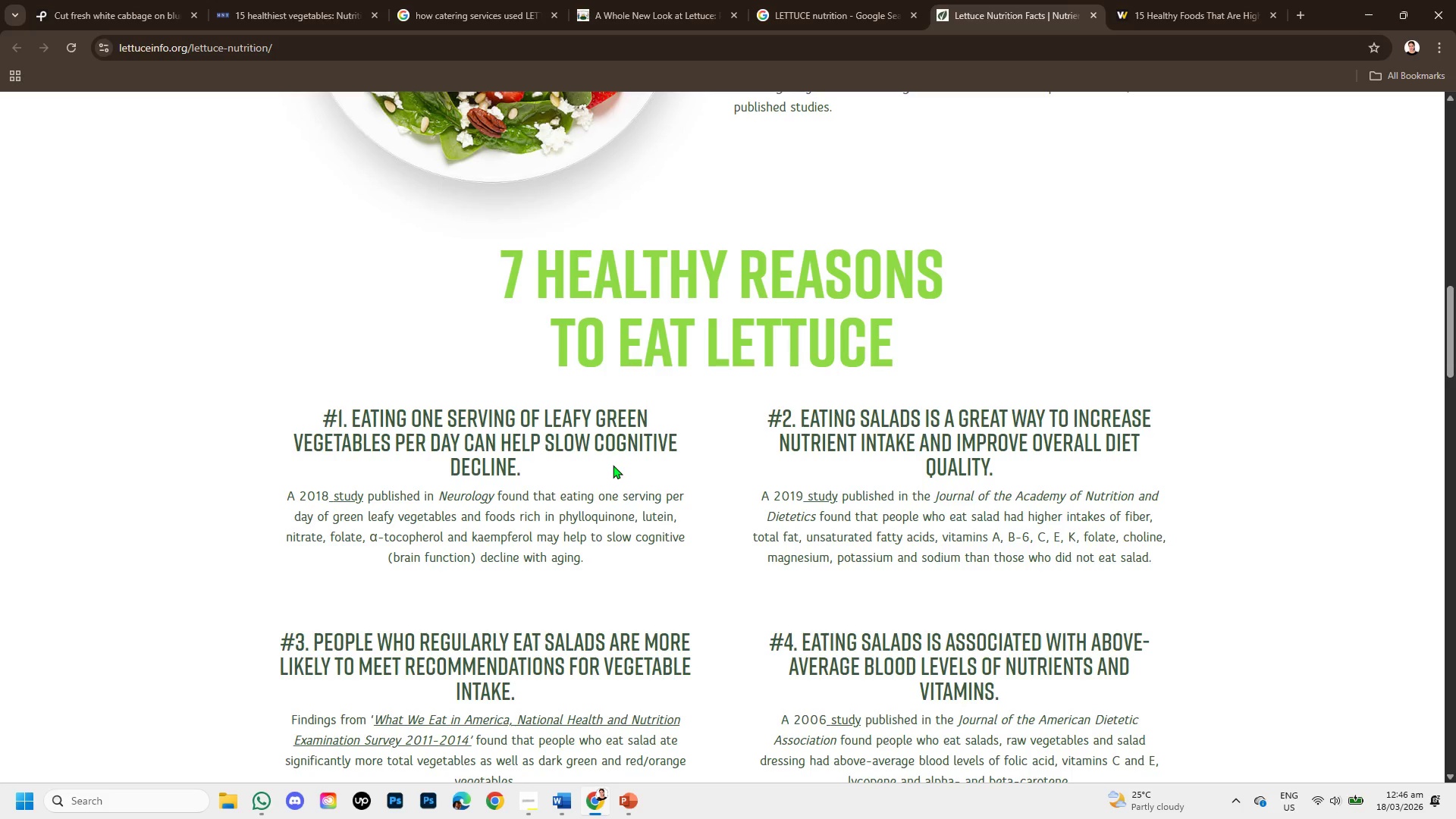 
wait(5.21)
 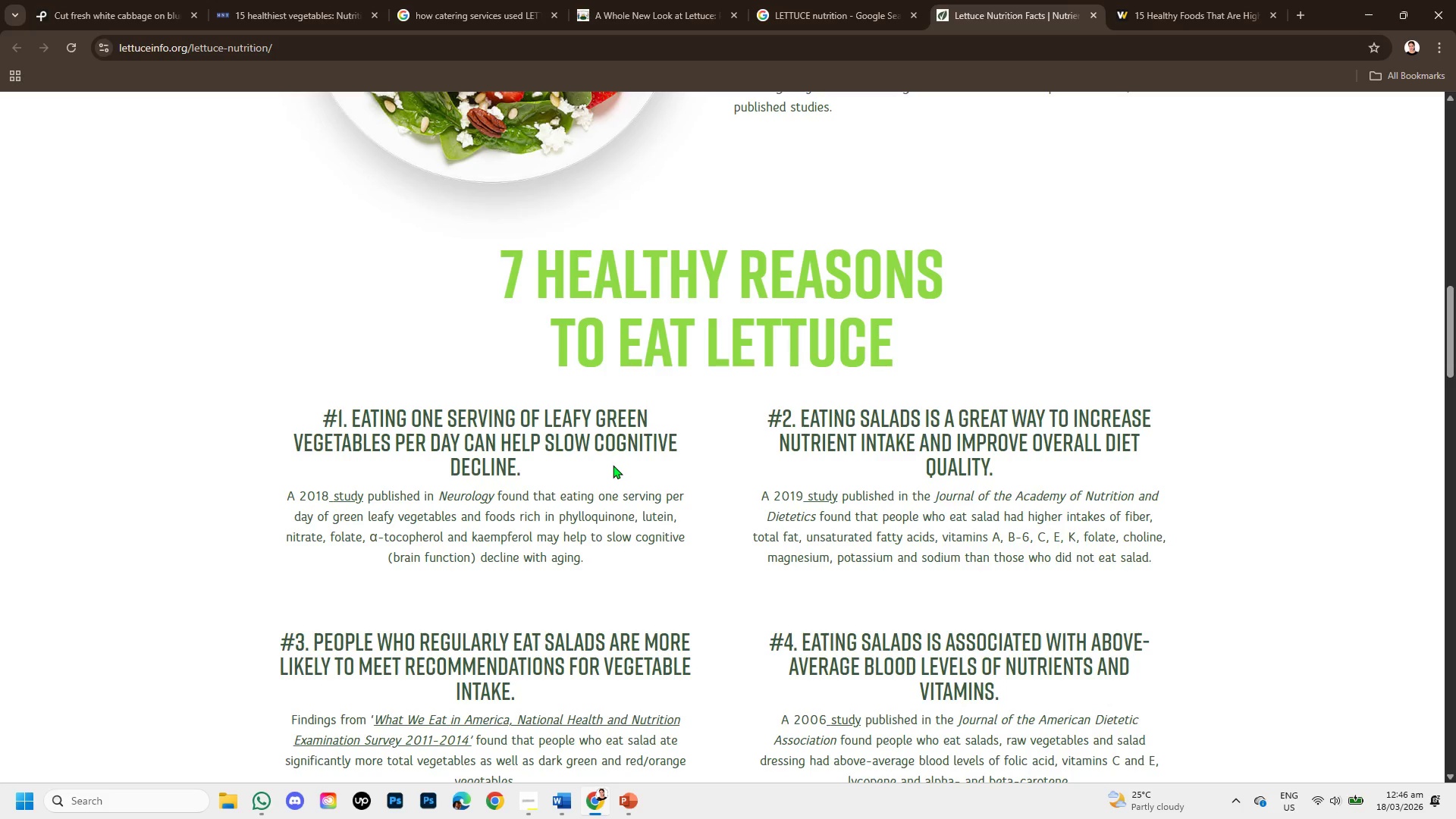 
scroll: coordinate [613, 465], scroll_direction: down, amount: 6.0
 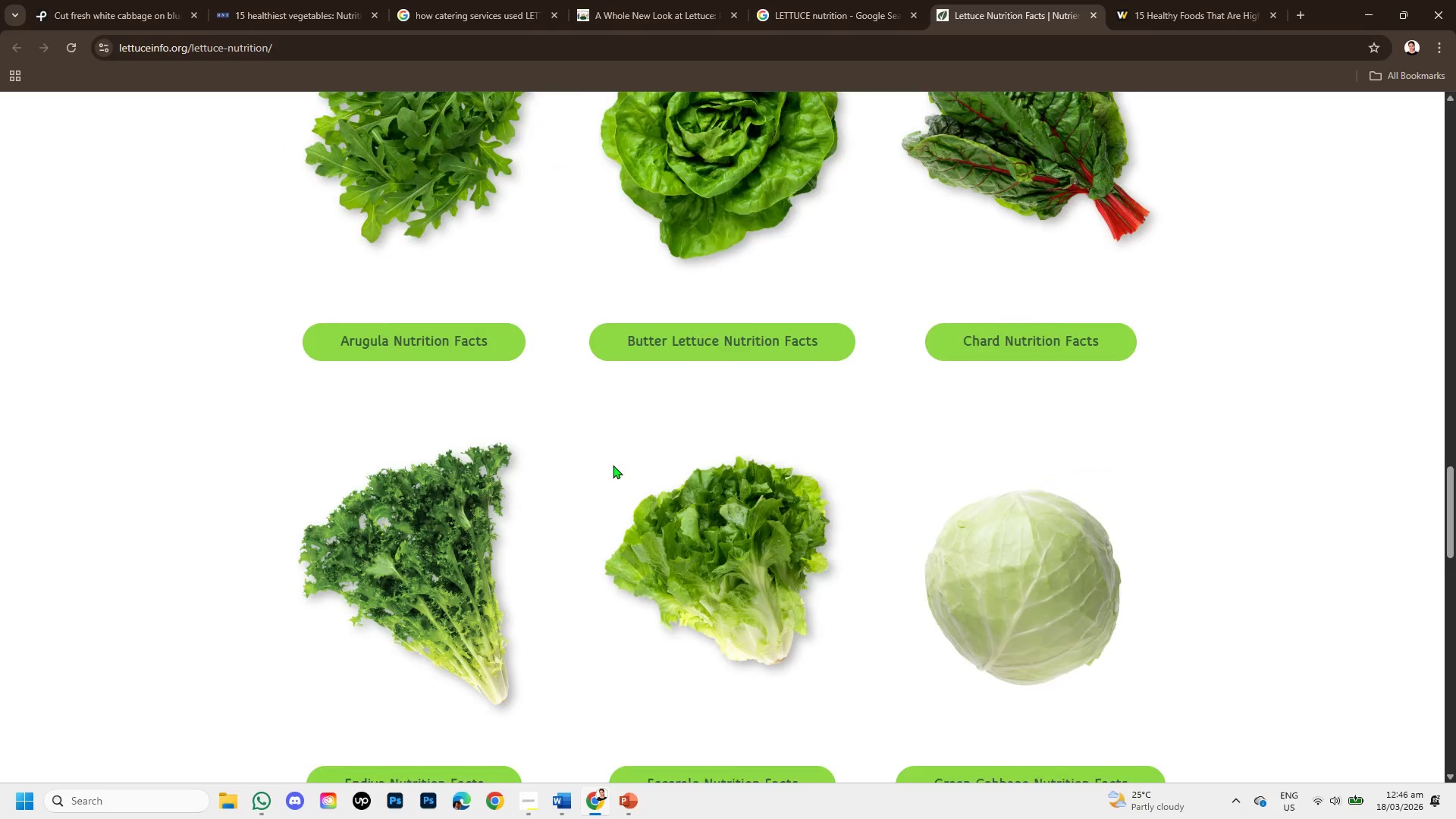 
scroll: coordinate [613, 465], scroll_direction: up, amount: 1.0
 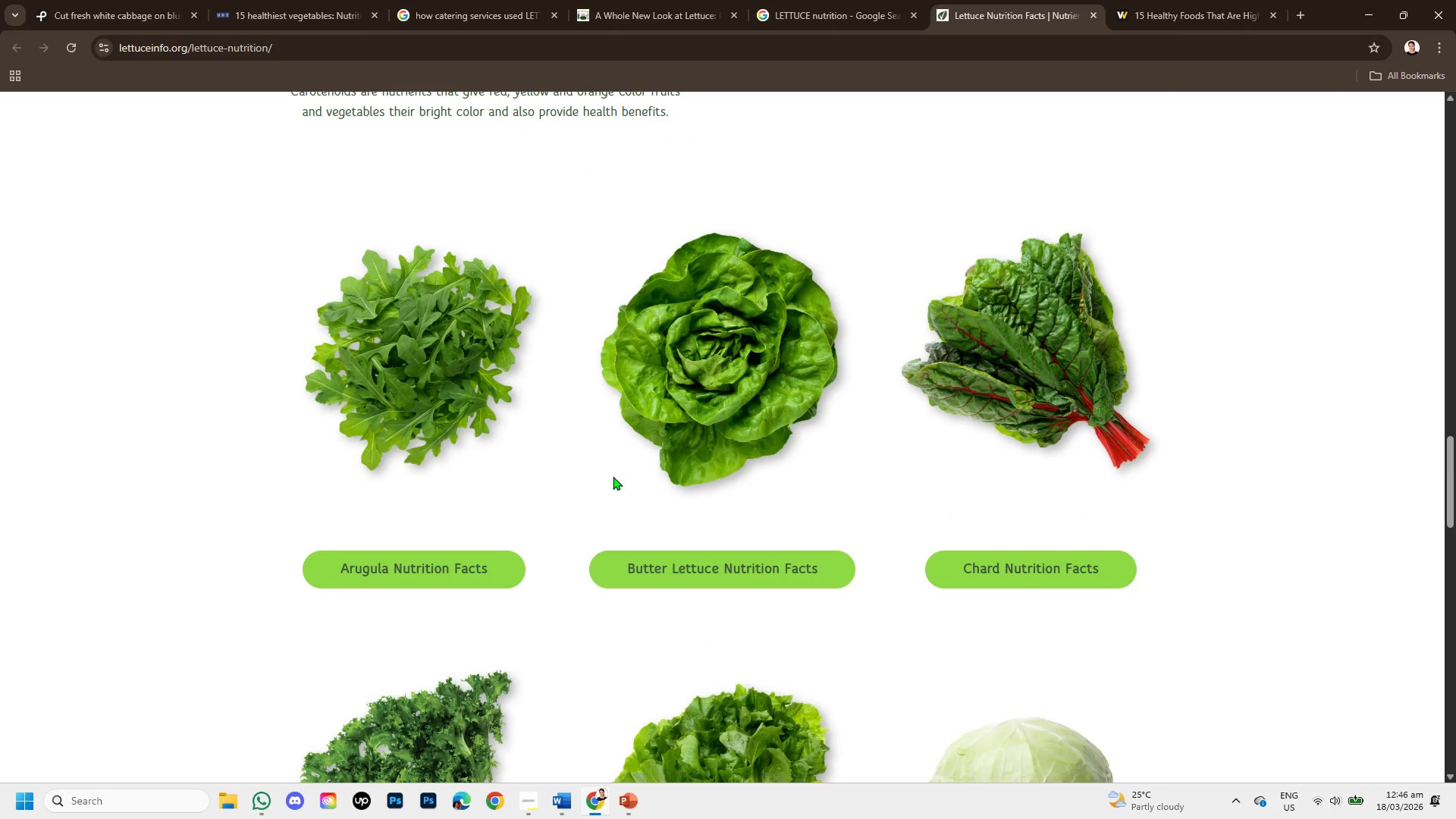 
scroll: coordinate [637, 487], scroll_direction: down, amount: 4.0
 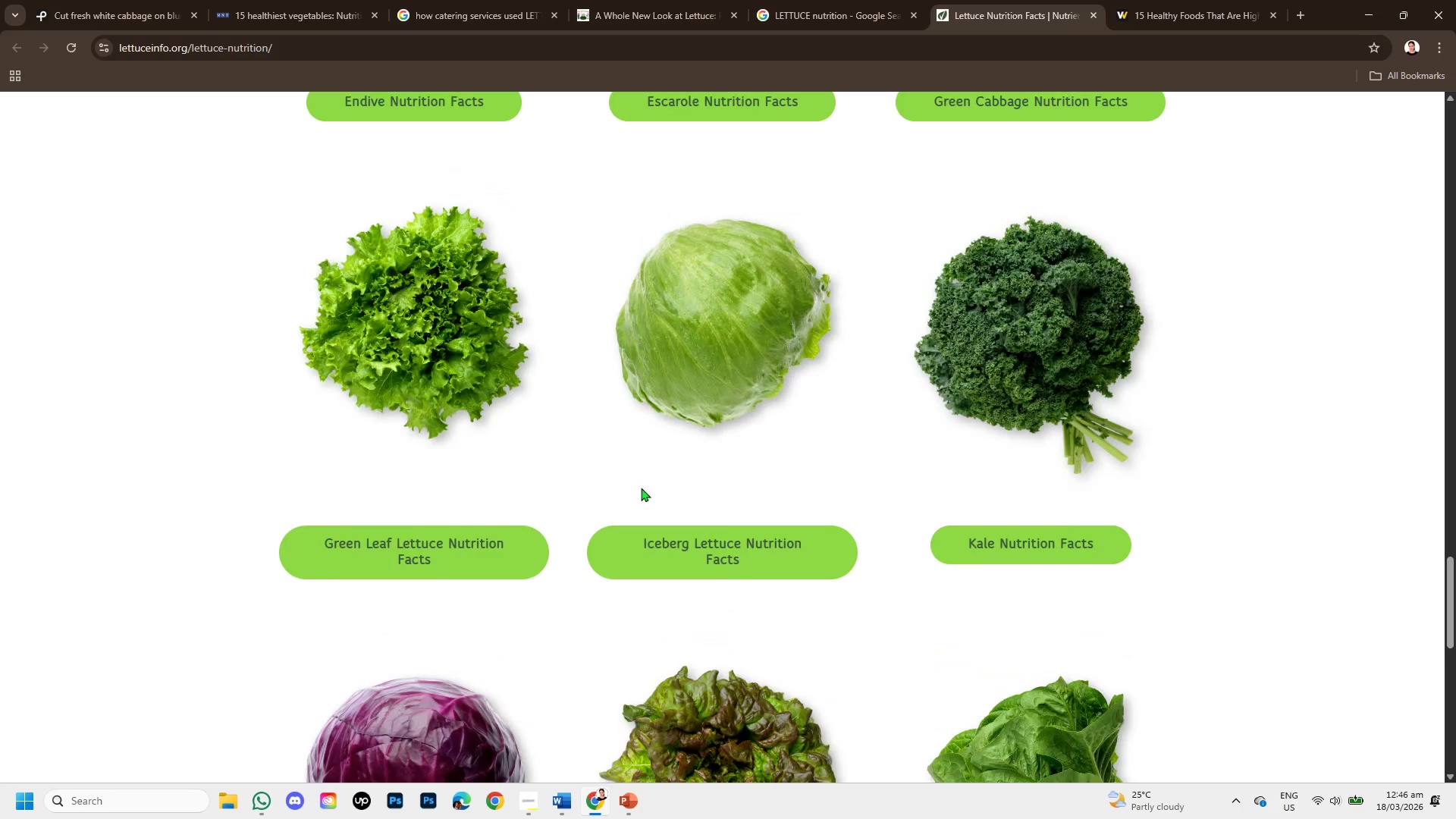 
scroll: coordinate [641, 488], scroll_direction: up, amount: 1.0
 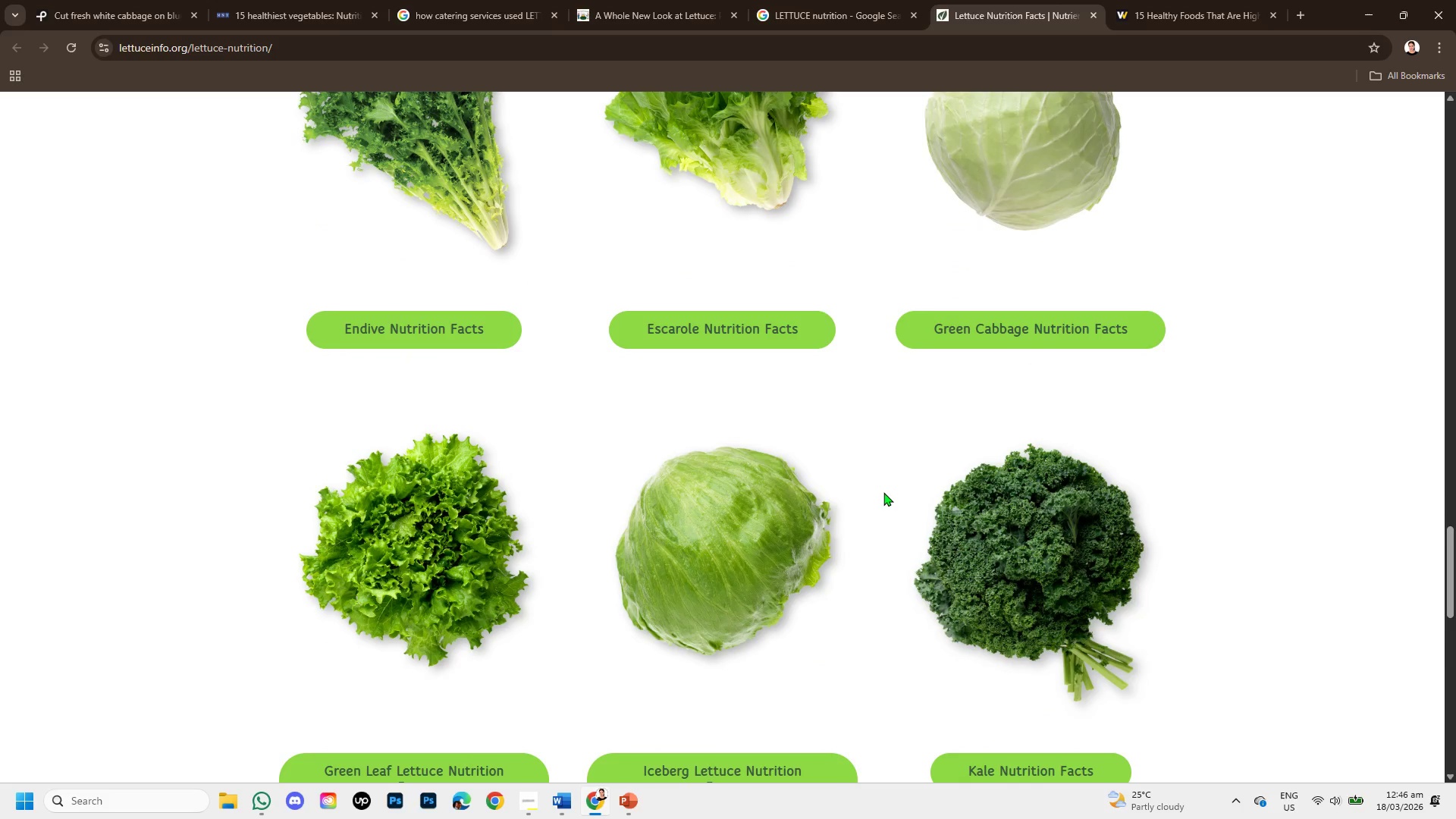 
scroll: coordinate [883, 492], scroll_direction: down, amount: 1.0
 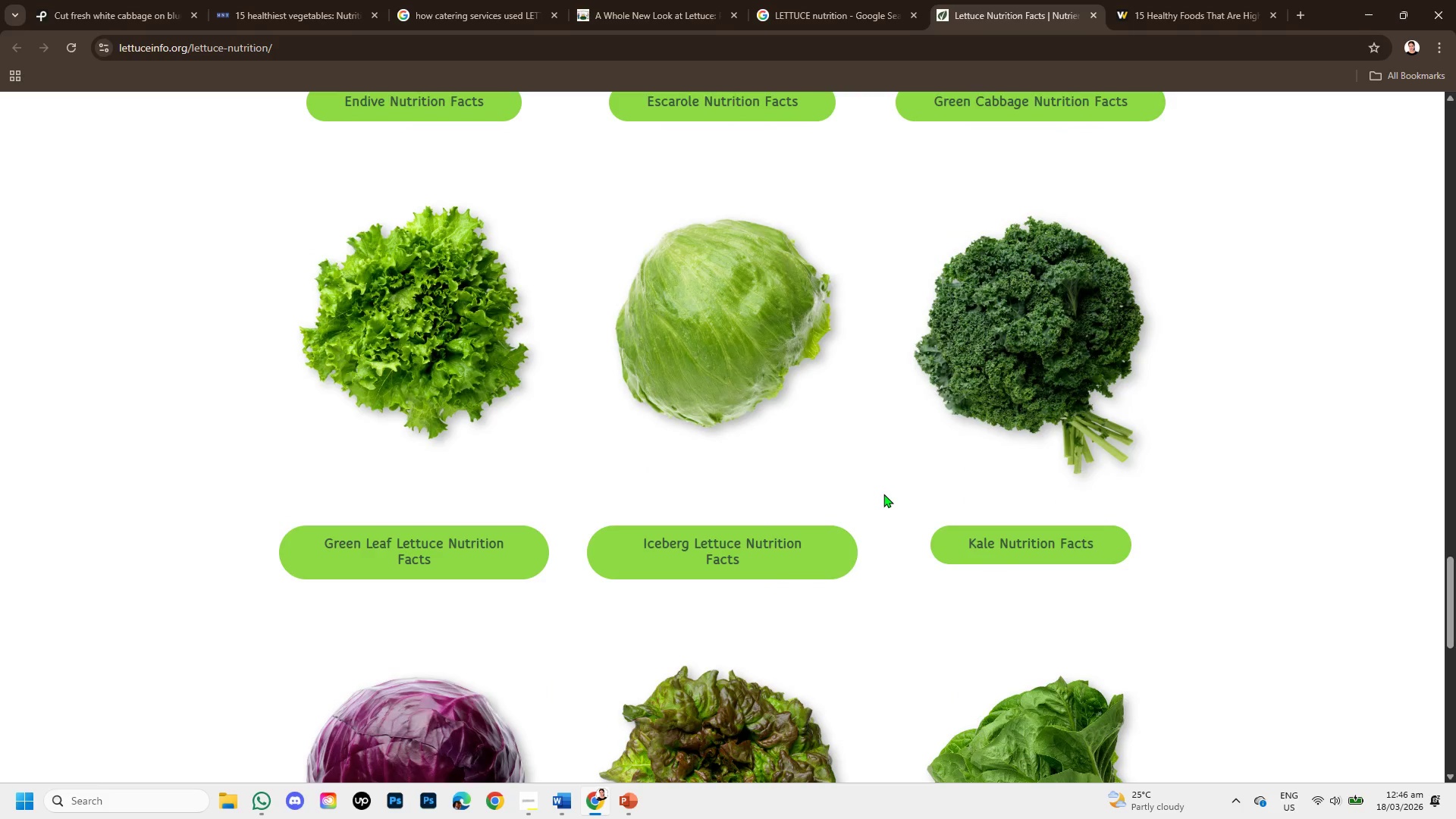 
scroll: coordinate [883, 494], scroll_direction: up, amount: 2.0
 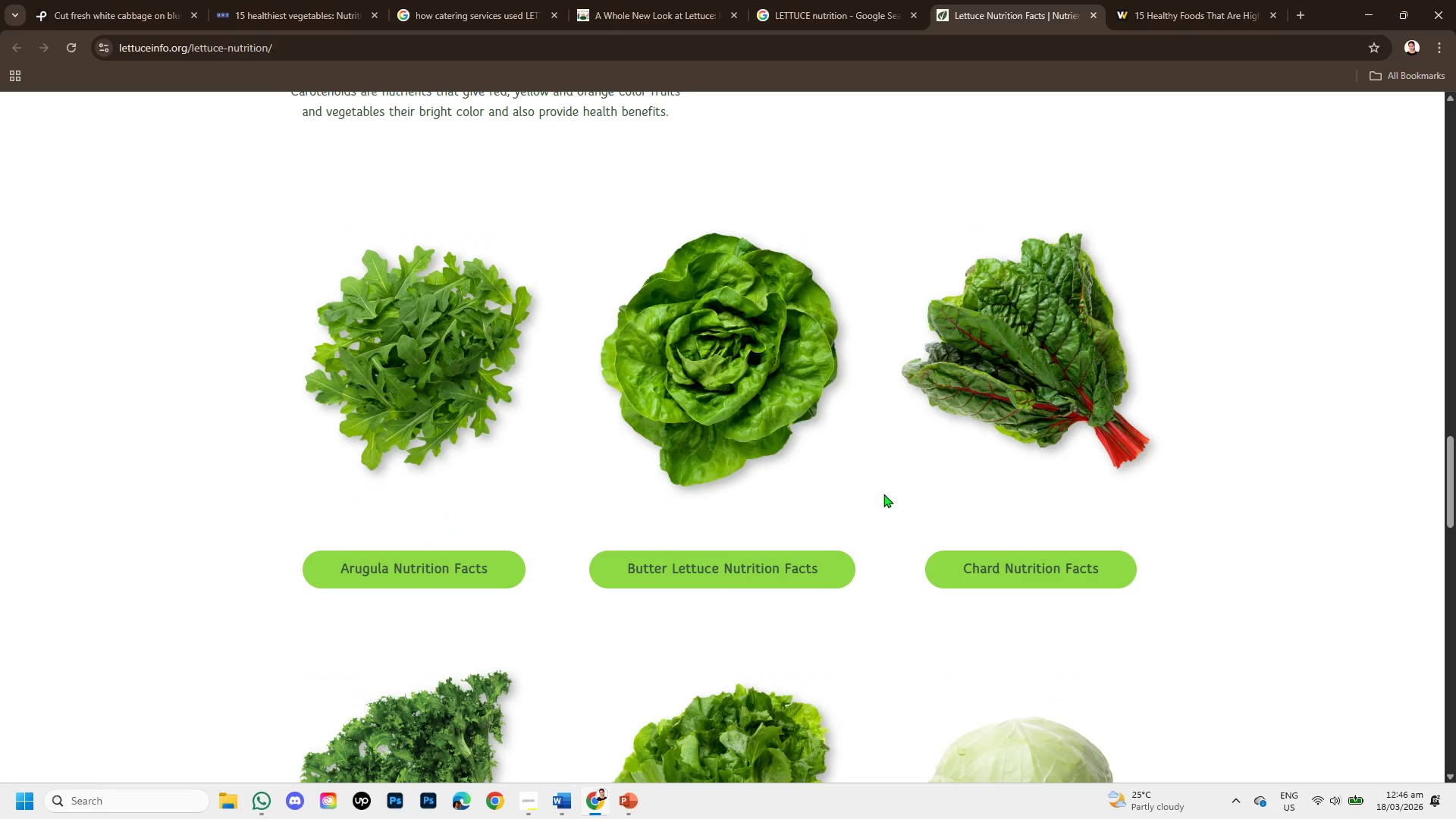 
scroll: coordinate [883, 494], scroll_direction: down, amount: 2.0
 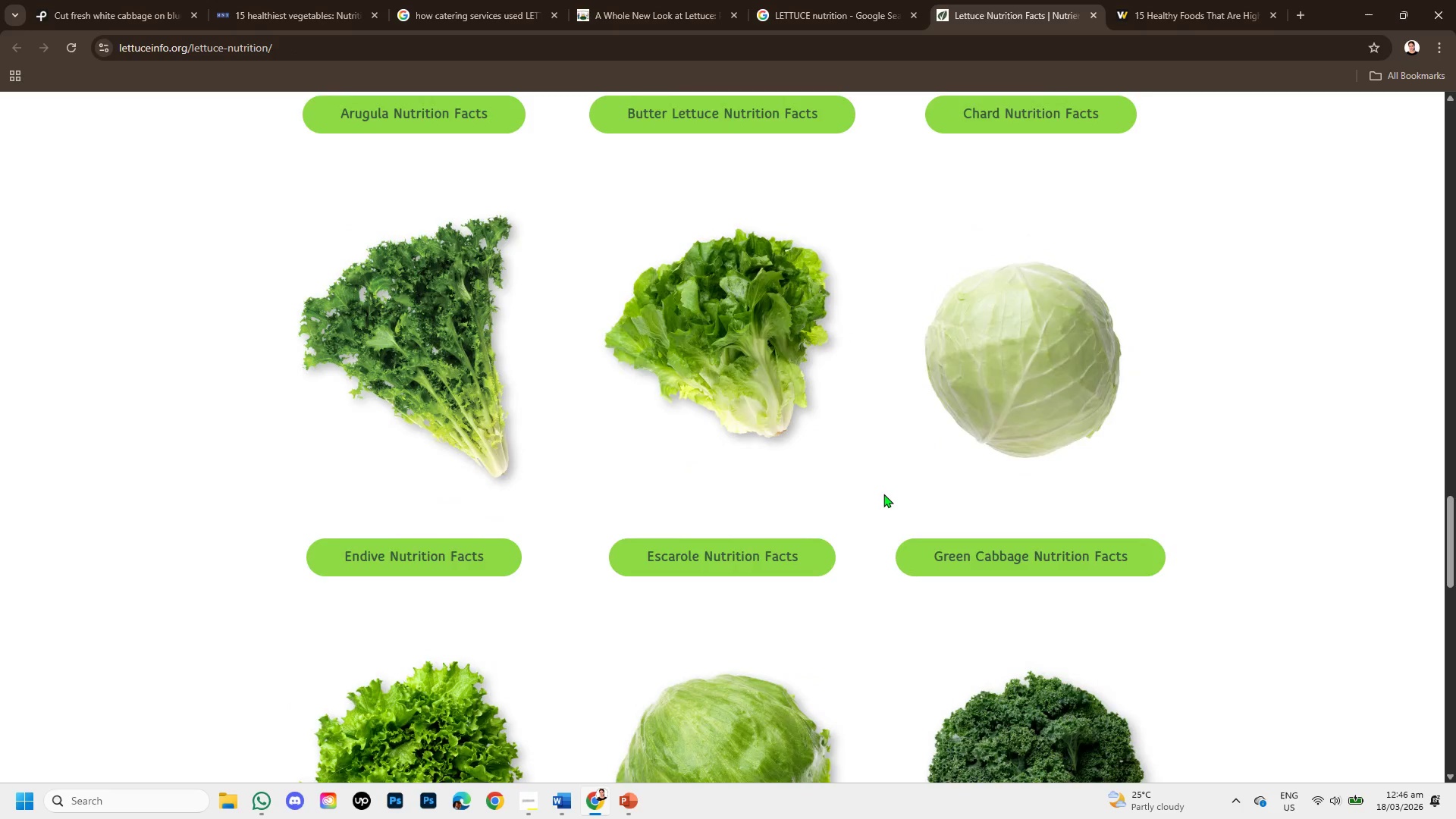 
scroll: coordinate [883, 494], scroll_direction: up, amount: 1.0
 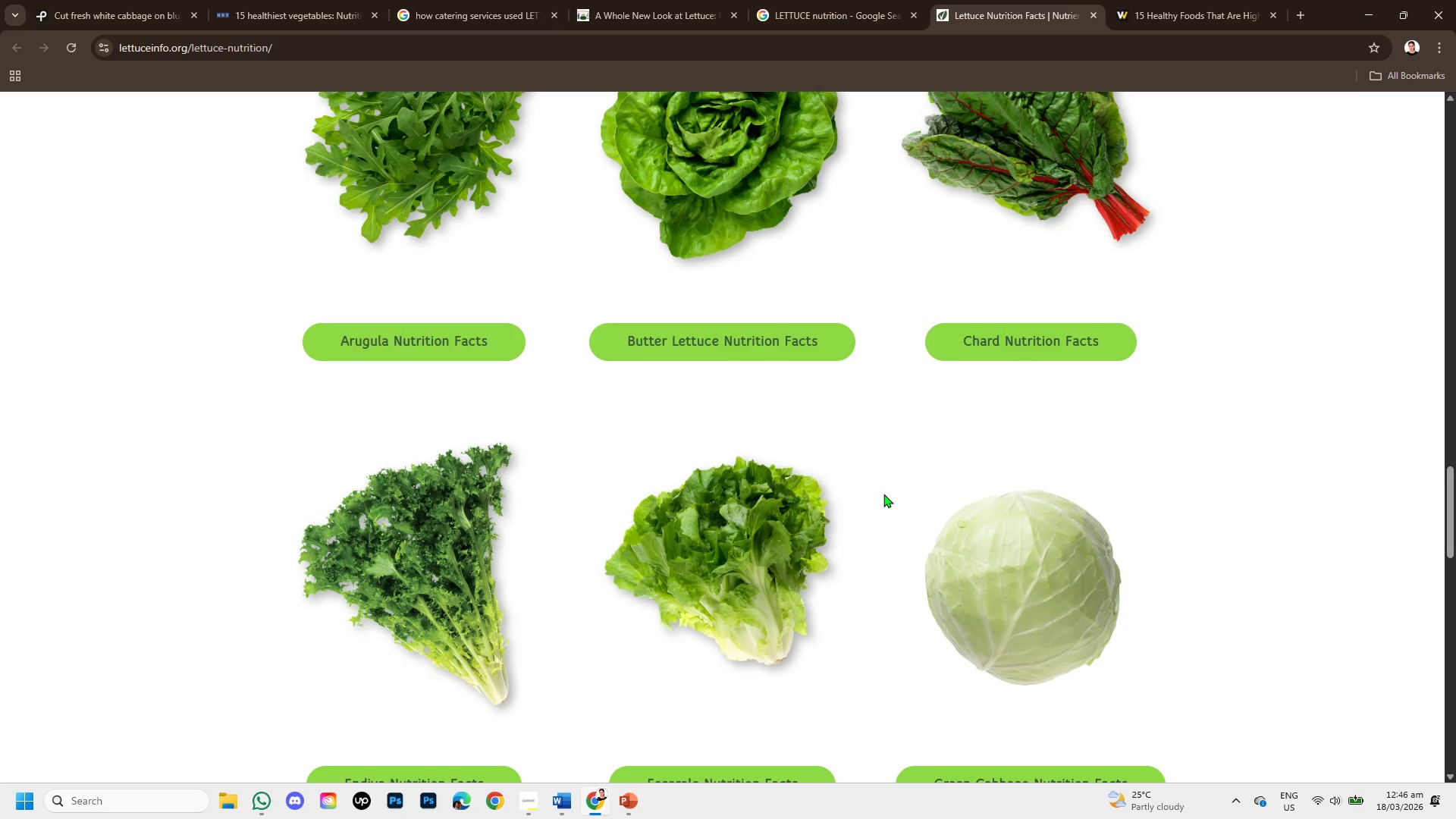 
scroll: coordinate [797, 532], scroll_direction: down, amount: 4.0
 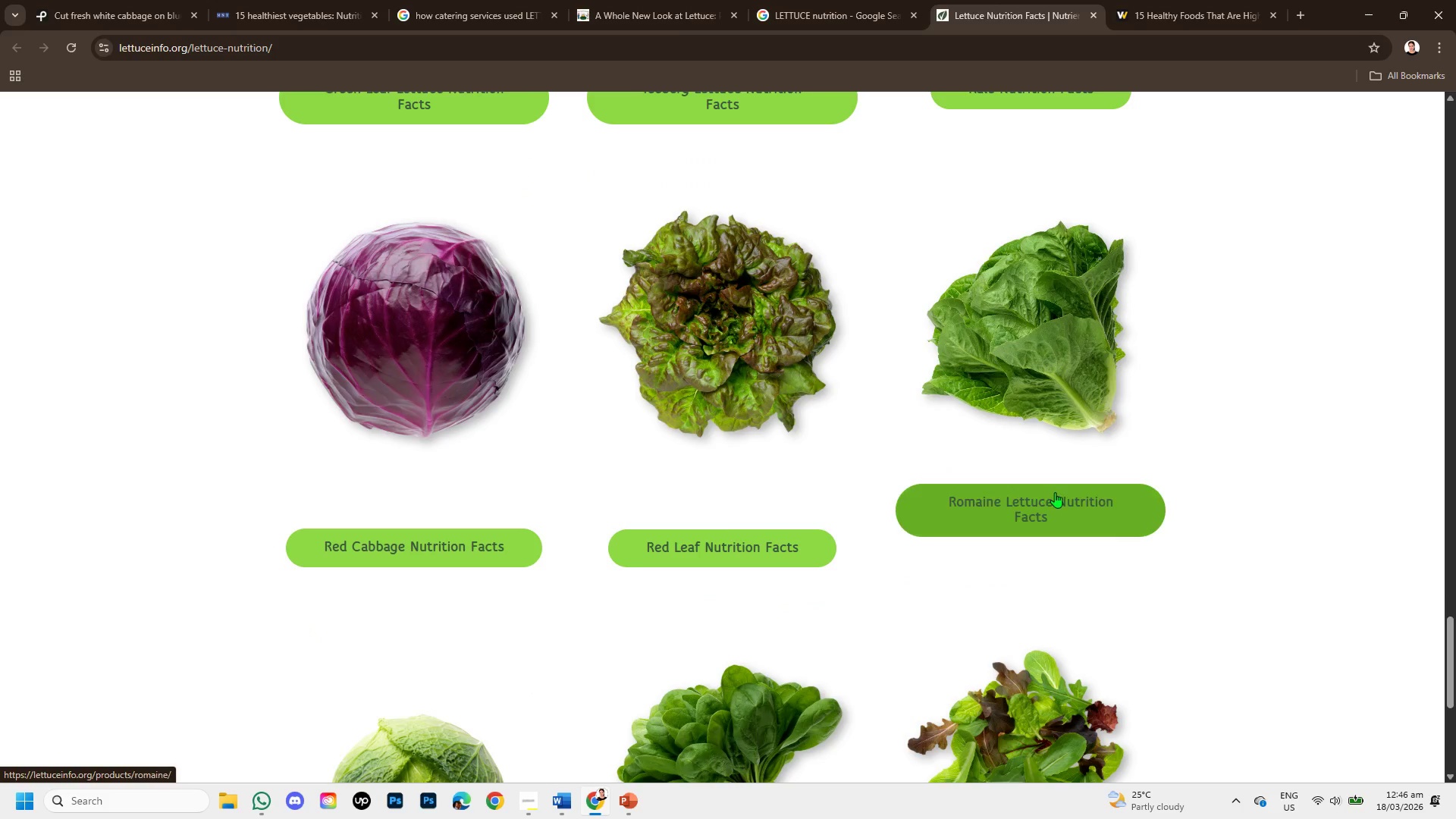 
left_click([1055, 492])
 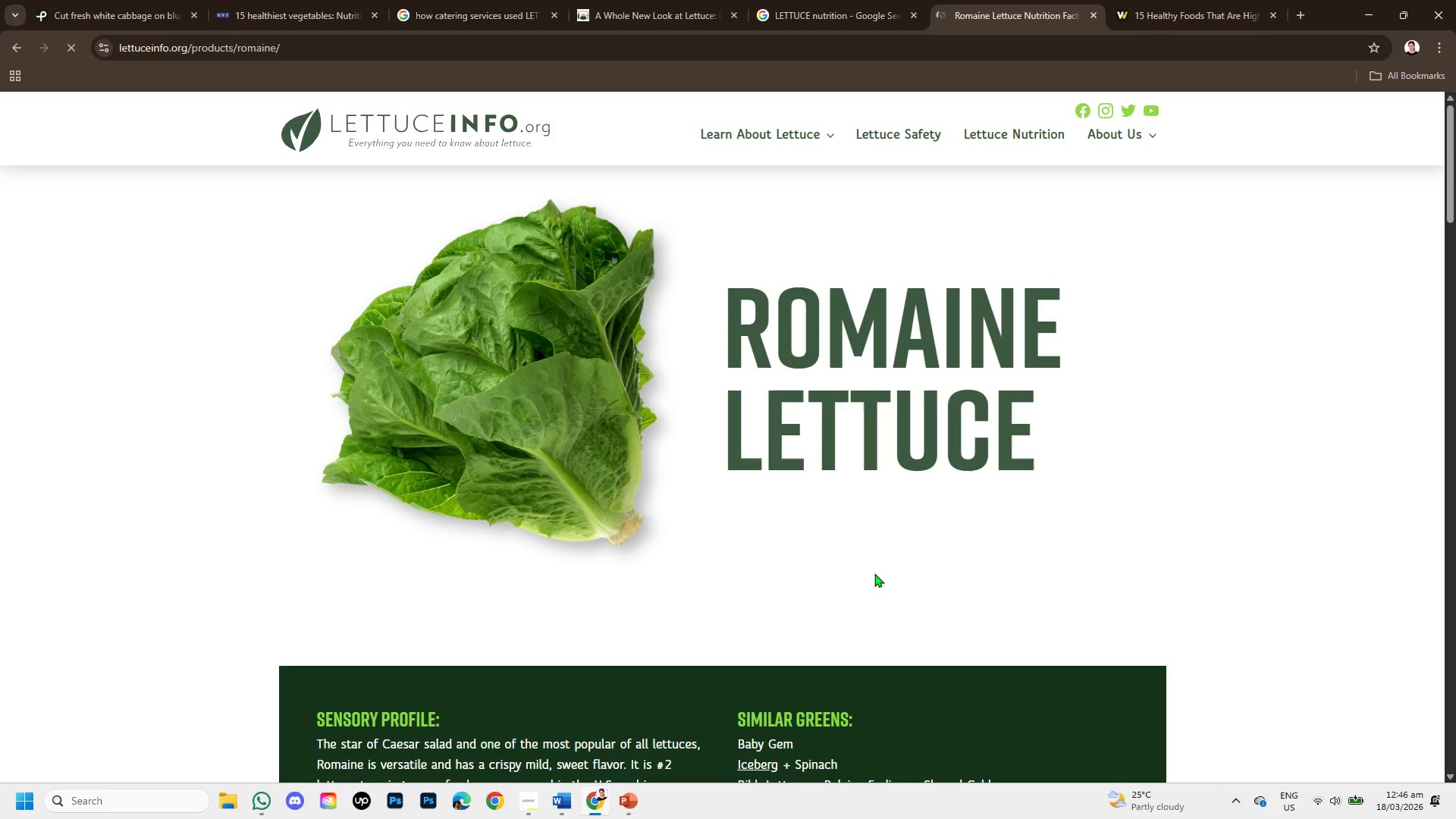 
scroll: coordinate [874, 573], scroll_direction: down, amount: 3.0
 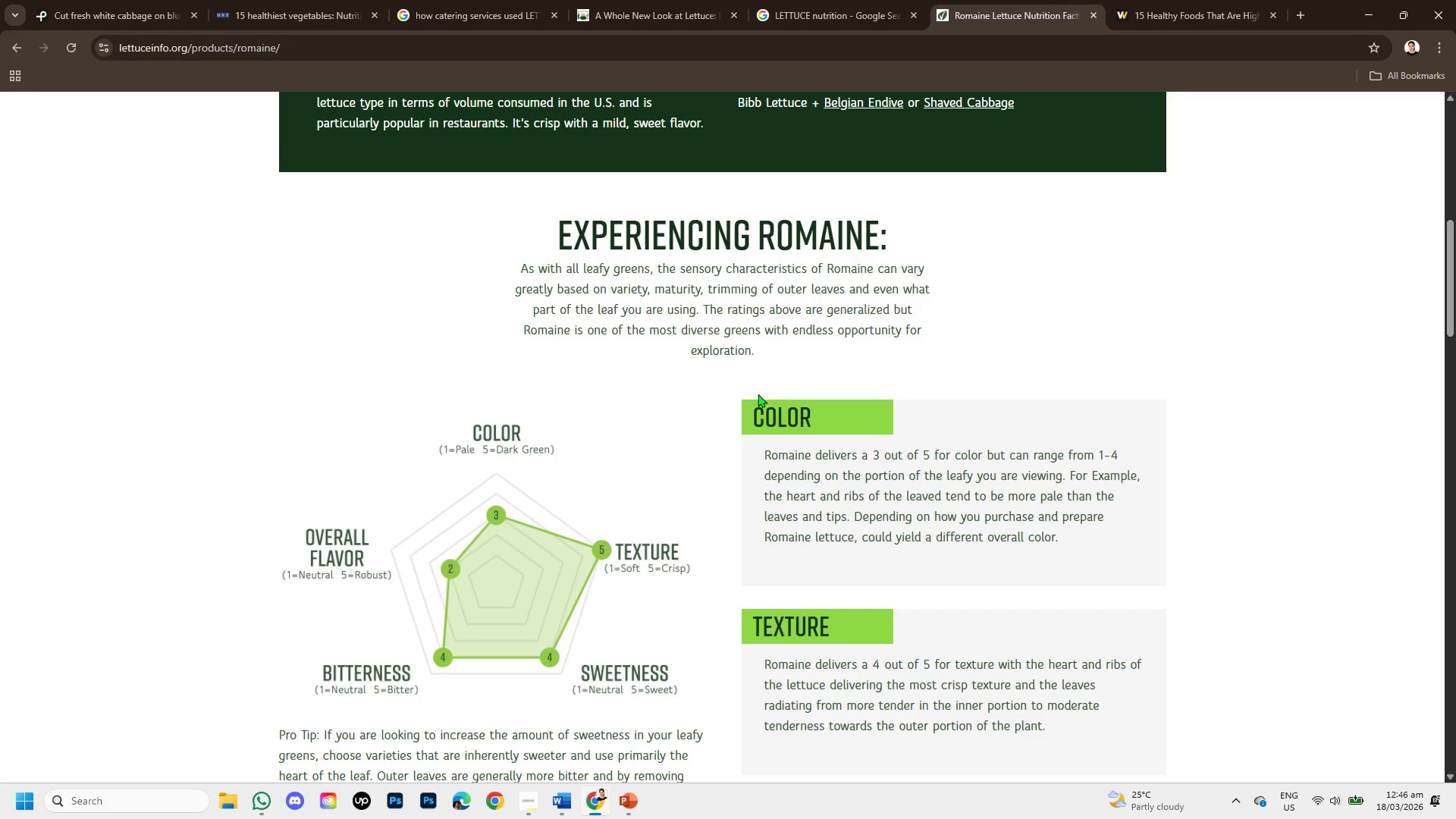 
wait(7.94)
 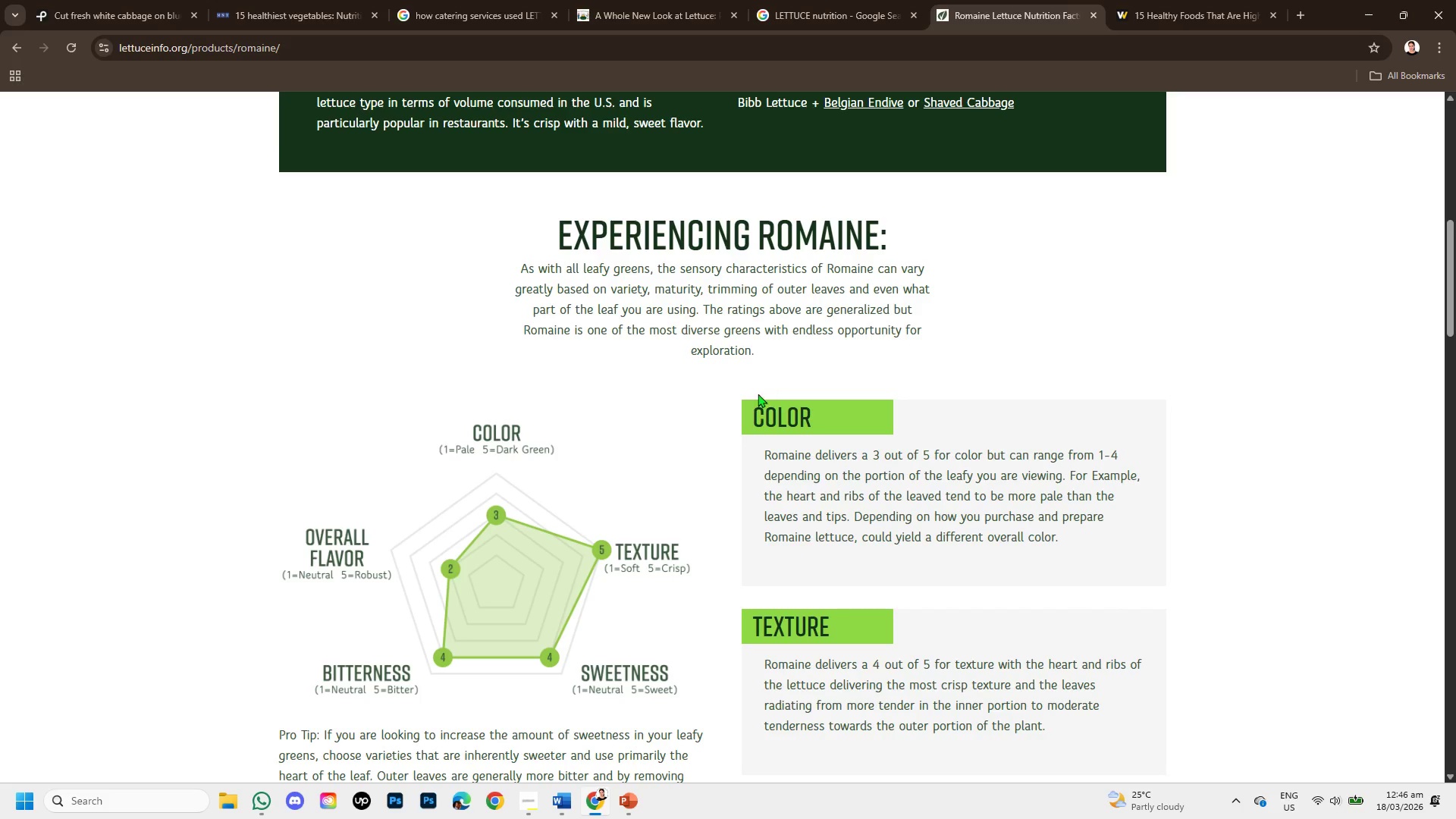 
scroll: coordinate [771, 499], scroll_direction: down, amount: 1.0
 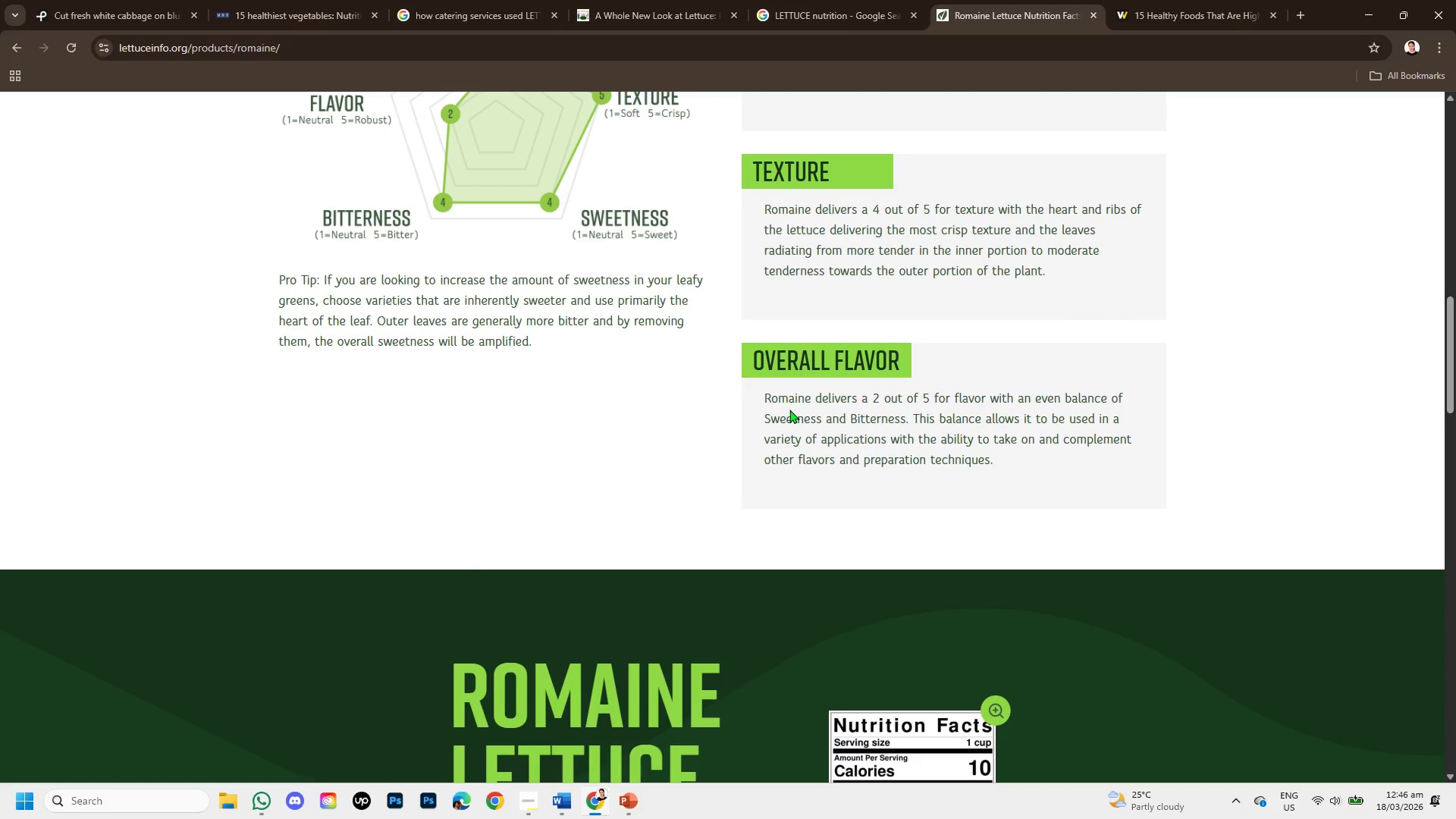 
left_click_drag(start_coordinate=[764, 397], to_coordinate=[1012, 474])
 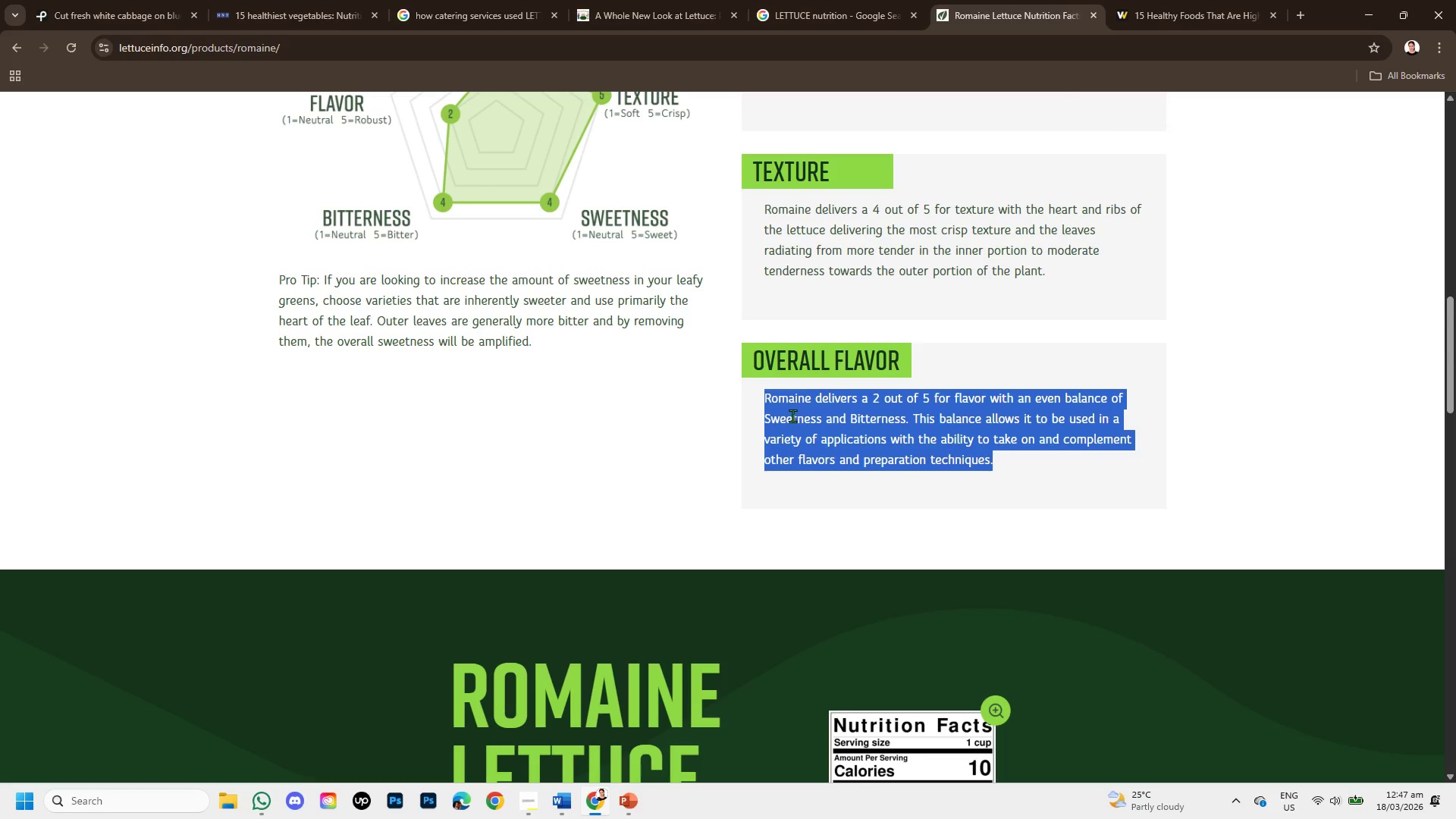 
right_click([792, 416])
 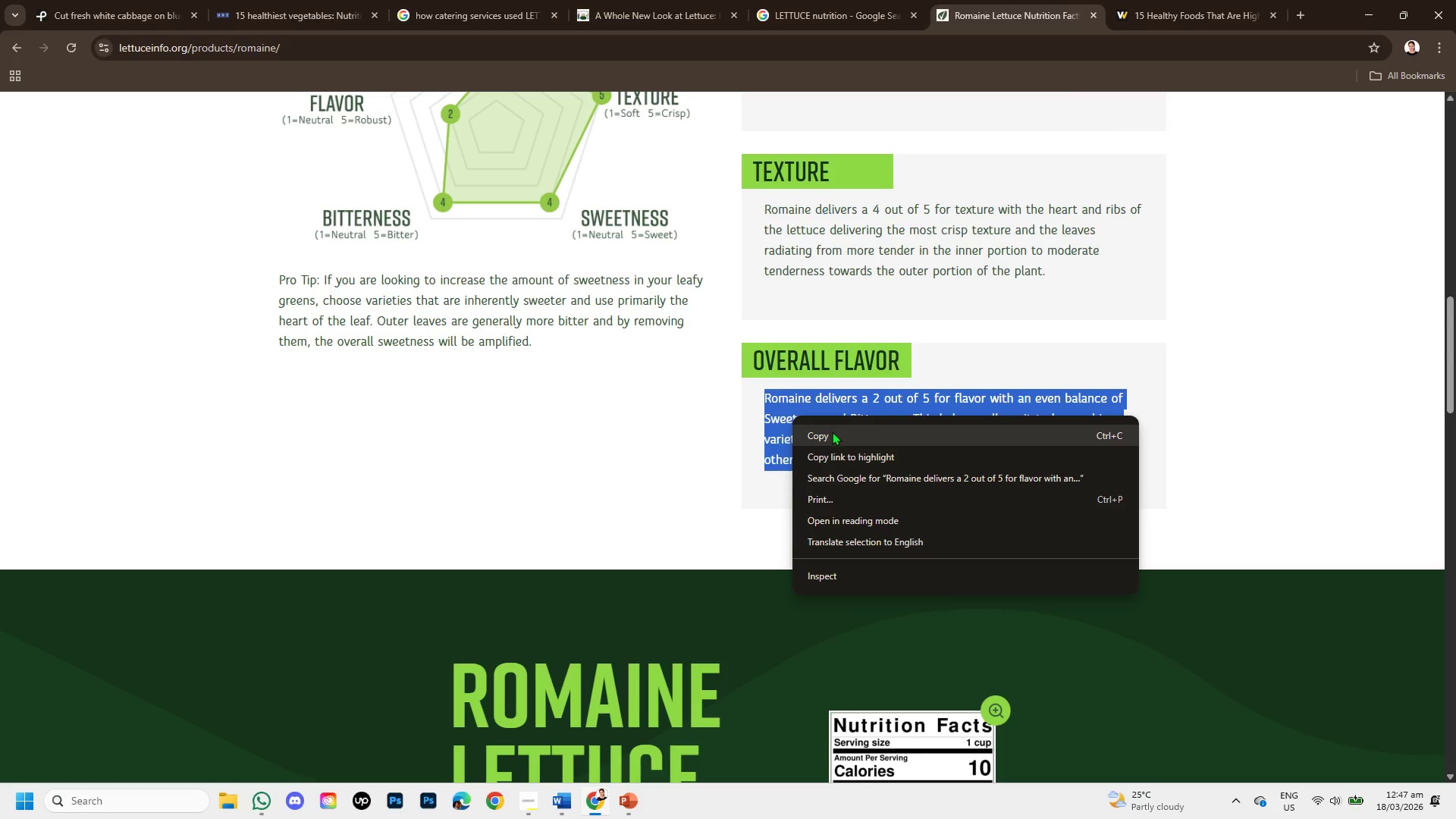 
left_click([832, 431])
 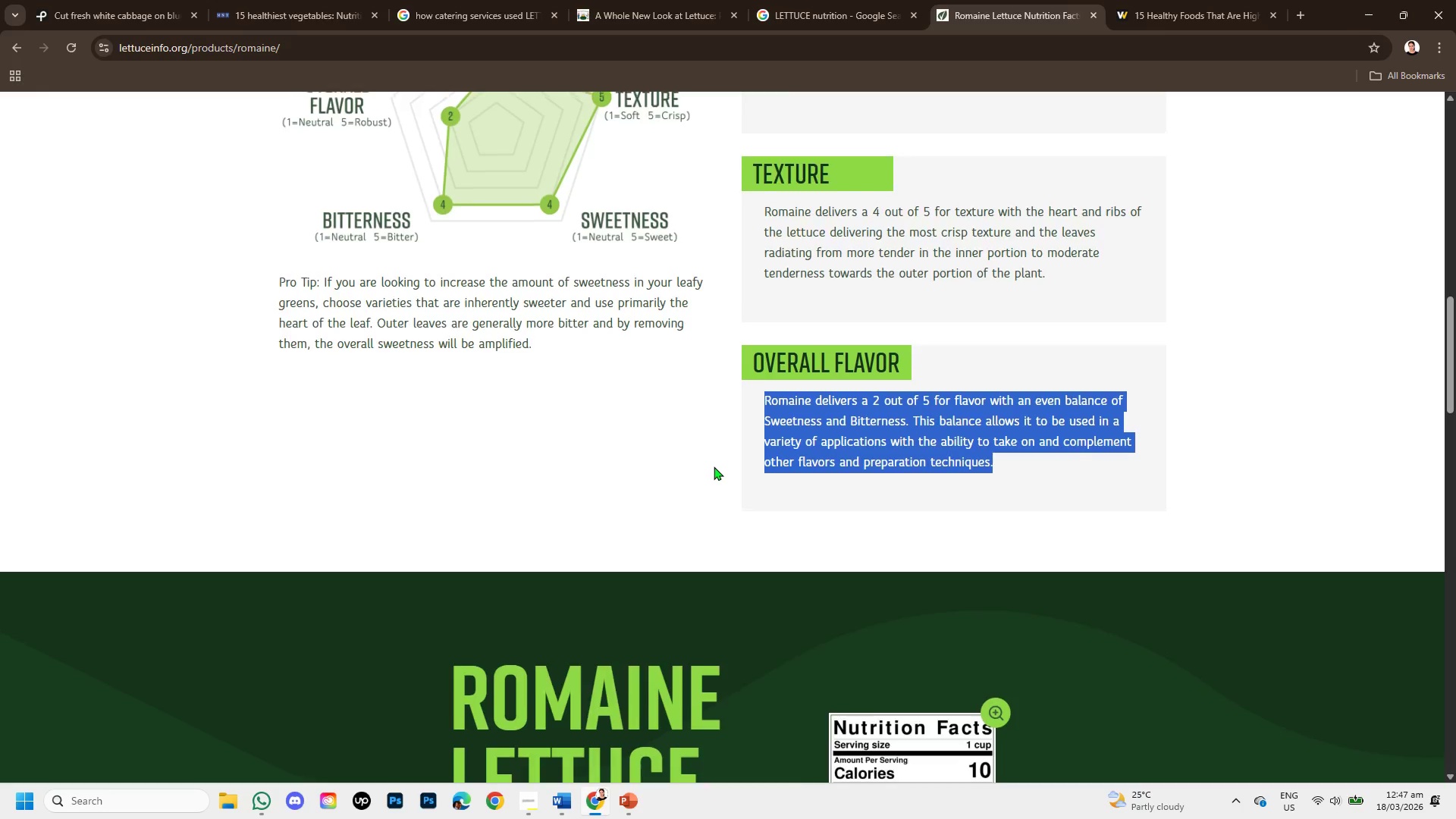 
scroll: coordinate [670, 516], scroll_direction: up, amount: 5.0
 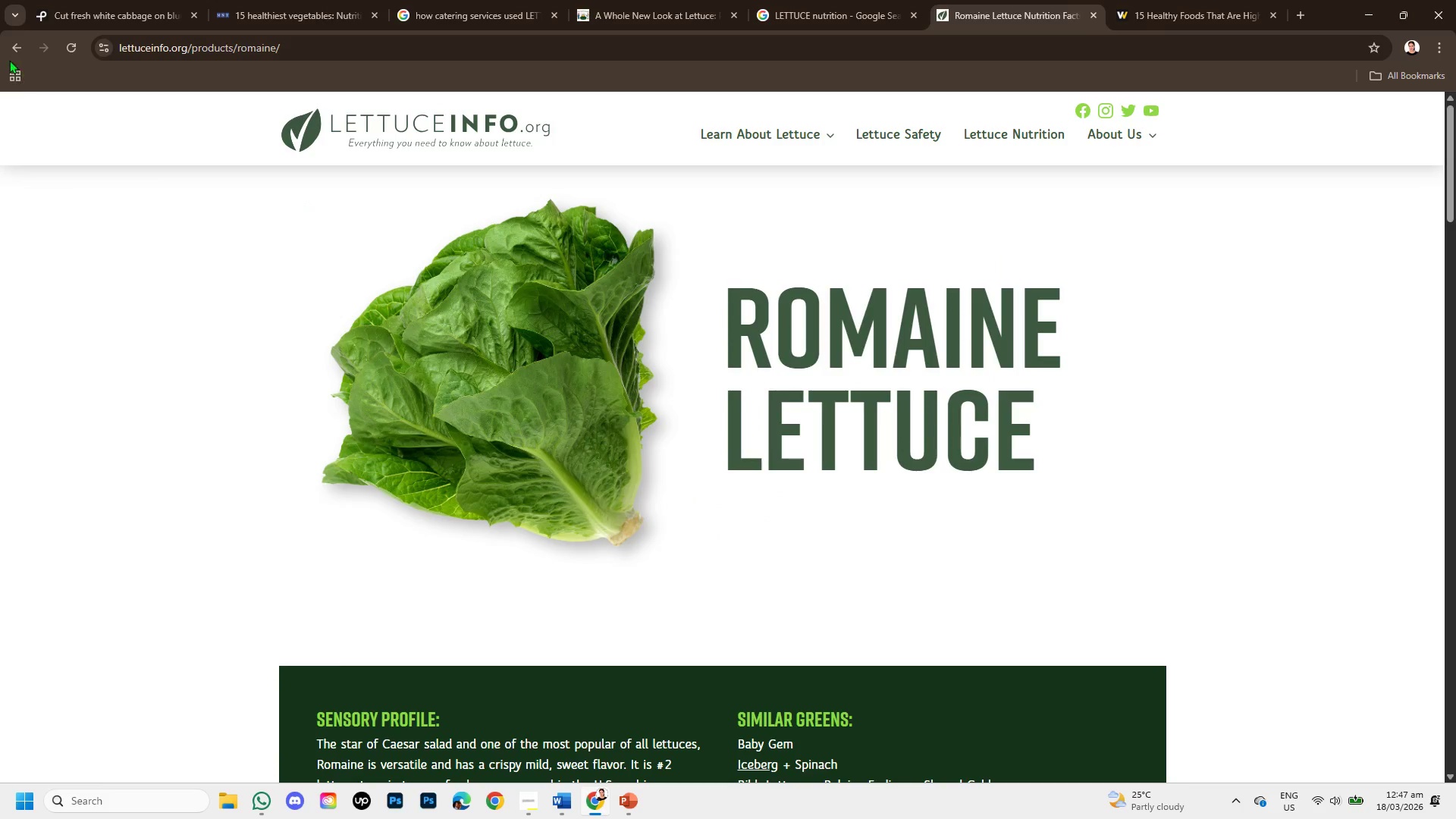 
left_click([8, 51])
 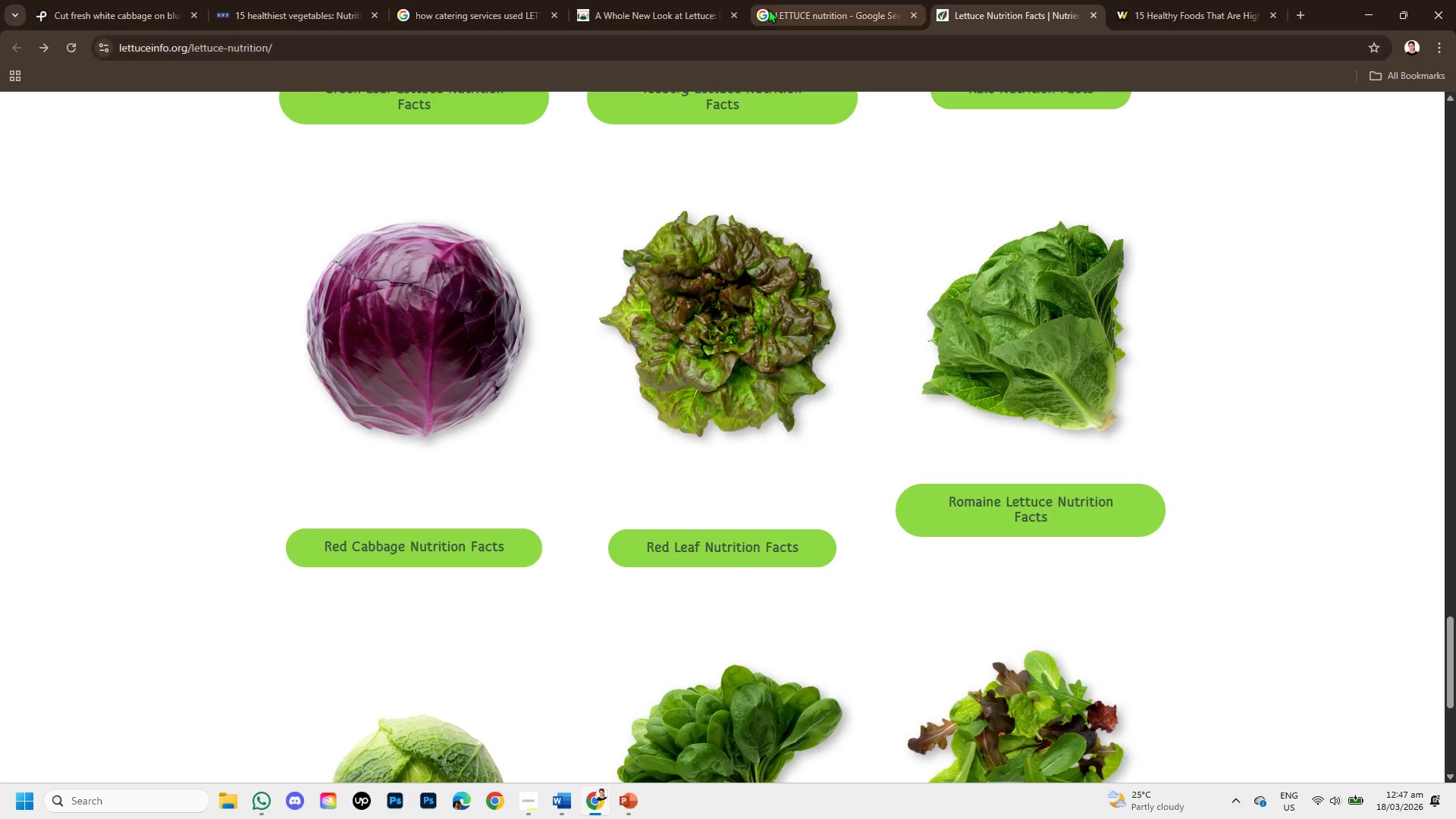 
left_click([774, 2])
 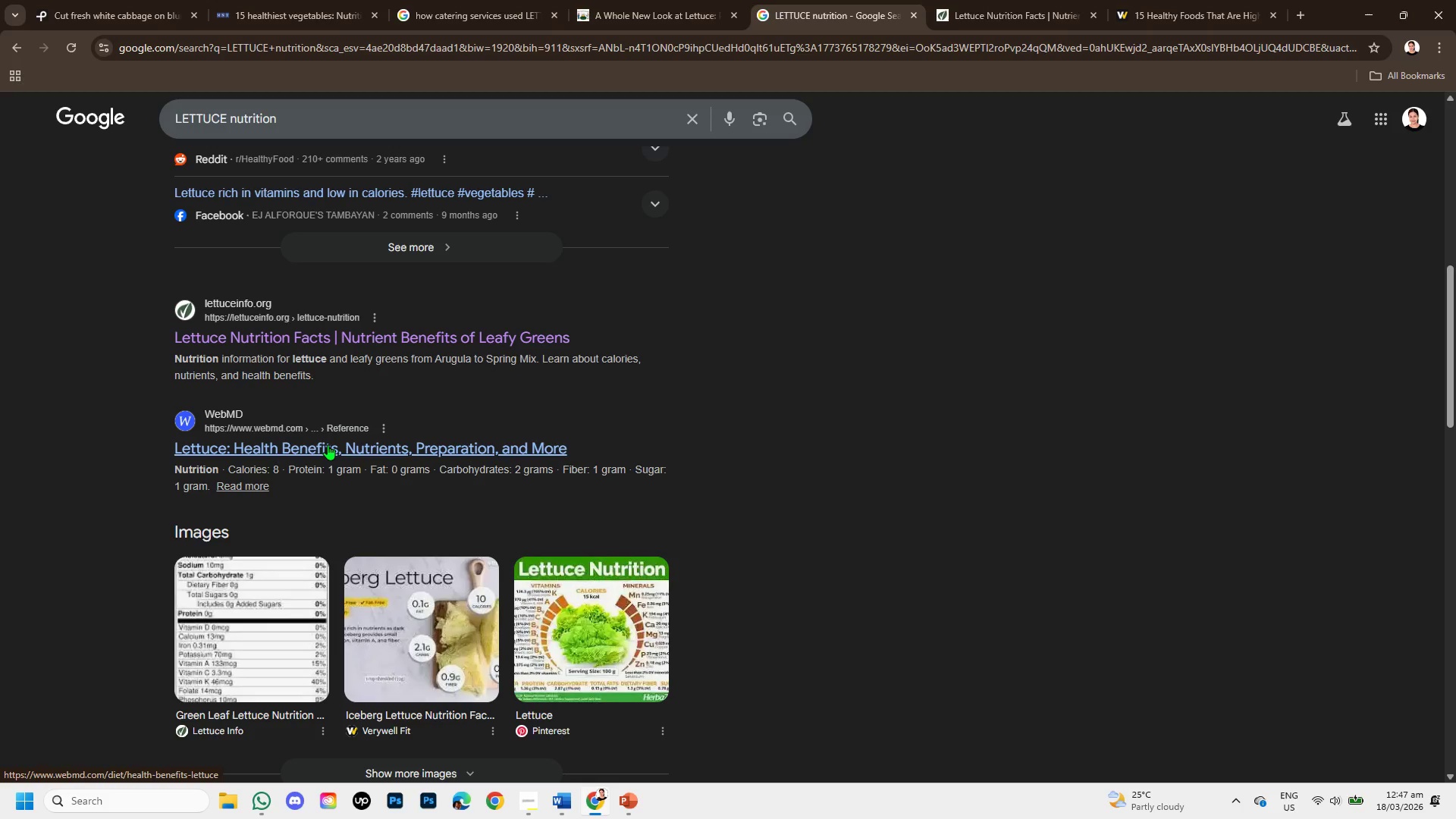 
scroll: coordinate [366, 428], scroll_direction: up, amount: 4.0
 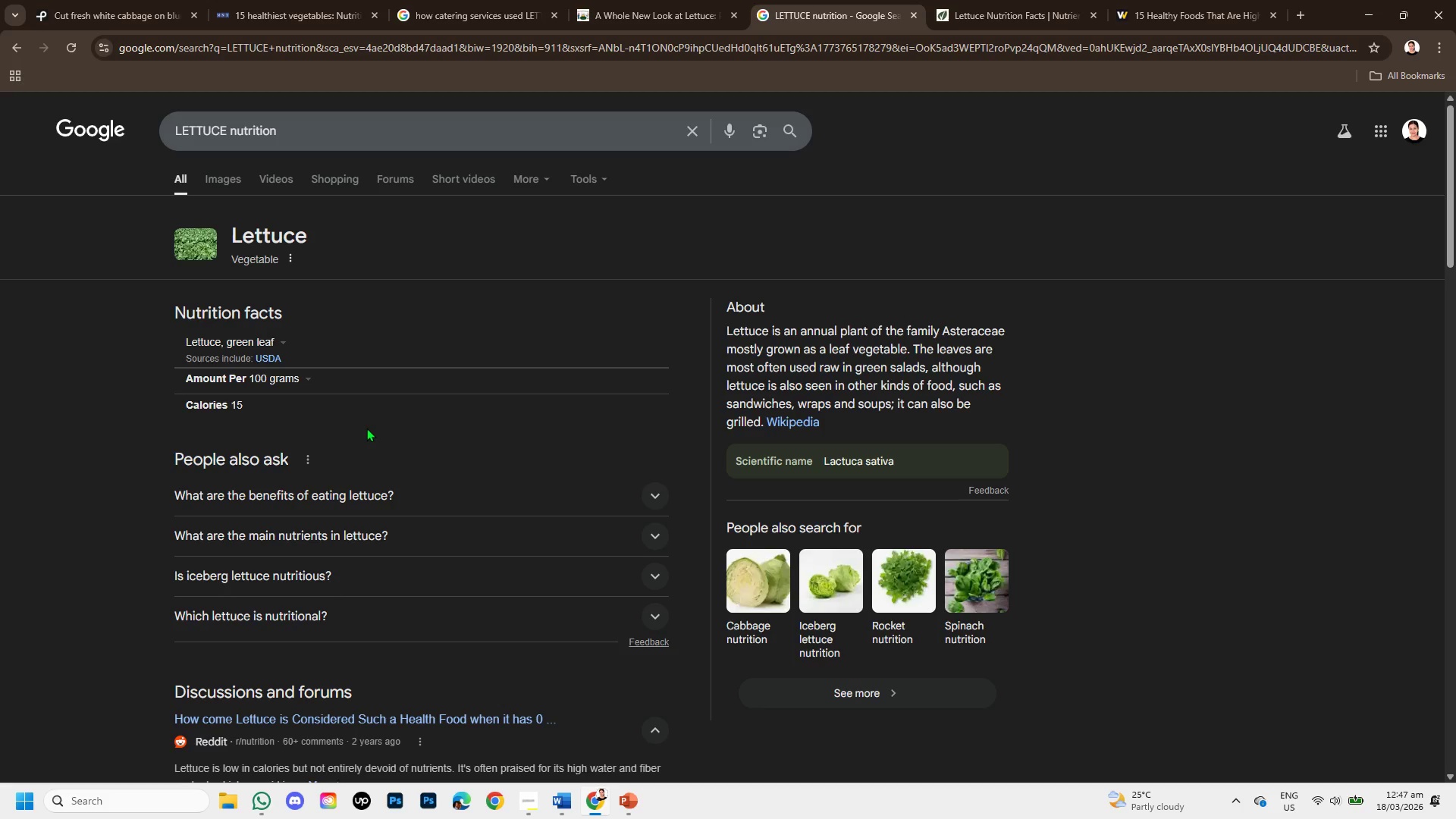 
scroll: coordinate [366, 432], scroll_direction: down, amount: 3.0
 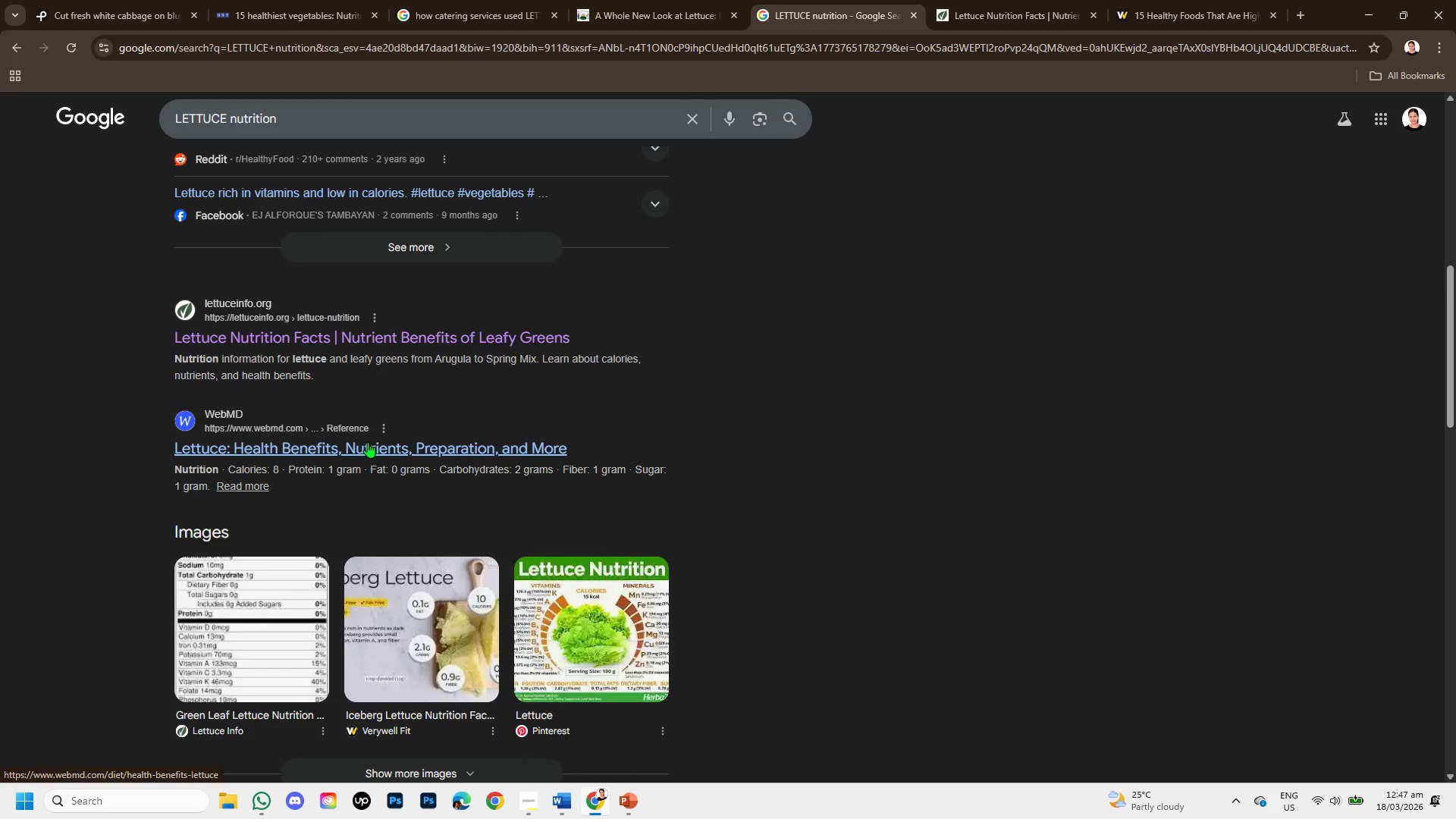 
right_click([368, 442])
 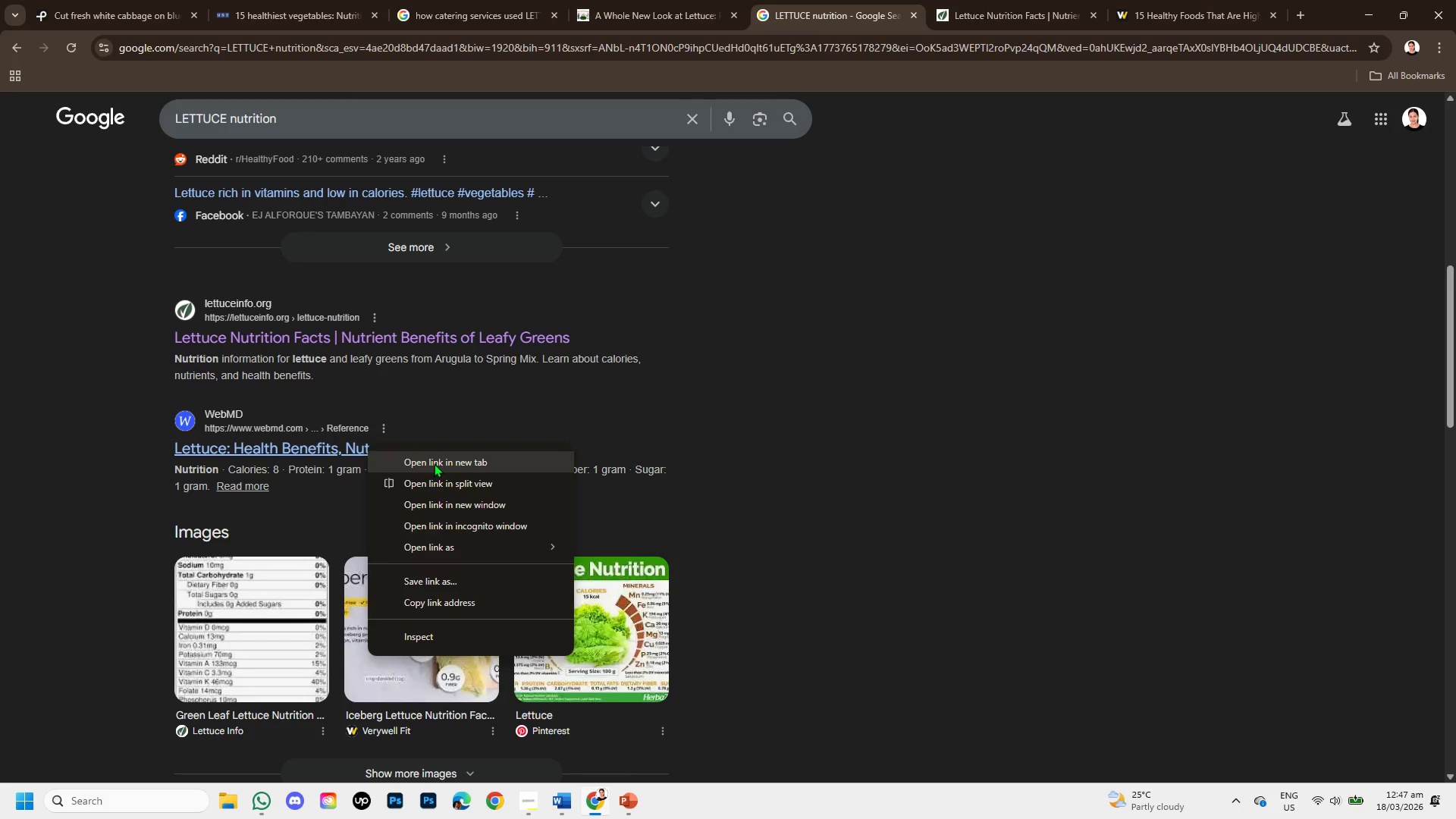 
left_click([434, 463])
 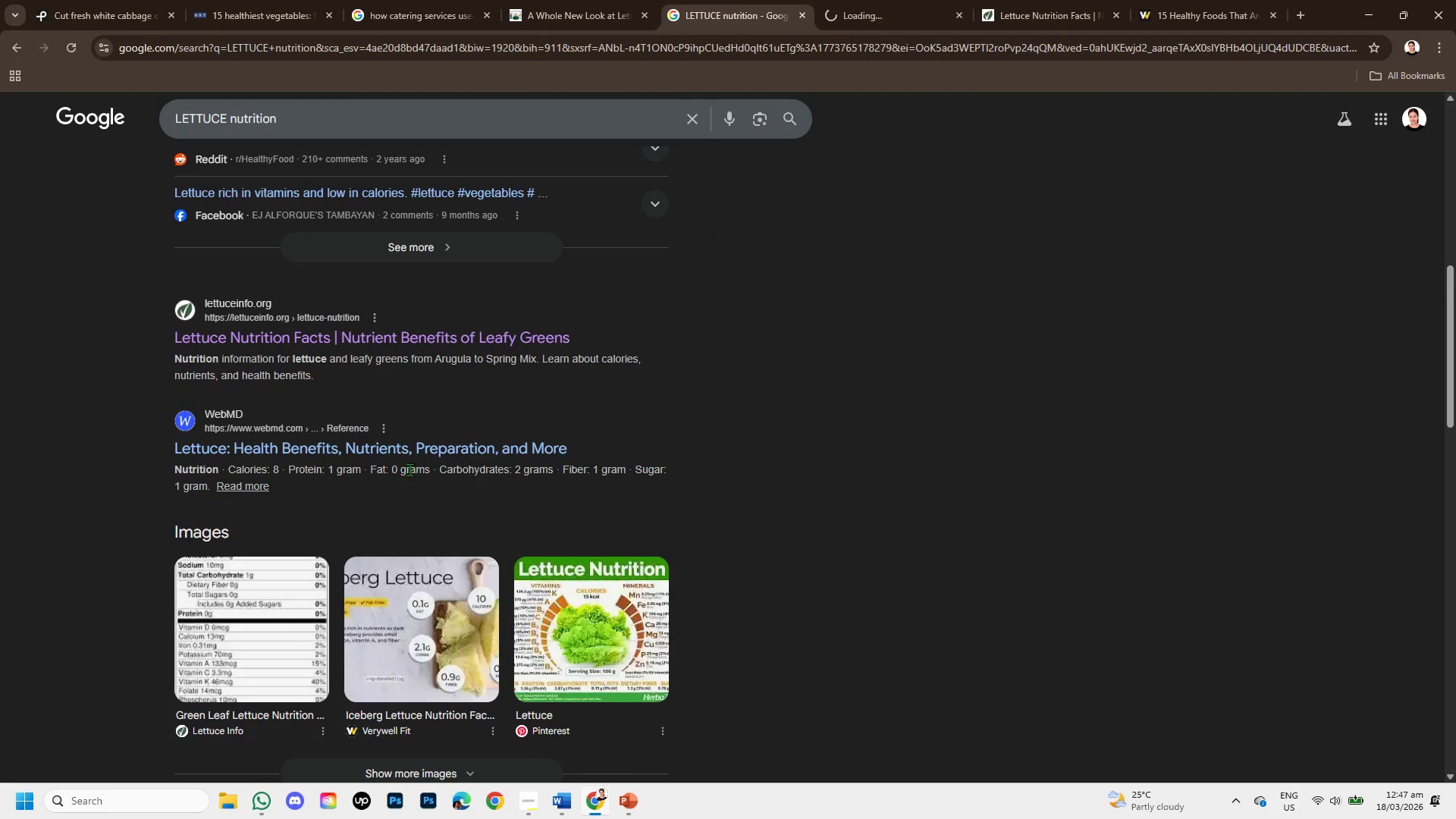 
scroll: coordinate [410, 471], scroll_direction: down, amount: 2.0
 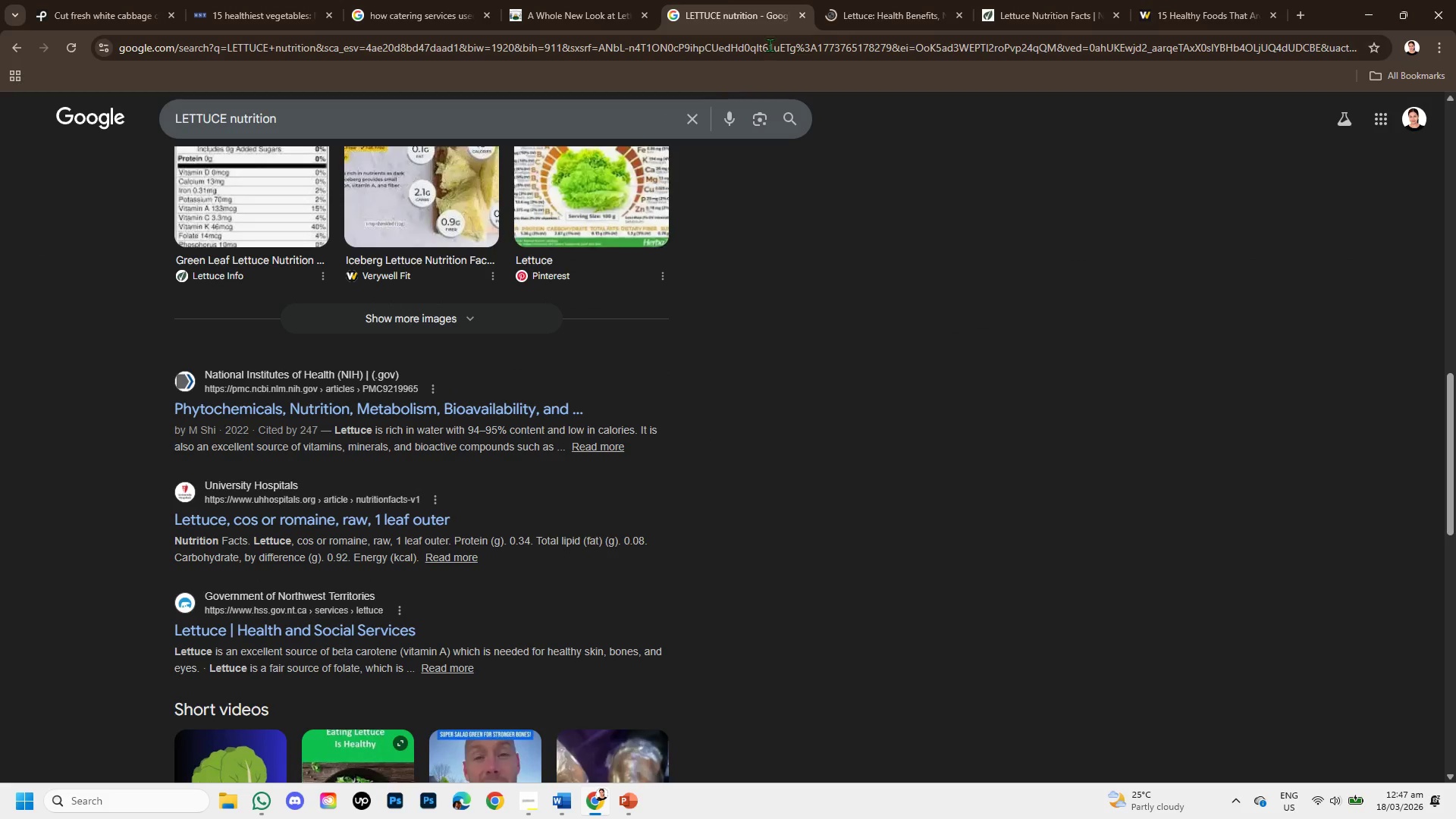 
left_click([887, 0])
 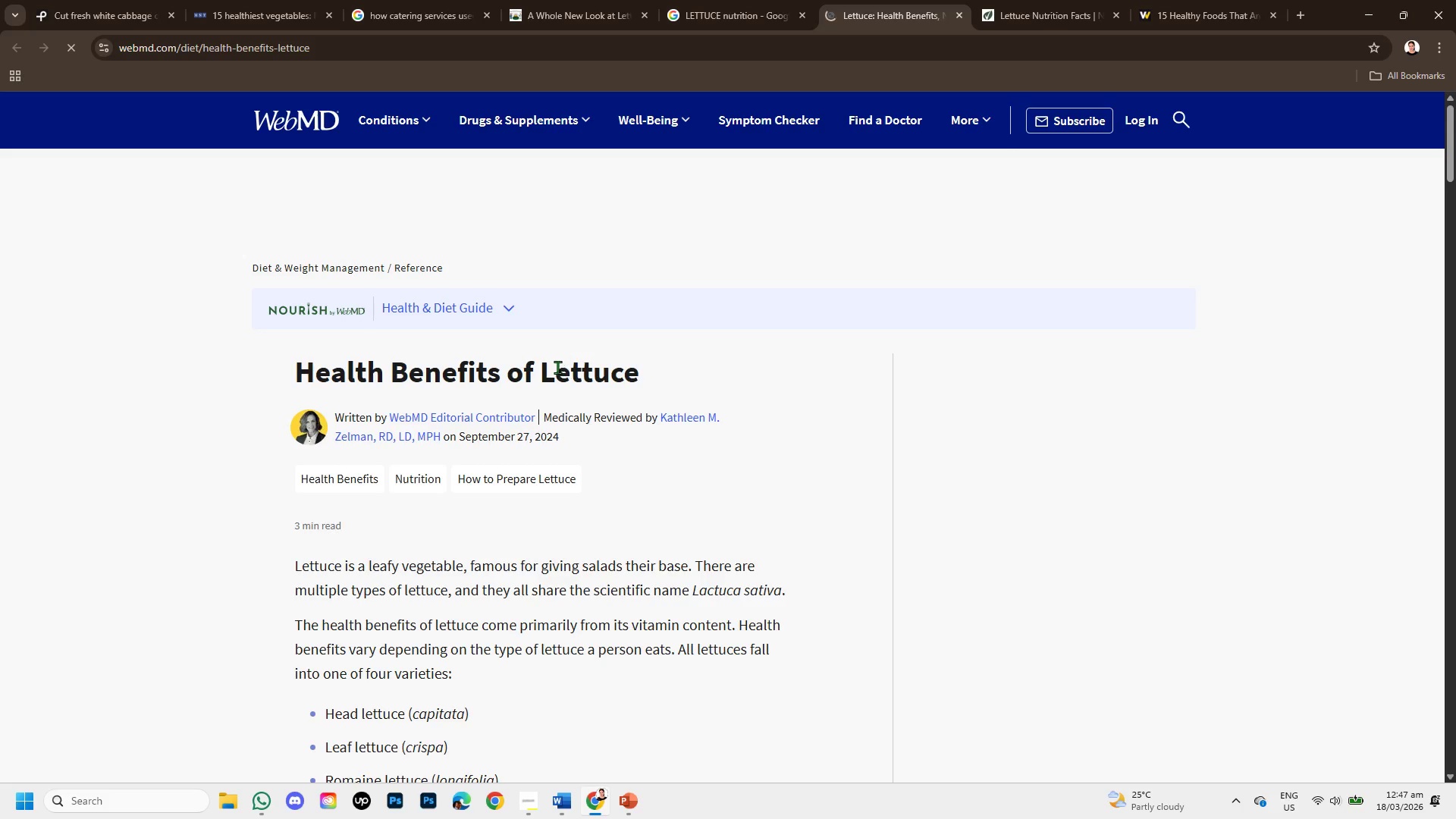 
scroll: coordinate [555, 373], scroll_direction: down, amount: 1.0
 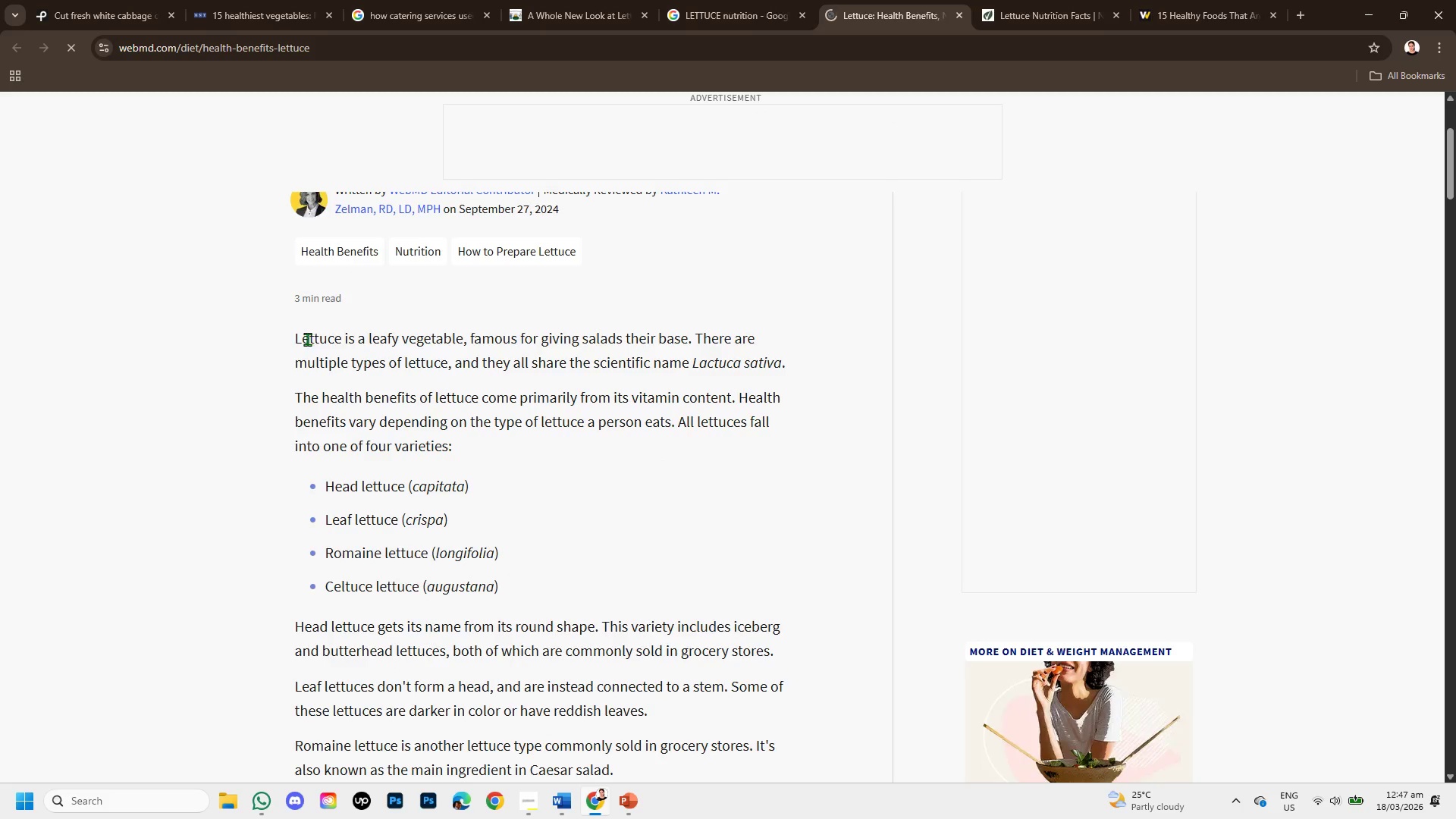 
left_click_drag(start_coordinate=[297, 339], to_coordinate=[783, 360])
 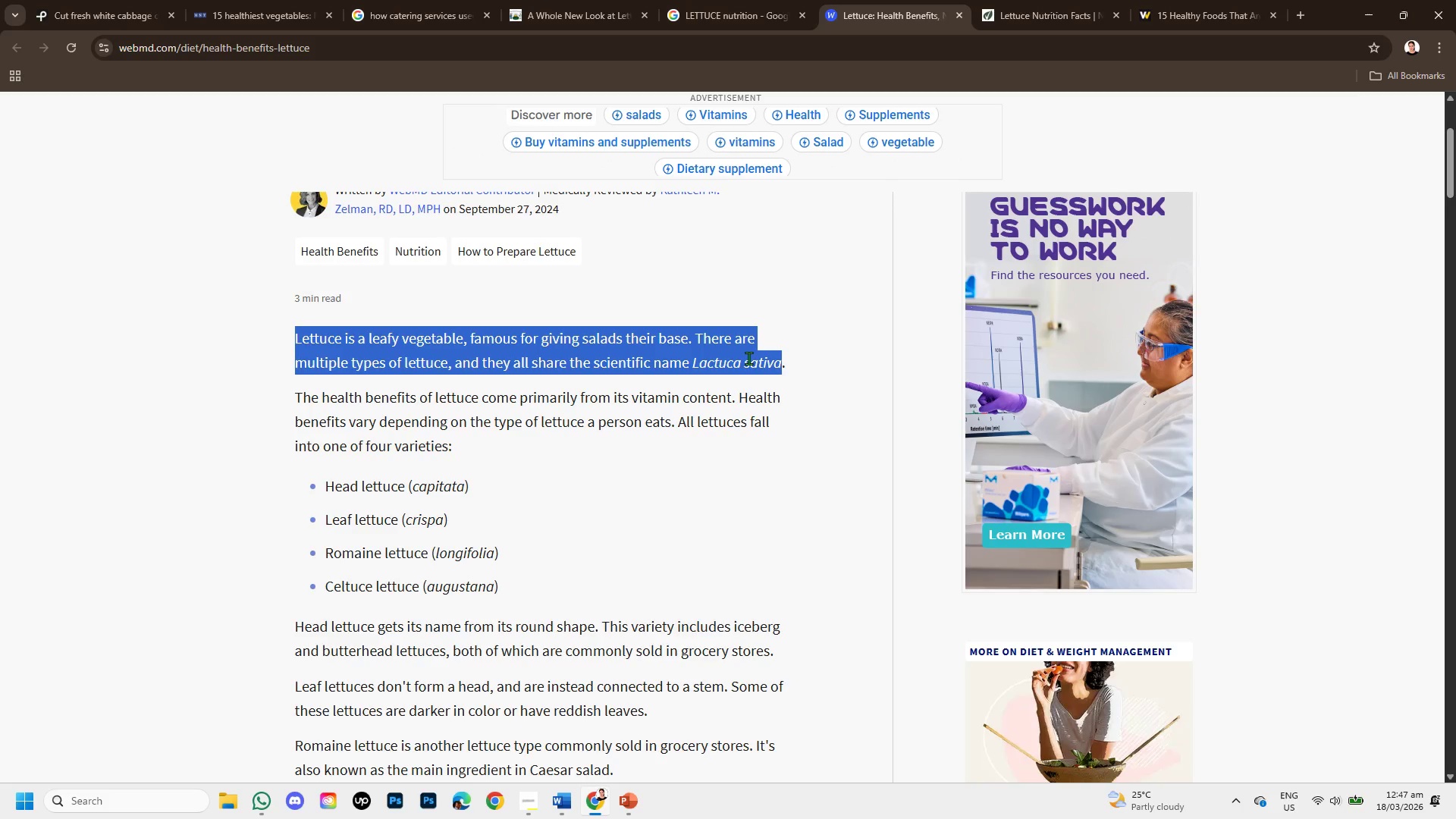 
key(Control+C)
 